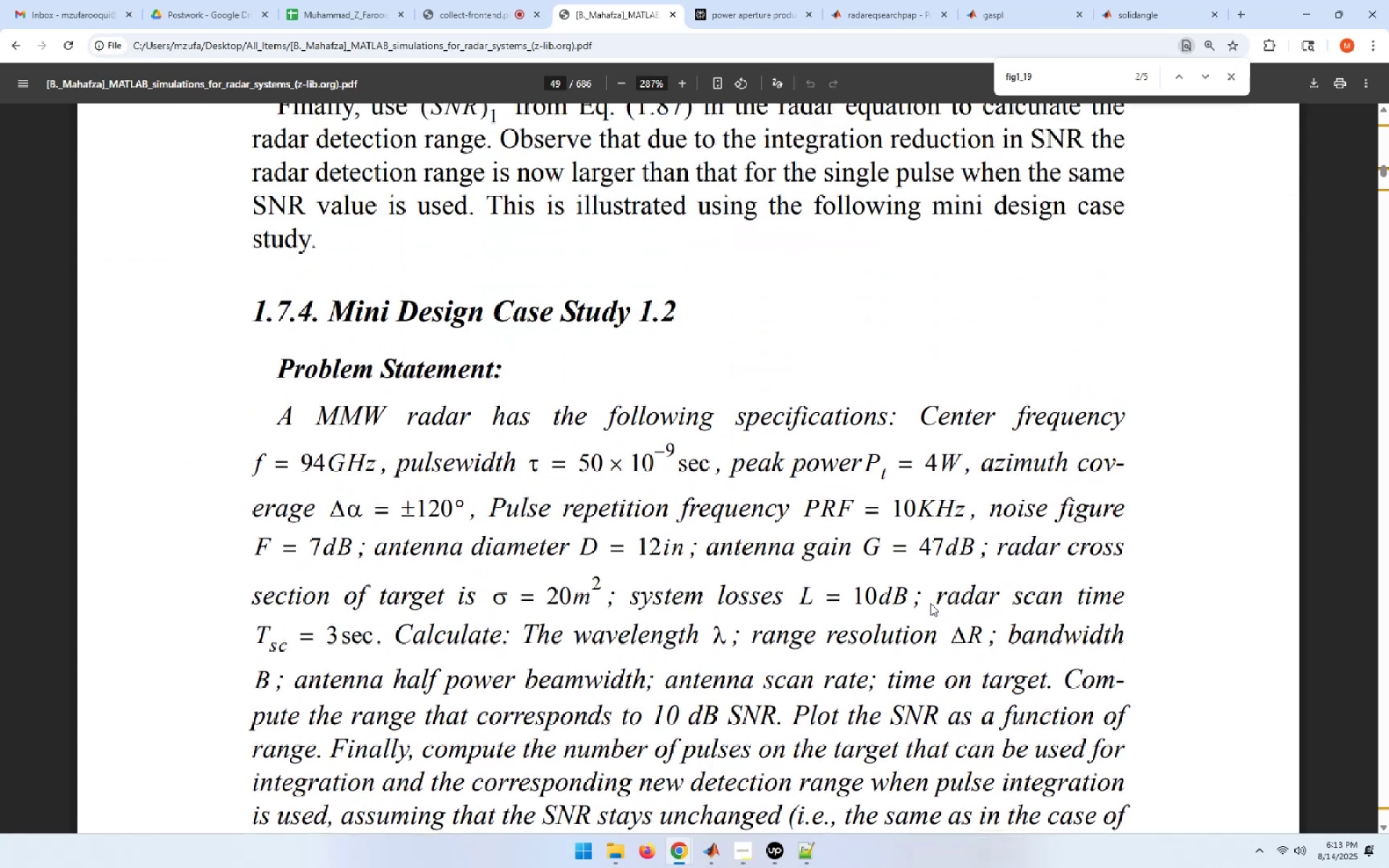 
scroll: coordinate [930, 603], scroll_direction: down, amount: 2.0
 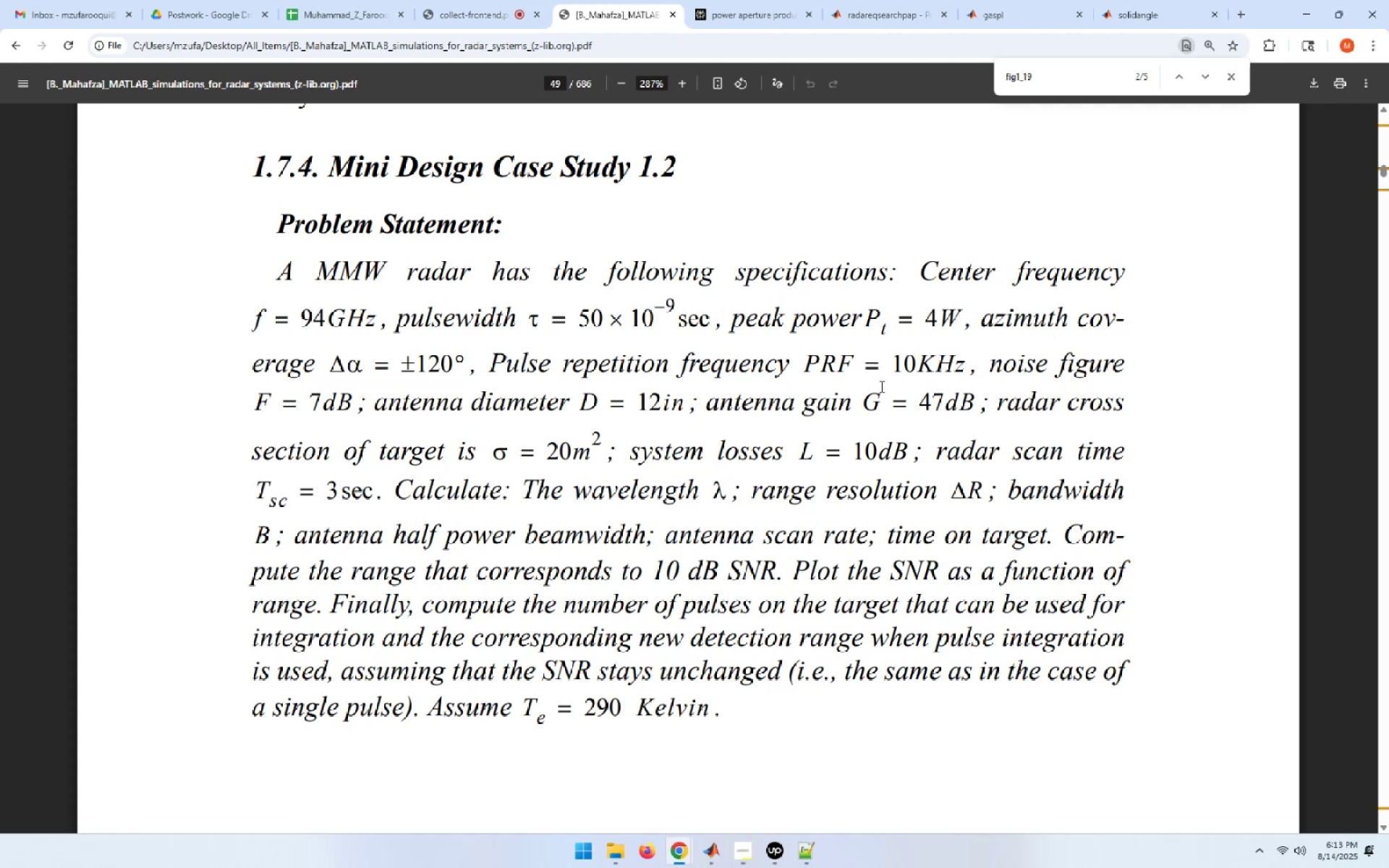 
wait(49.49)
 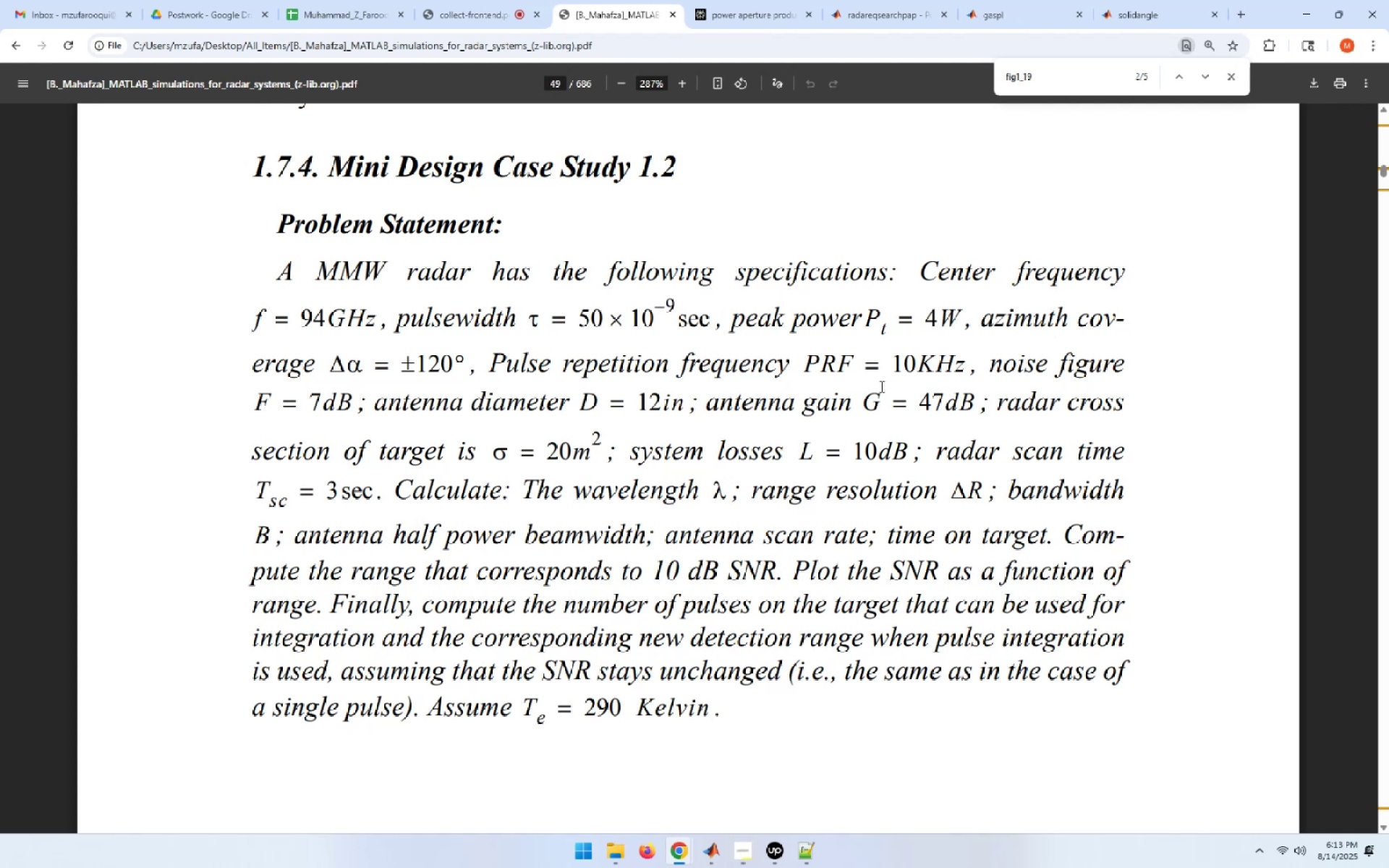 
scroll: coordinate [874, 380], scroll_direction: down, amount: 13.0
 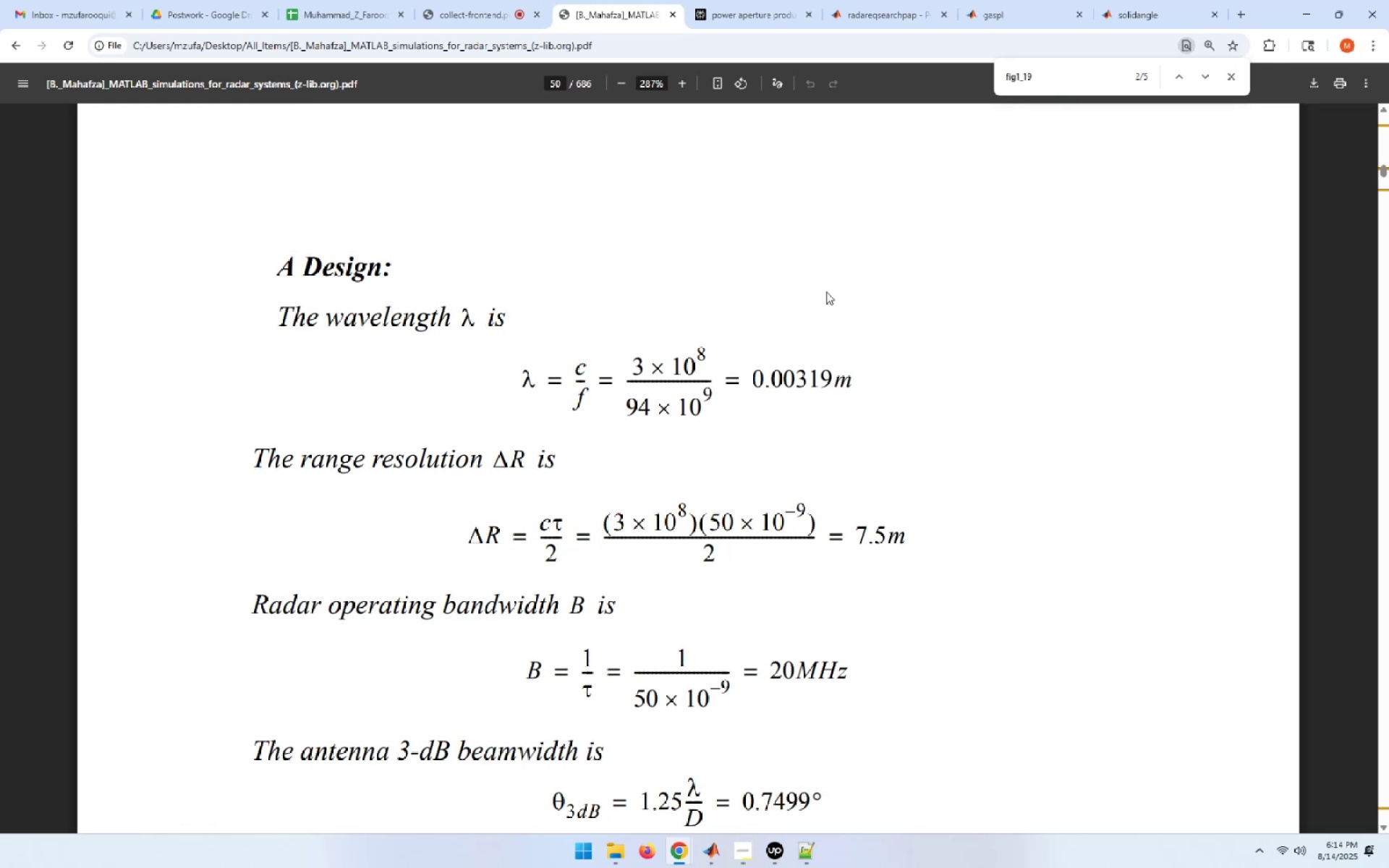 
wait(53.62)
 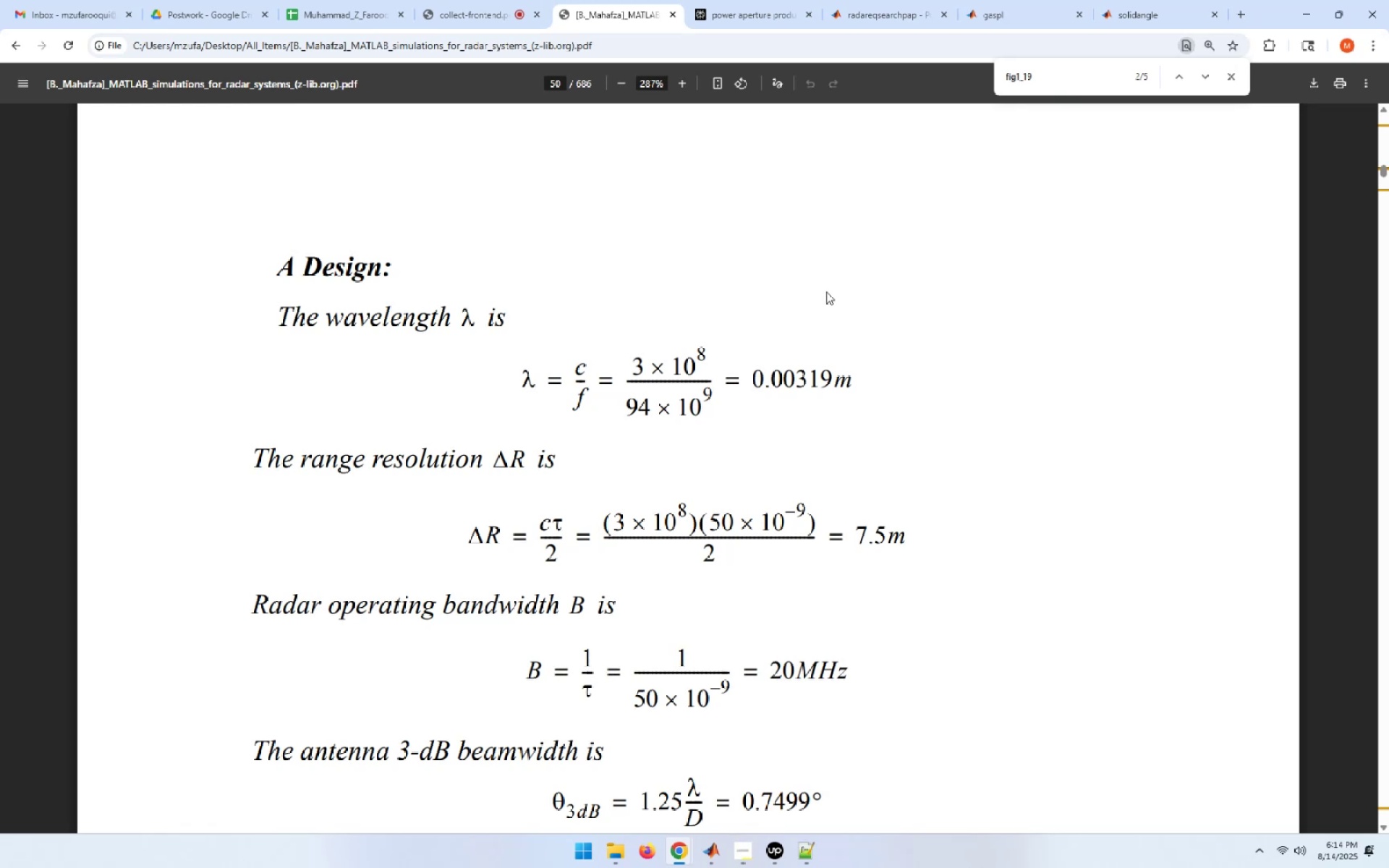 
scroll: coordinate [826, 292], scroll_direction: down, amount: 1.0
 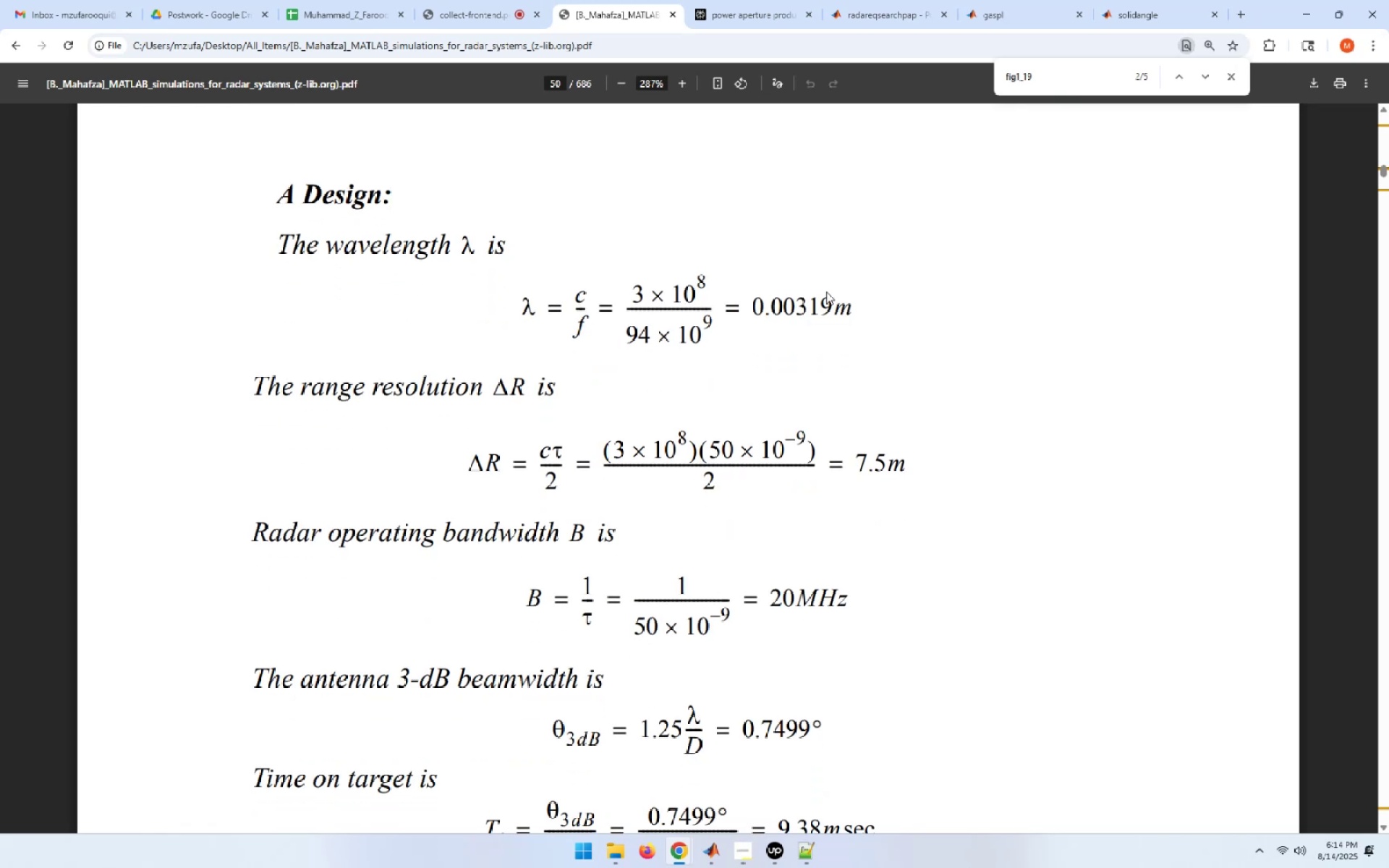 
wait(6.76)
 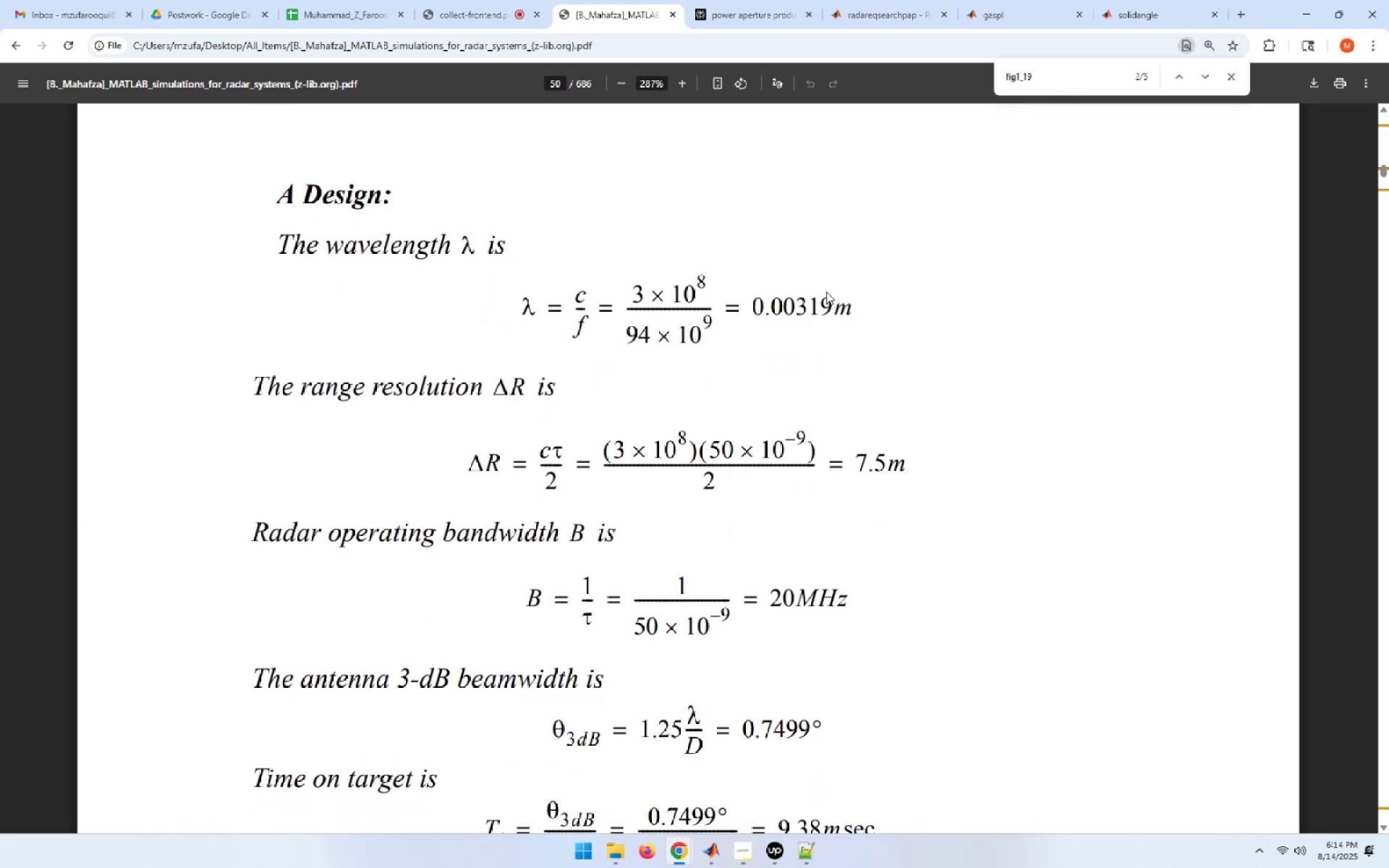 
scroll: coordinate [826, 292], scroll_direction: down, amount: 2.0
 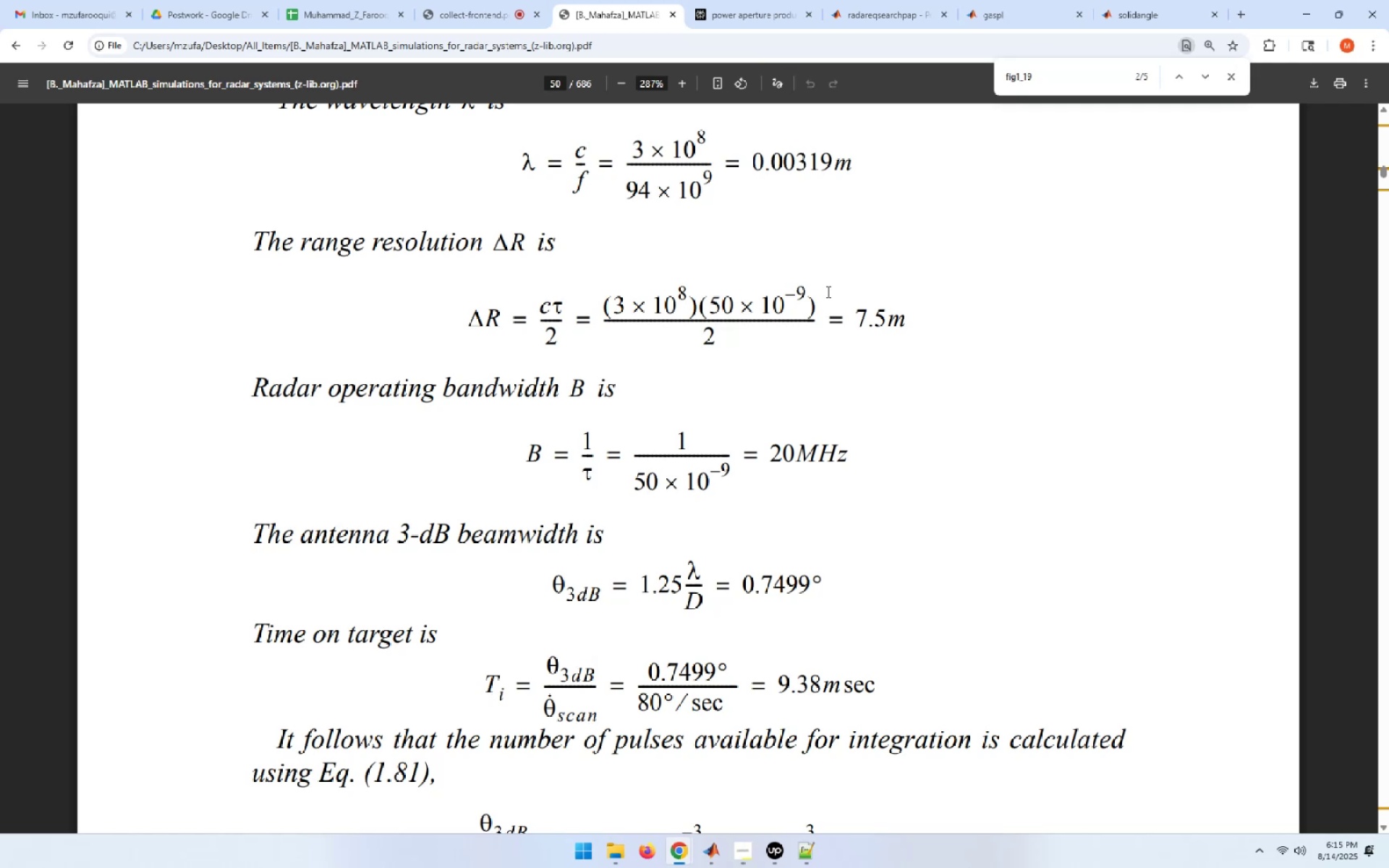 
wait(69.98)
 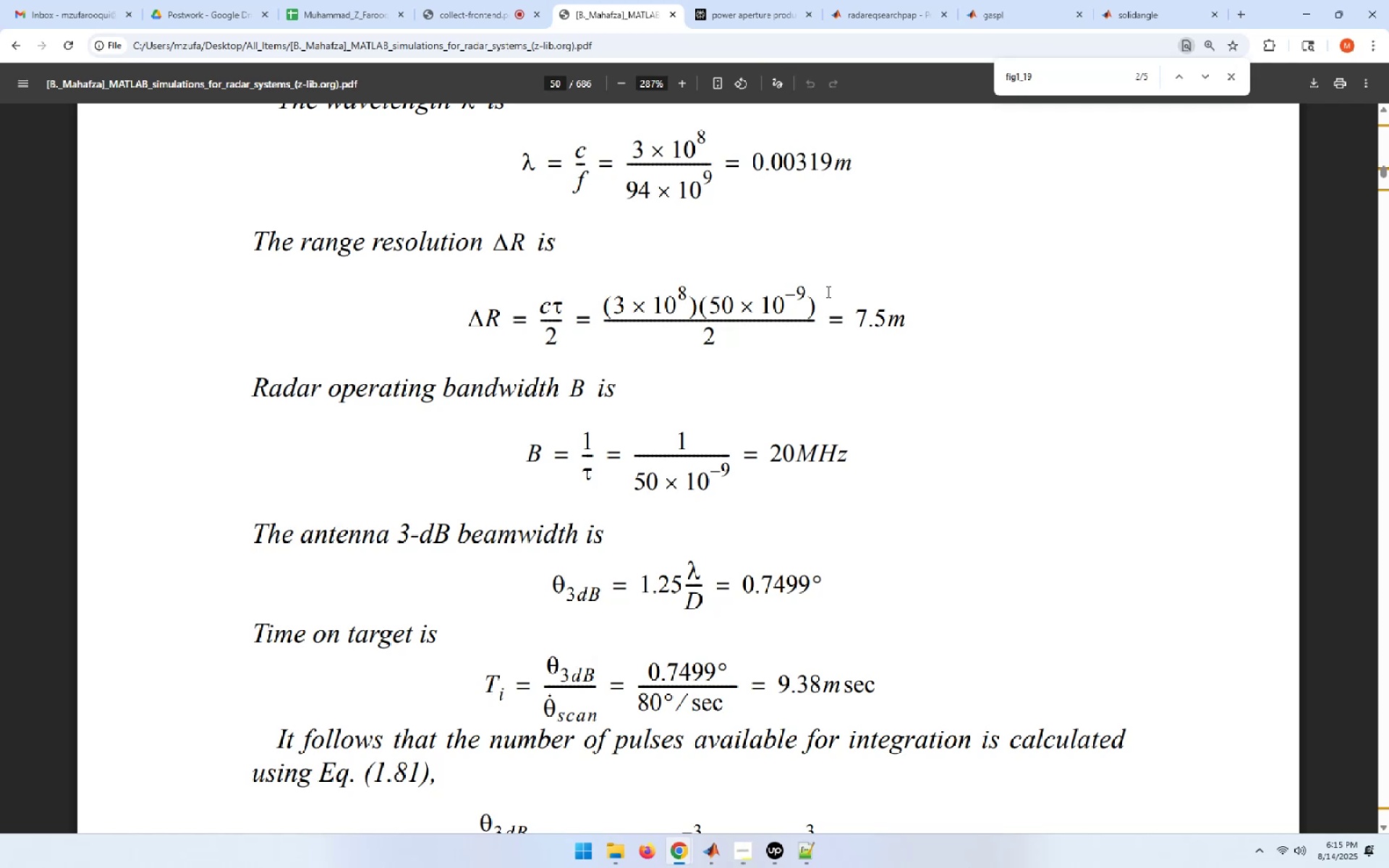 
scroll: coordinate [827, 292], scroll_direction: up, amount: 12.0
 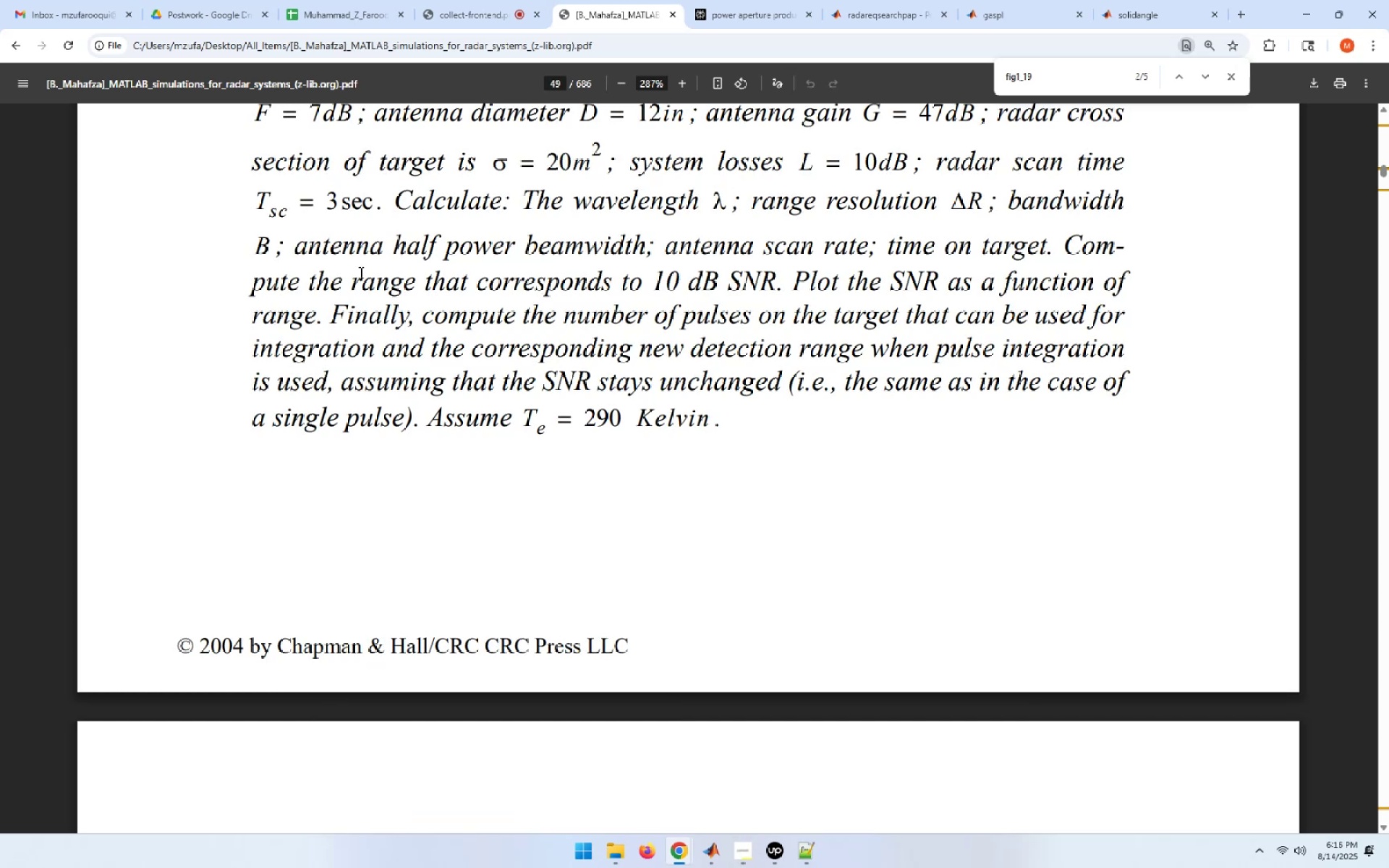 
wait(6.62)
 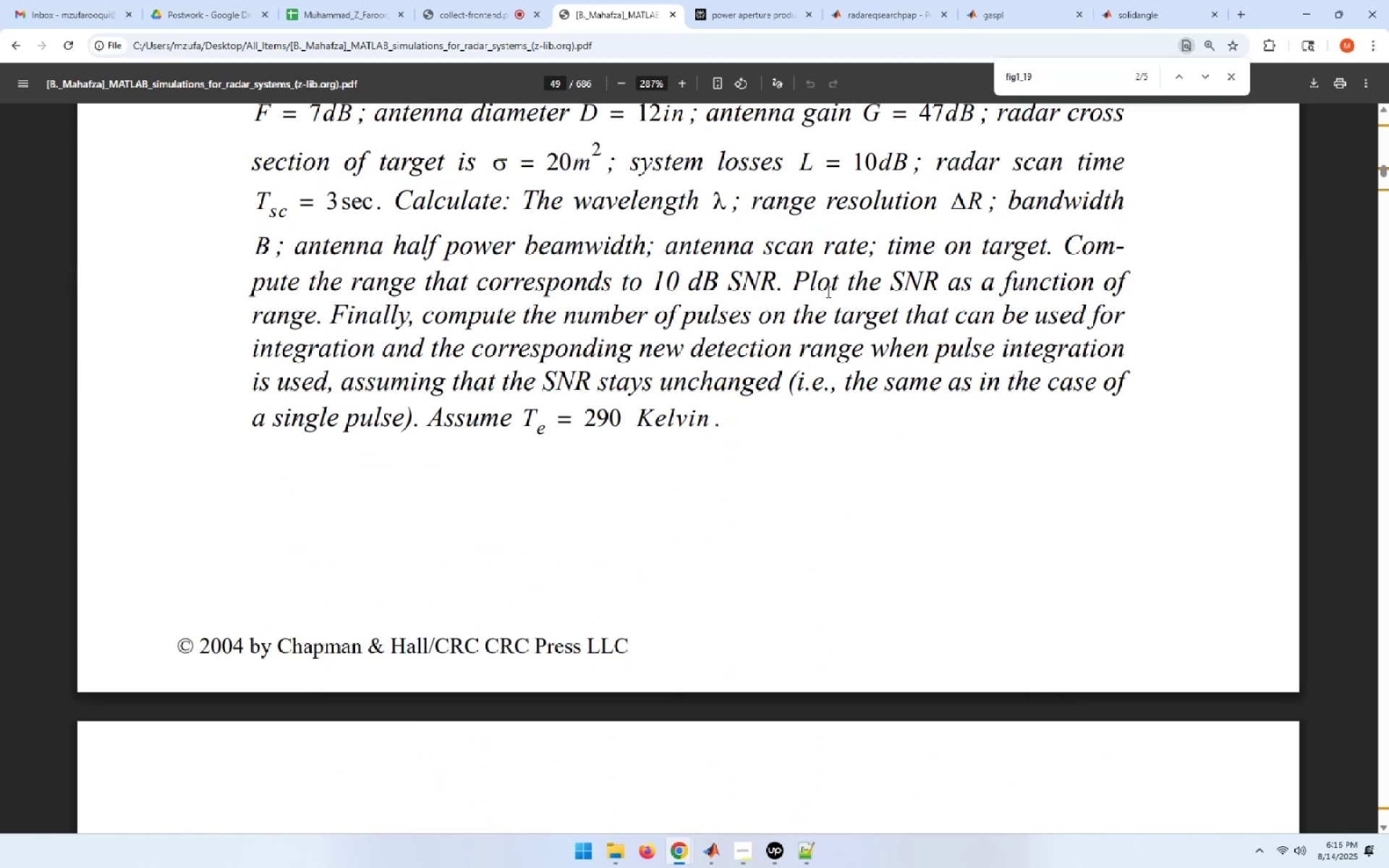 
scroll: coordinate [373, 252], scroll_direction: up, amount: 1.0
 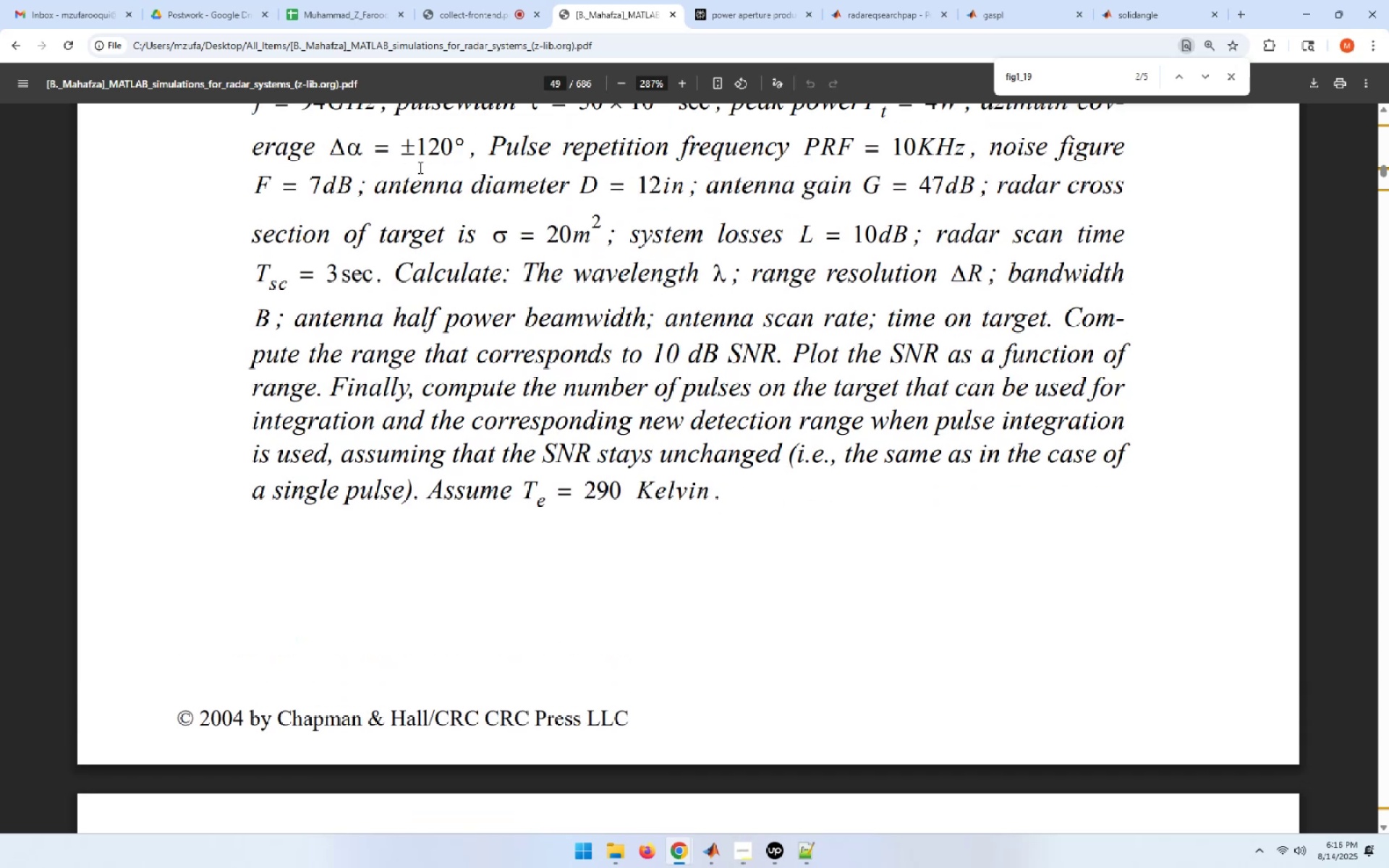 
wait(9.69)
 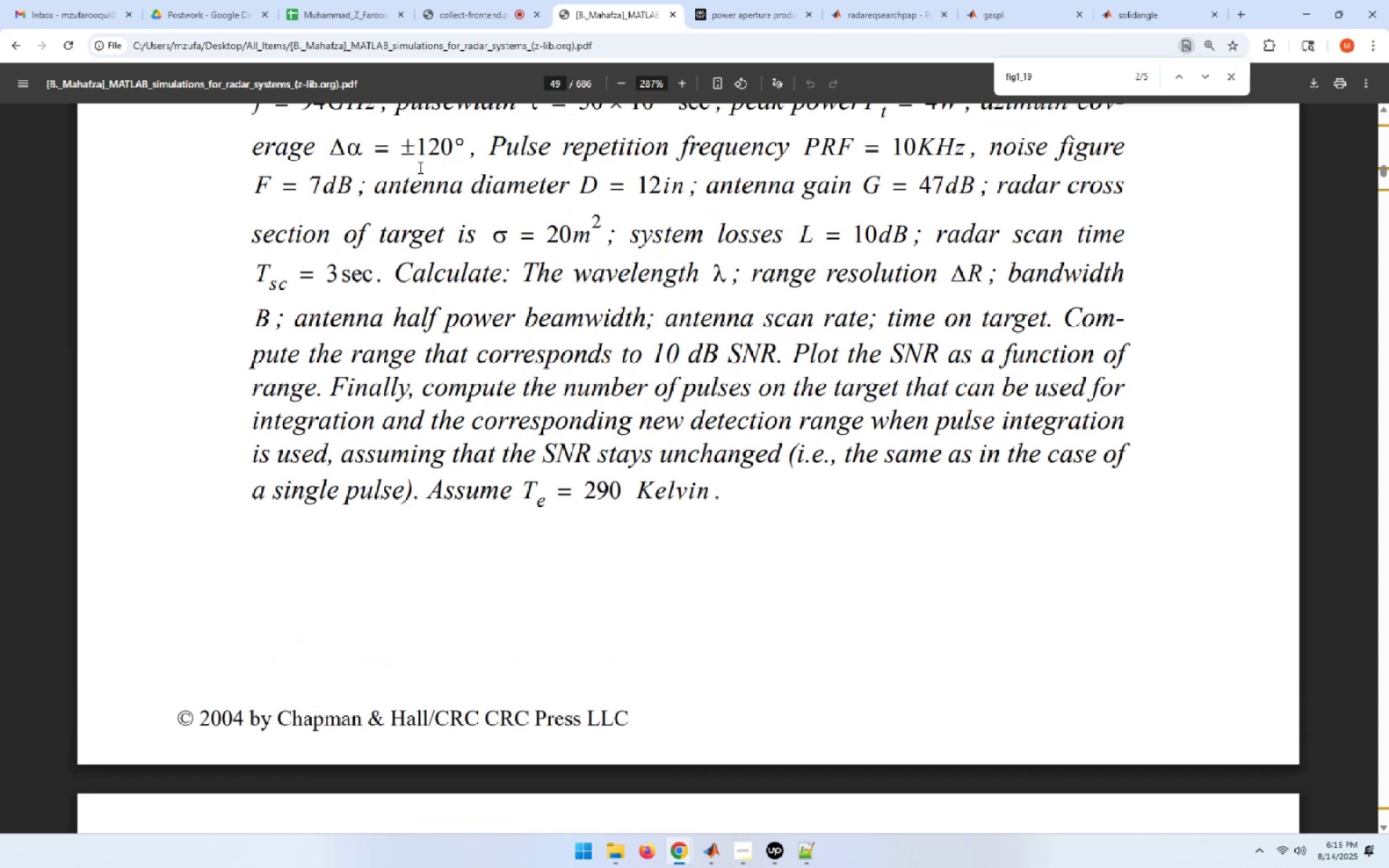 
left_click([718, 854])
 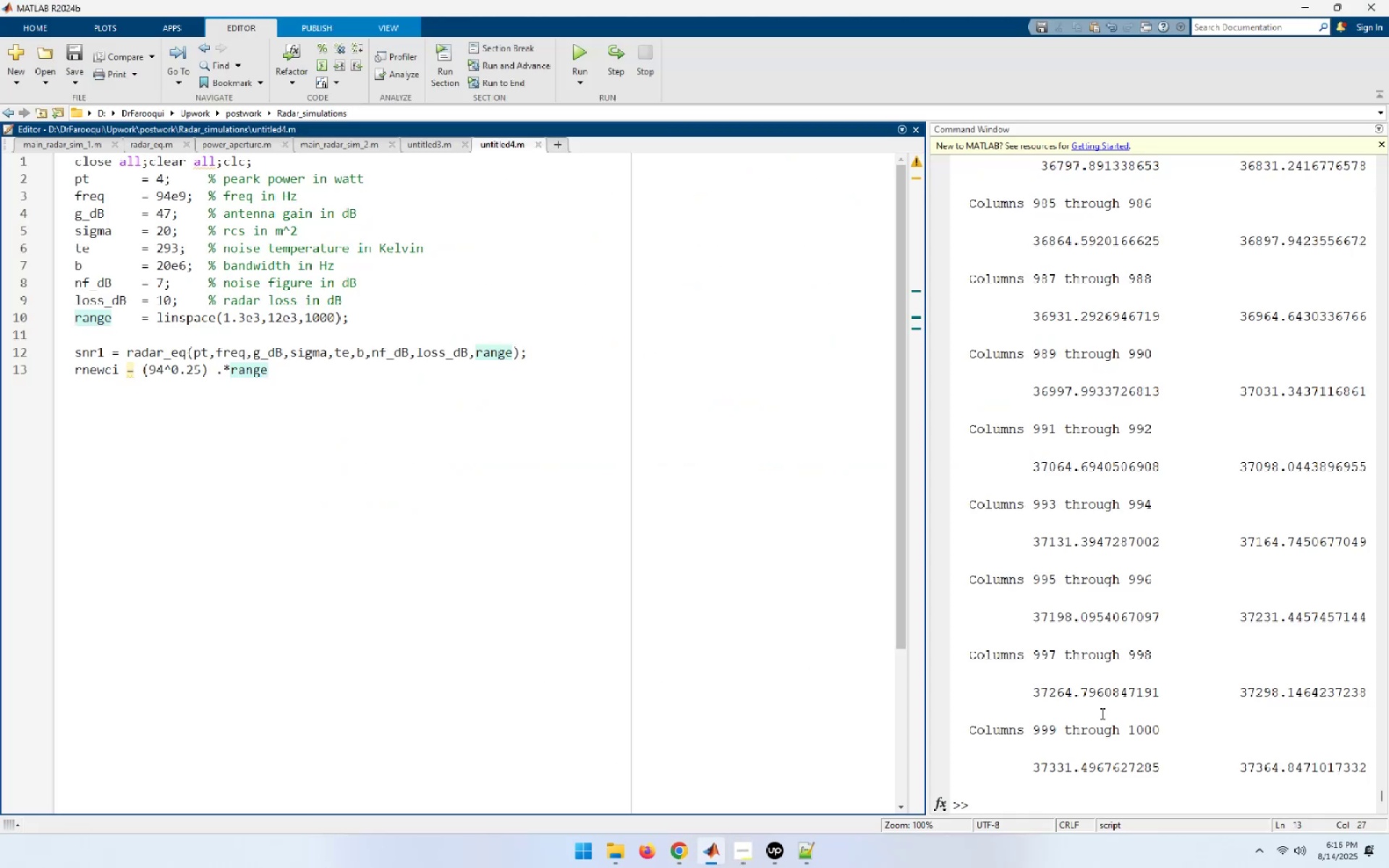 
left_click([1028, 802])
 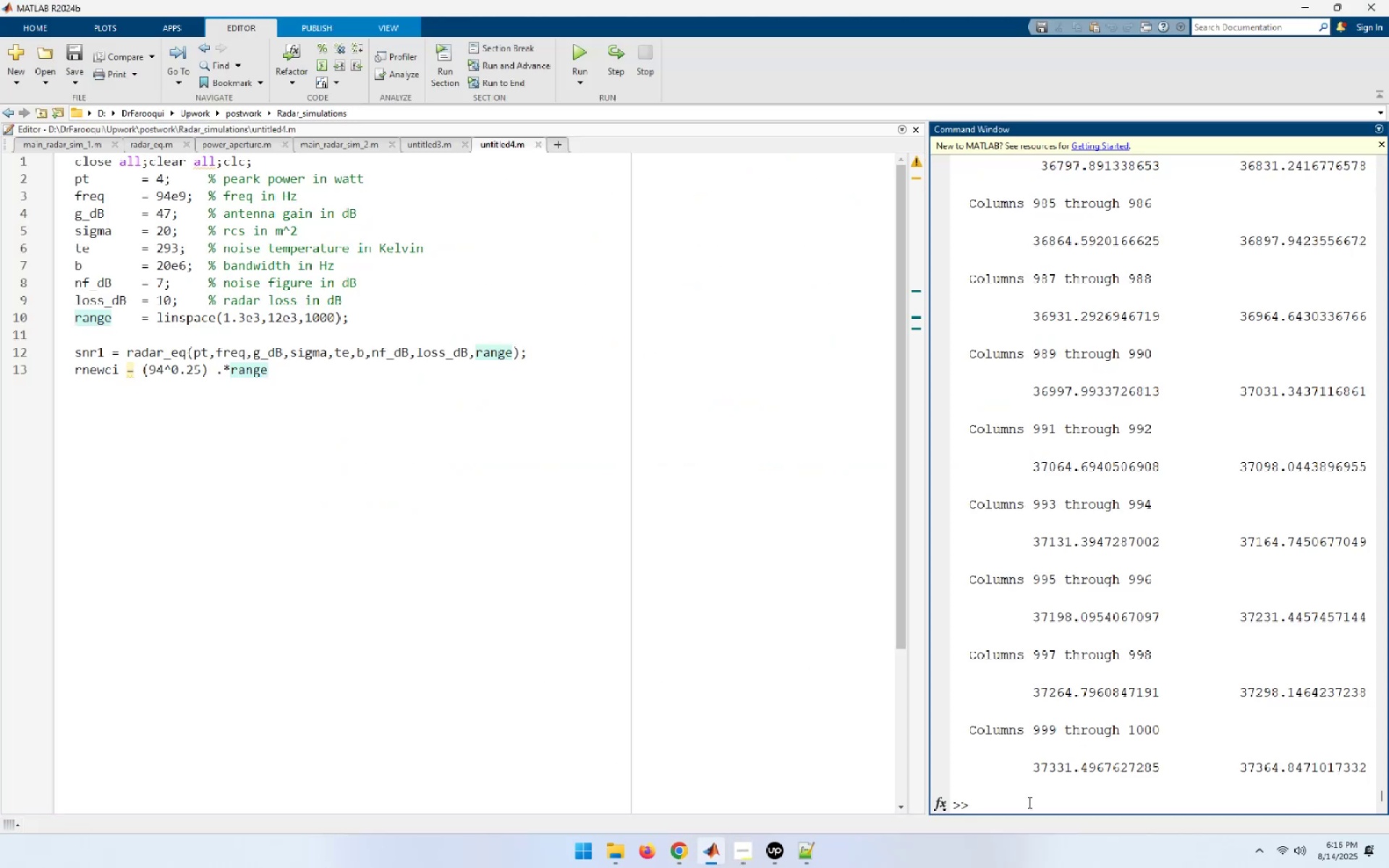 
key(Numpad1)
 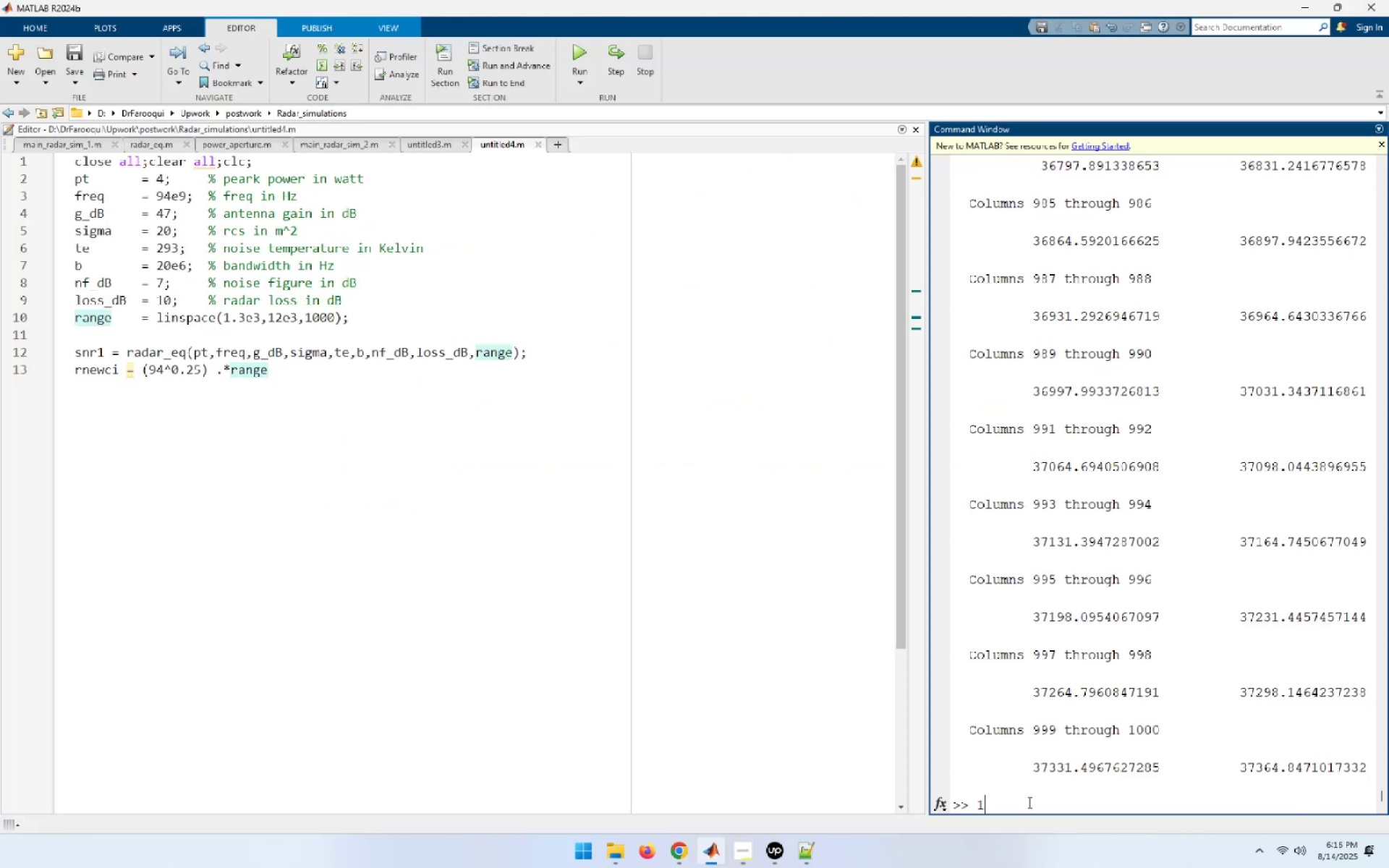 
key(Numpad2)
 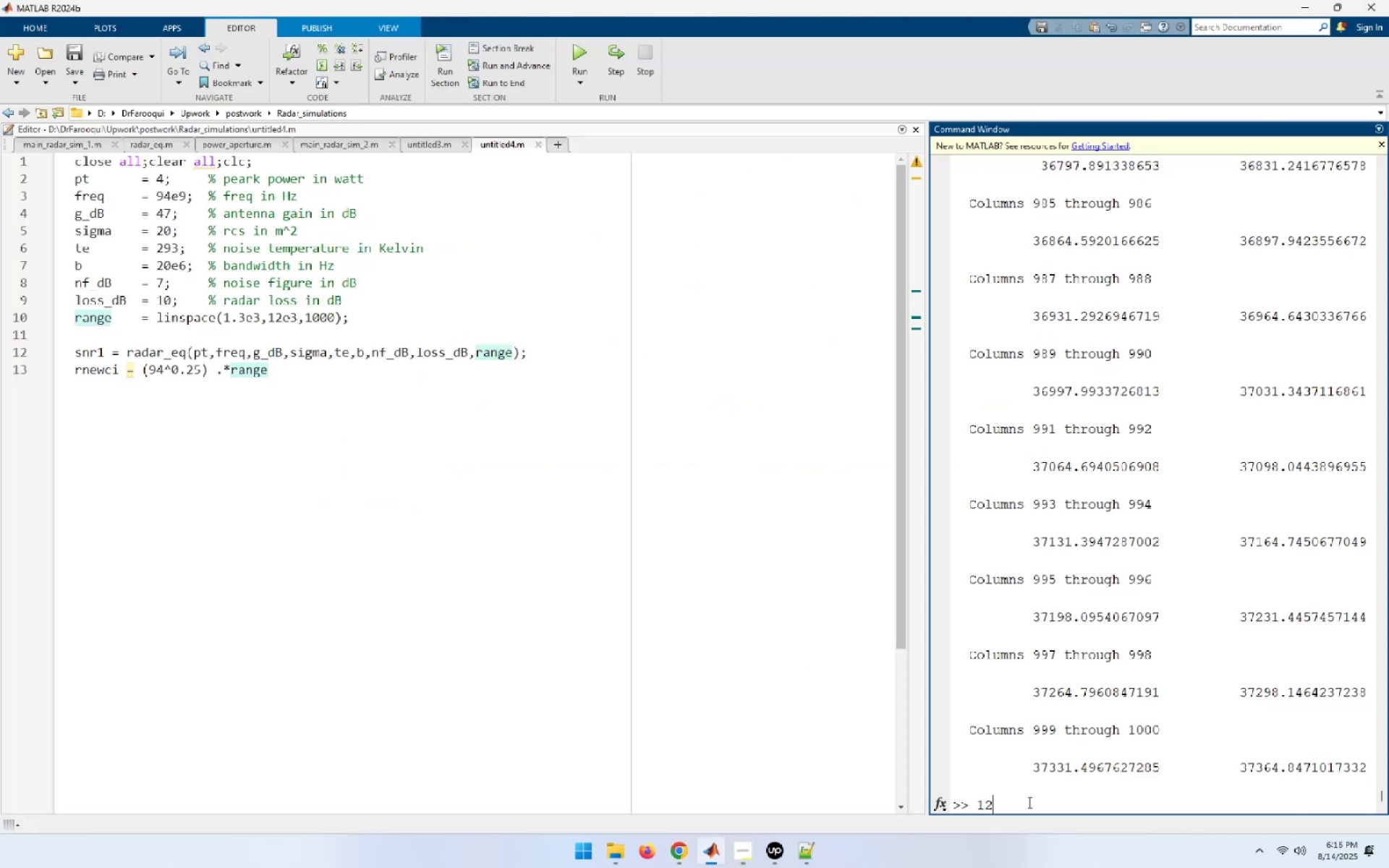 
key(Numpad0)
 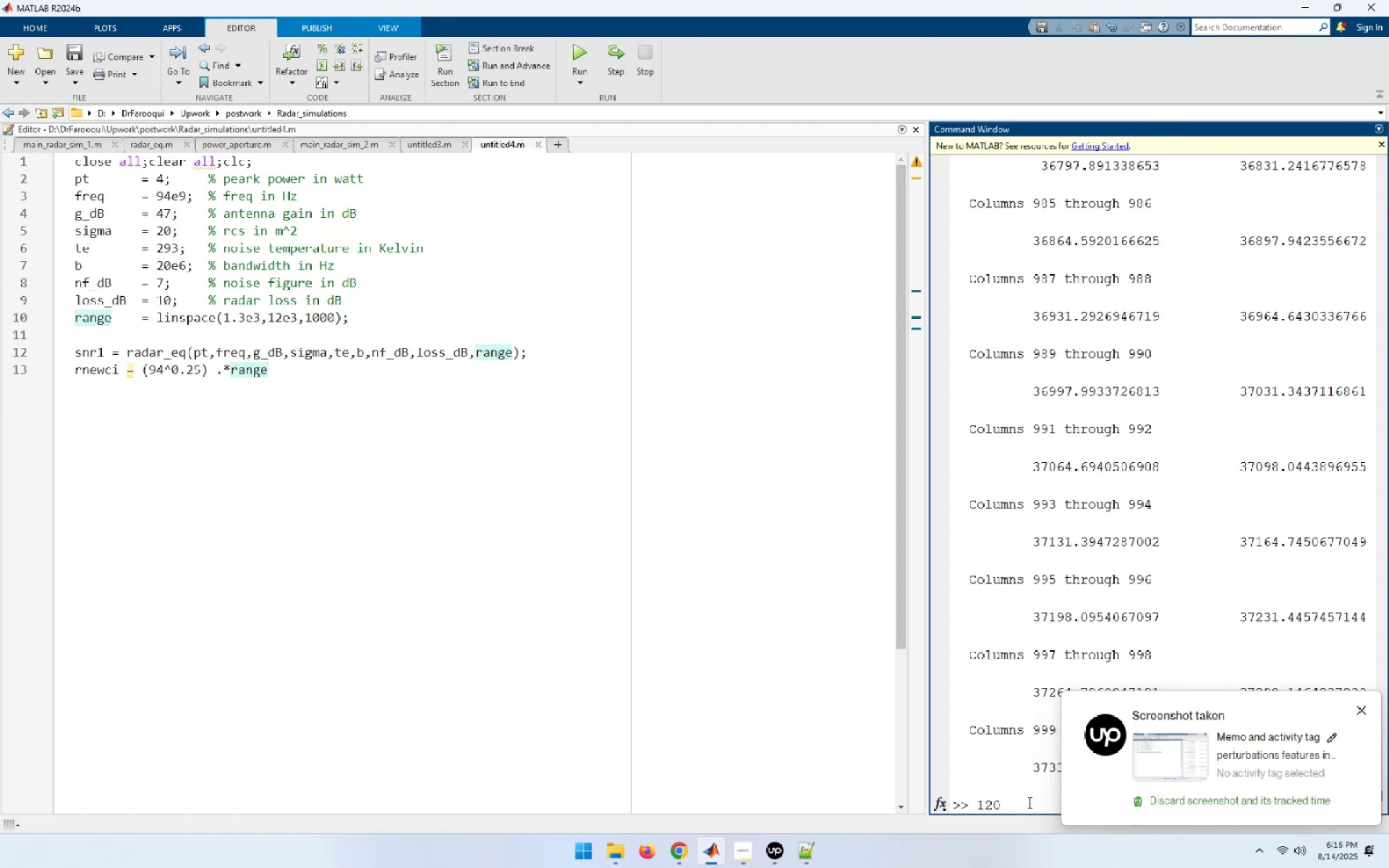 
key(NumpadMultiply)
 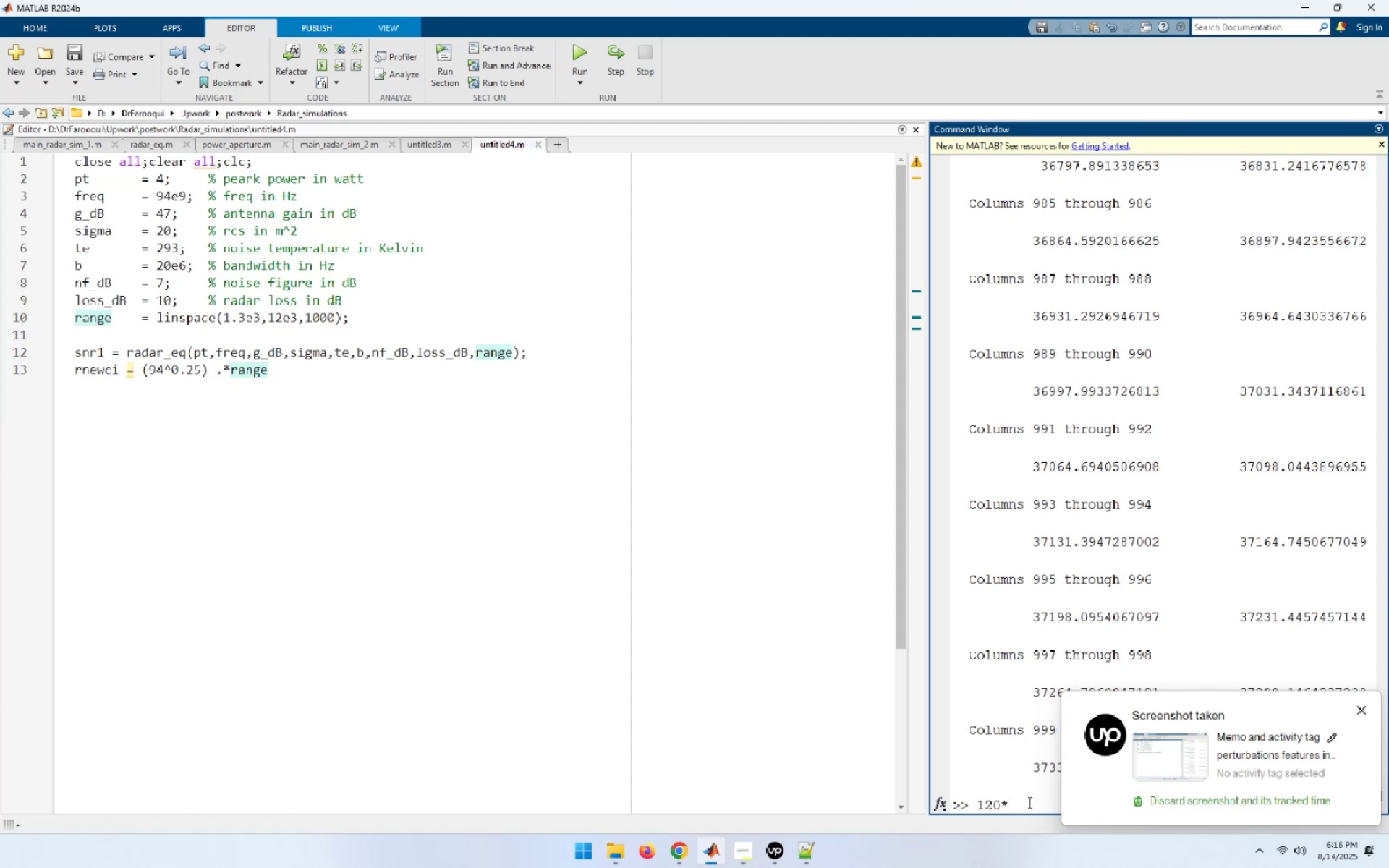 
key(Numpad2)
 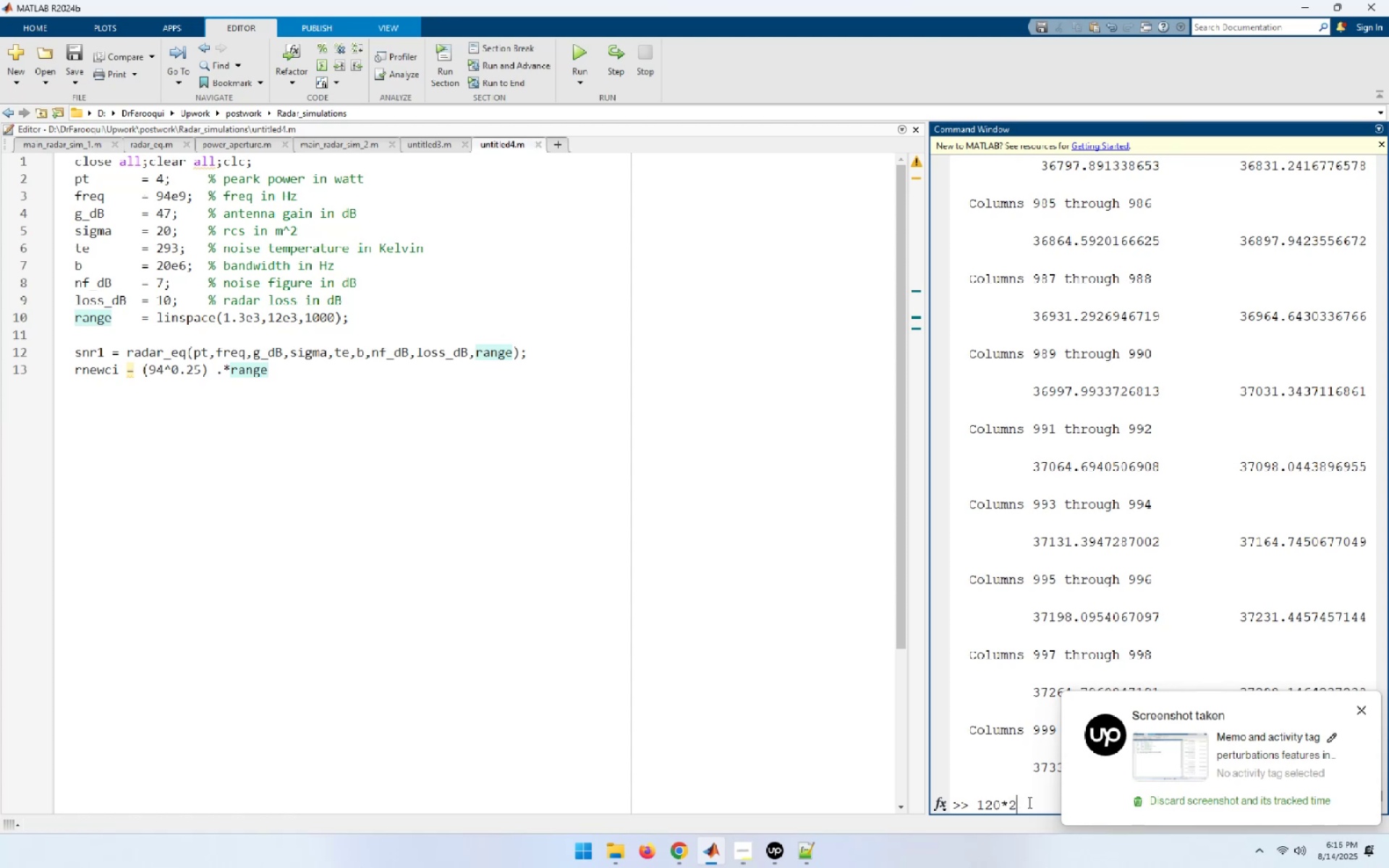 
key(NumpadEnter)
 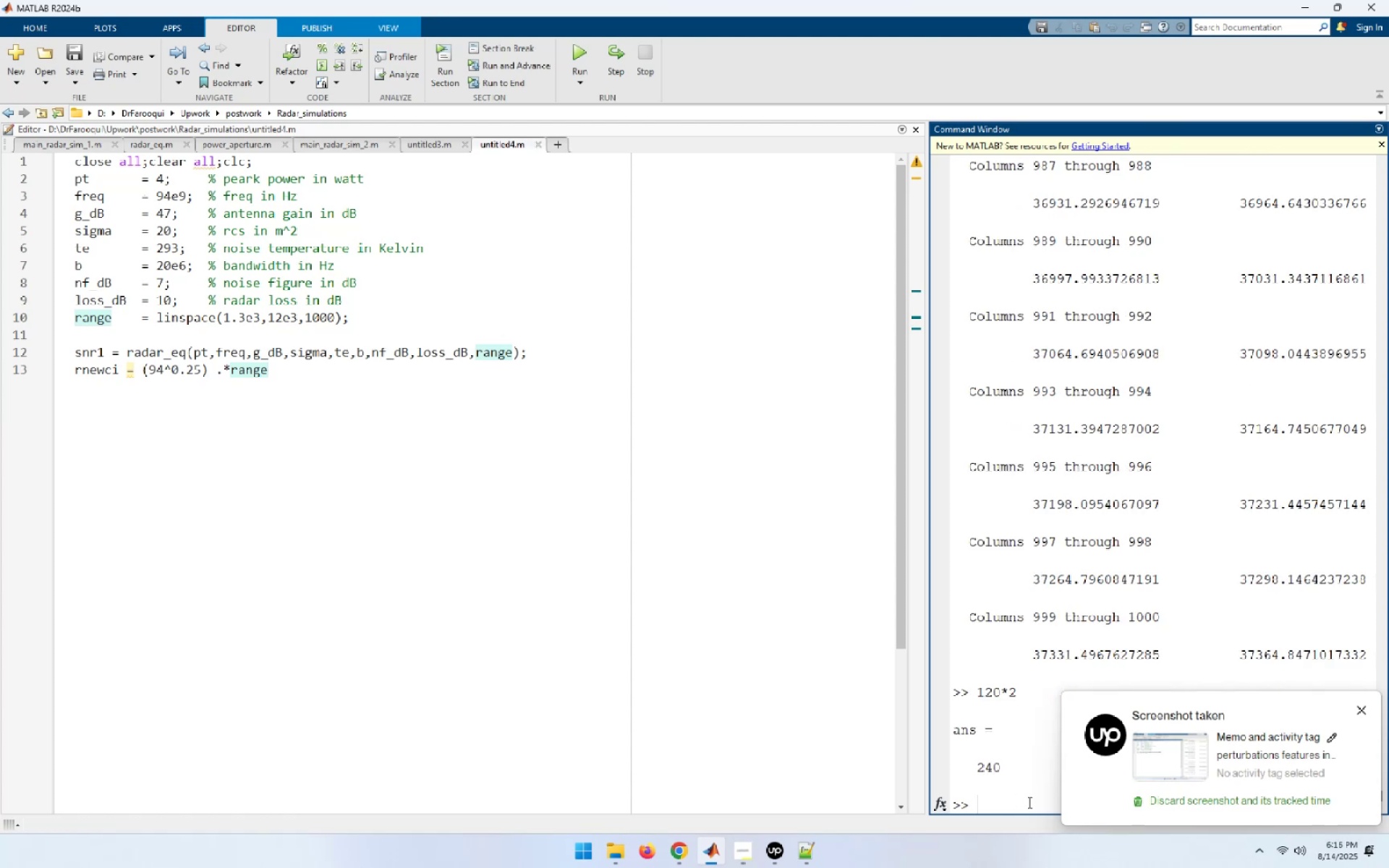 
key(Numpad2)
 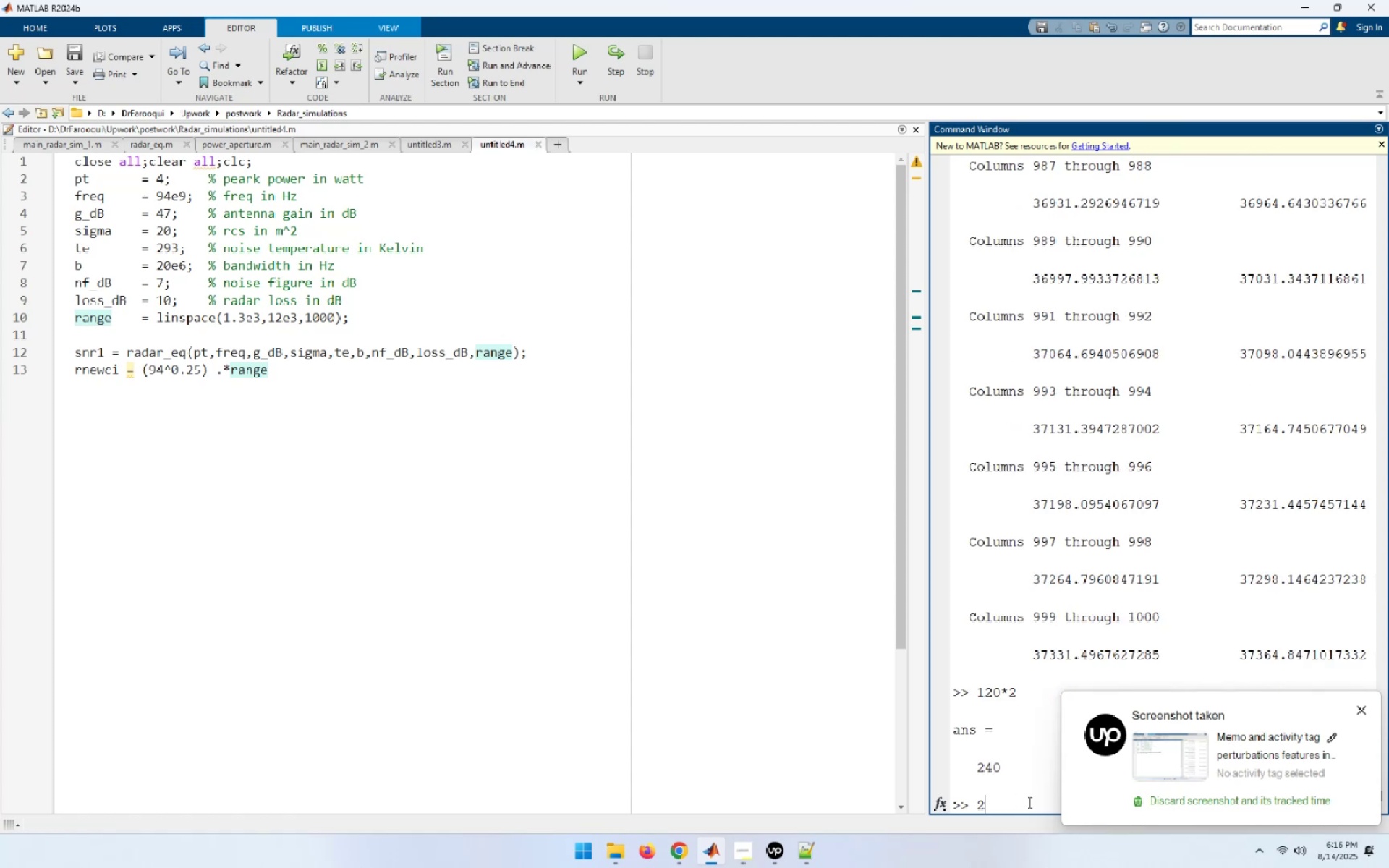 
key(Numpad4)
 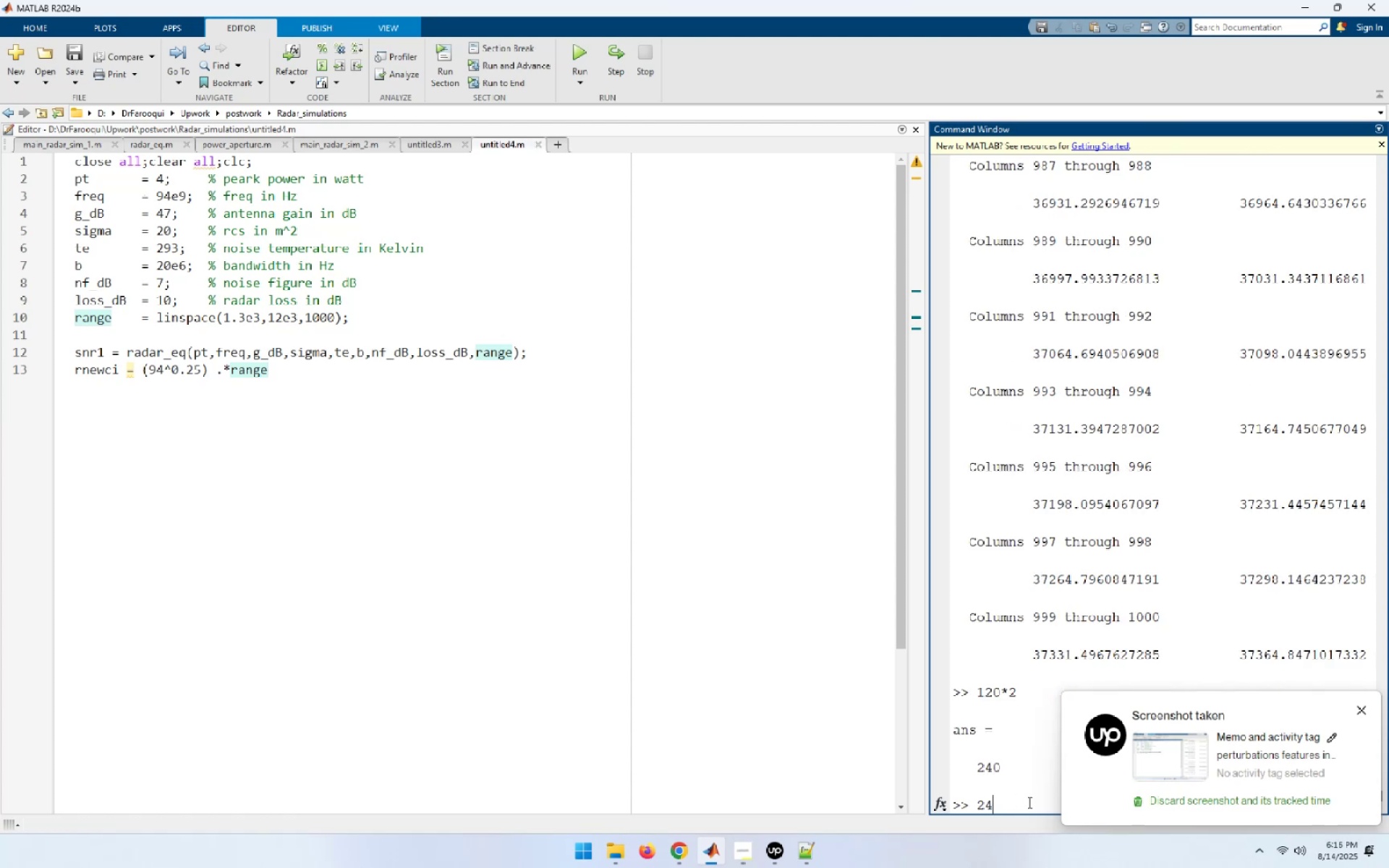 
key(Numpad0)
 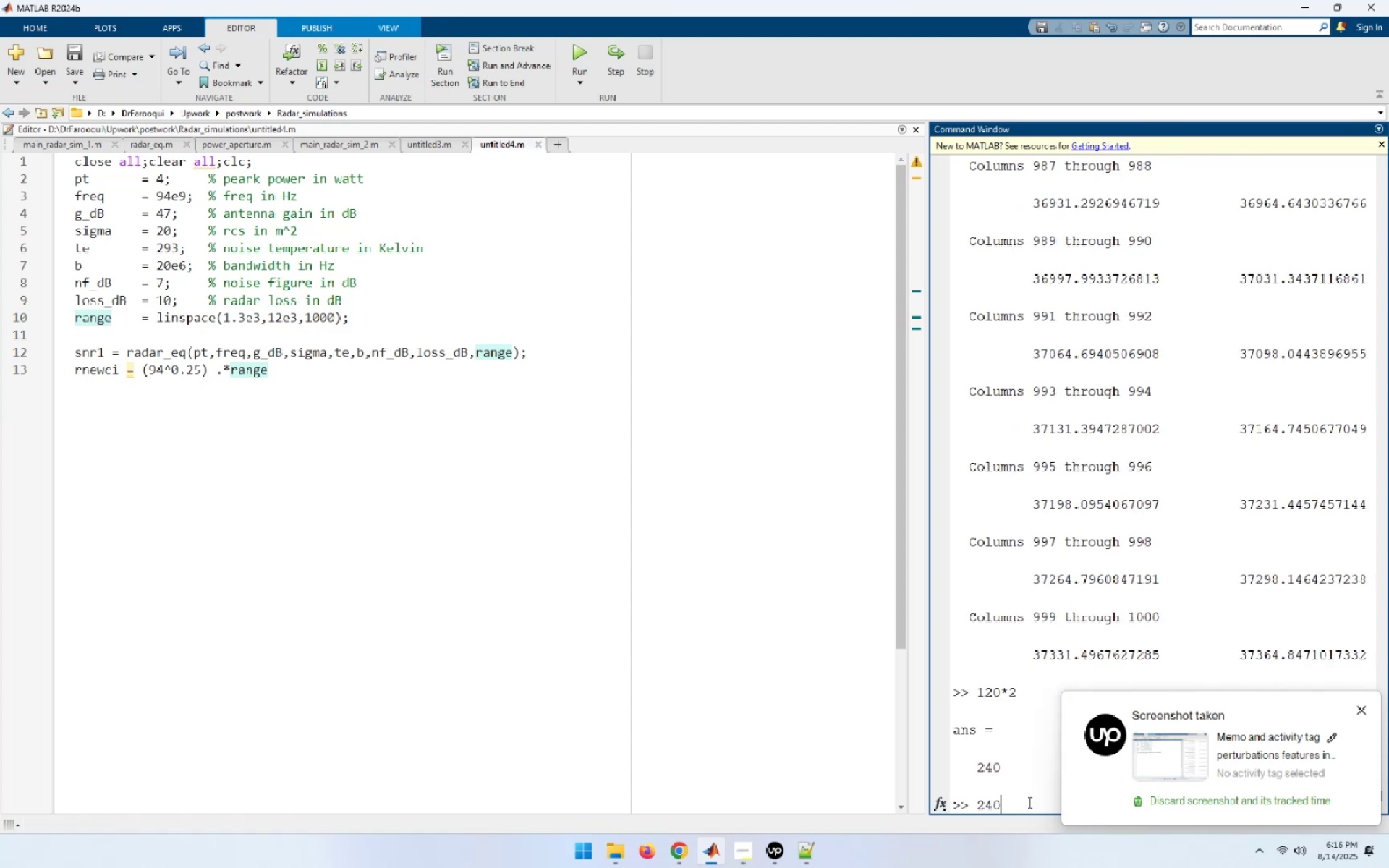 
key(NumpadDivide)
 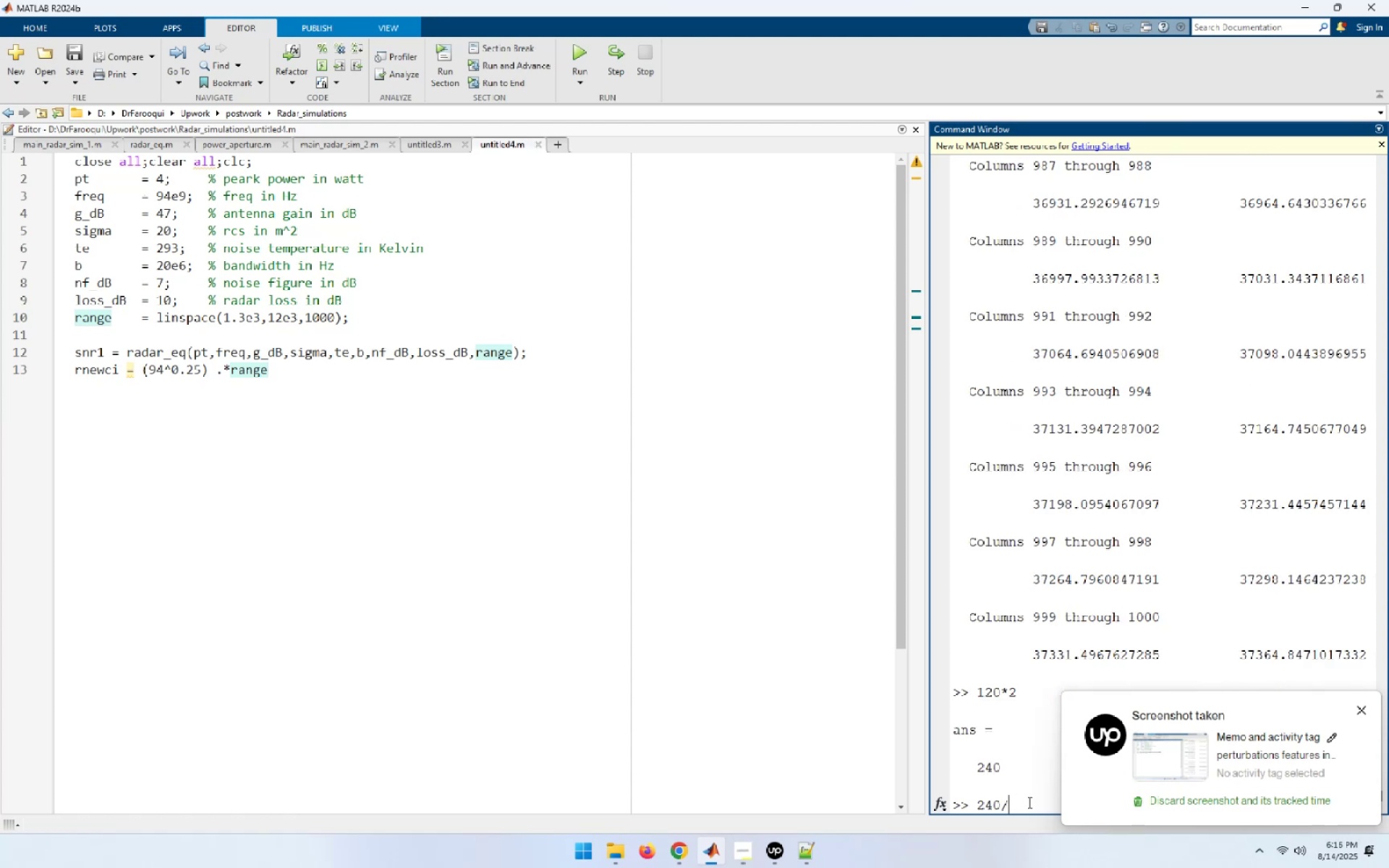 
key(Numpad3)
 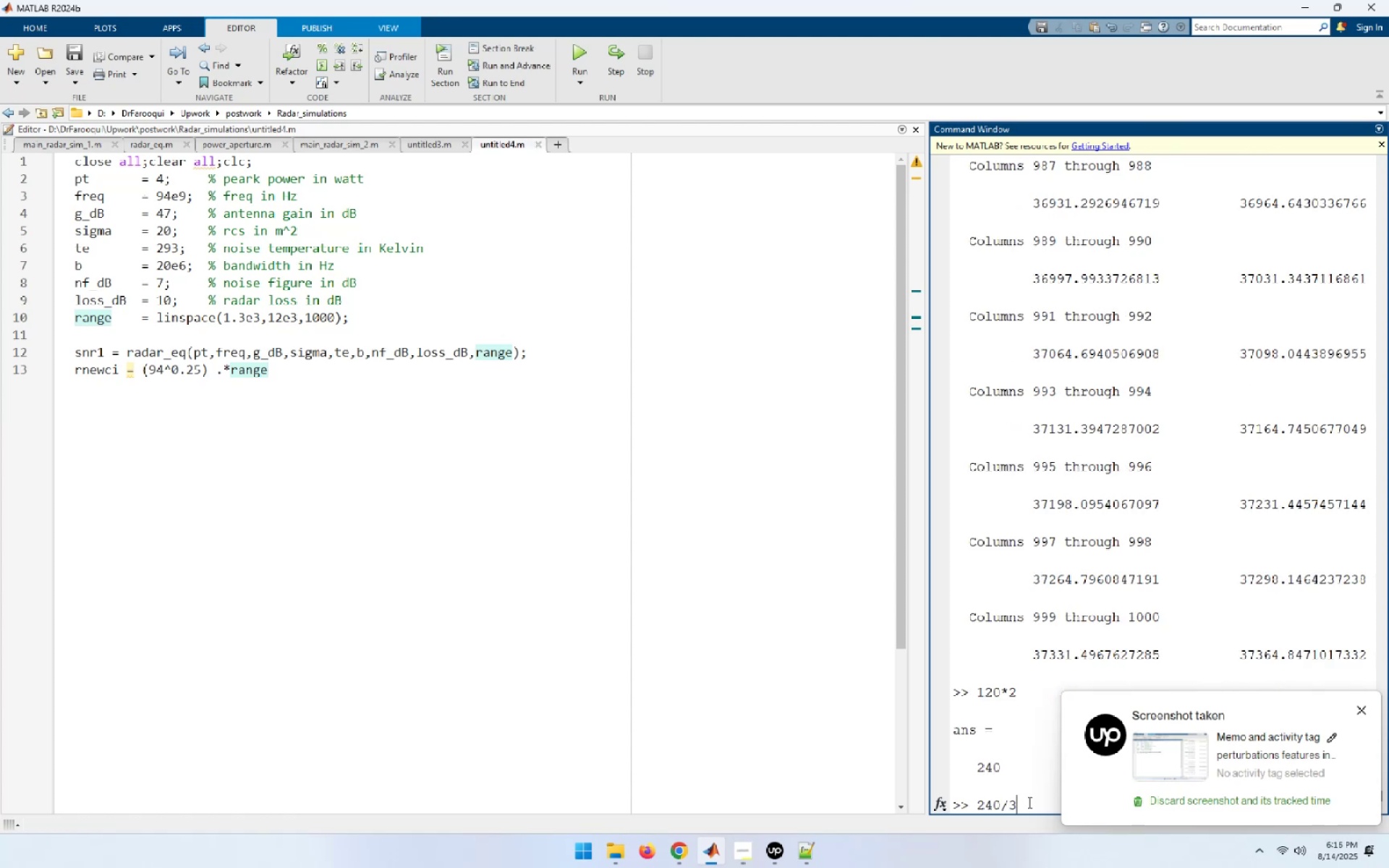 
key(NumpadEnter)
 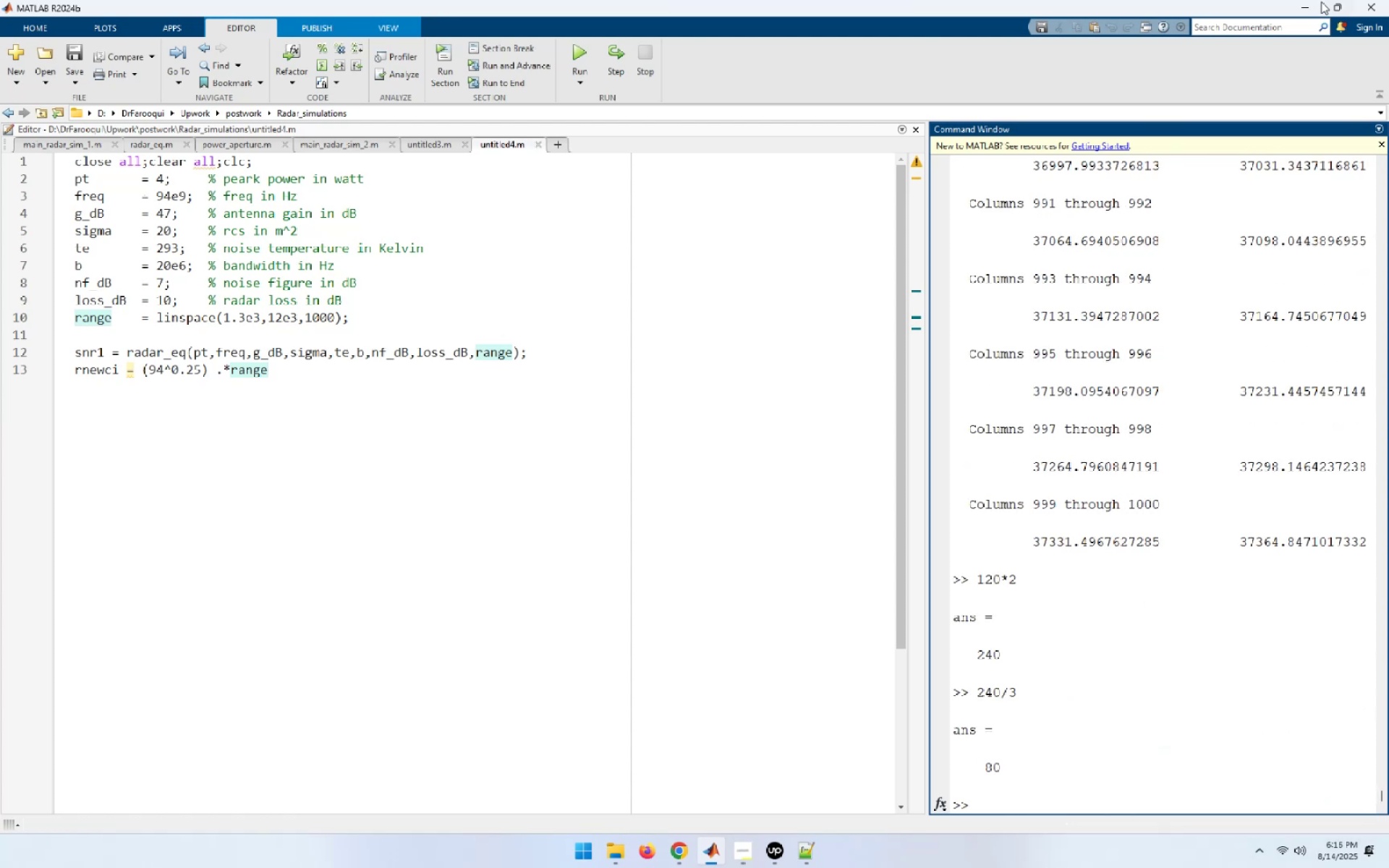 
left_click([1308, 7])
 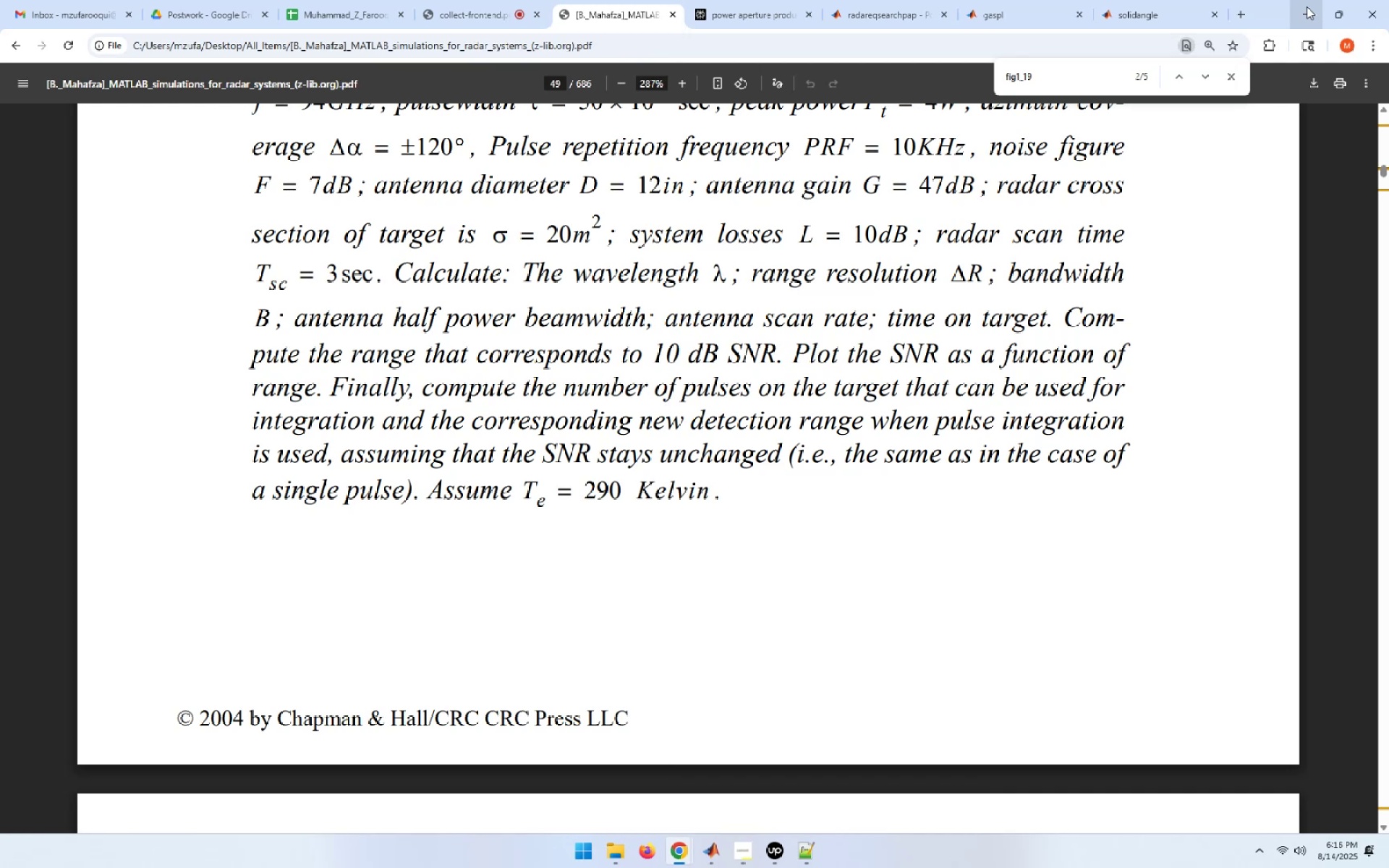 
scroll: coordinate [755, 382], scroll_direction: down, amount: 17.0
 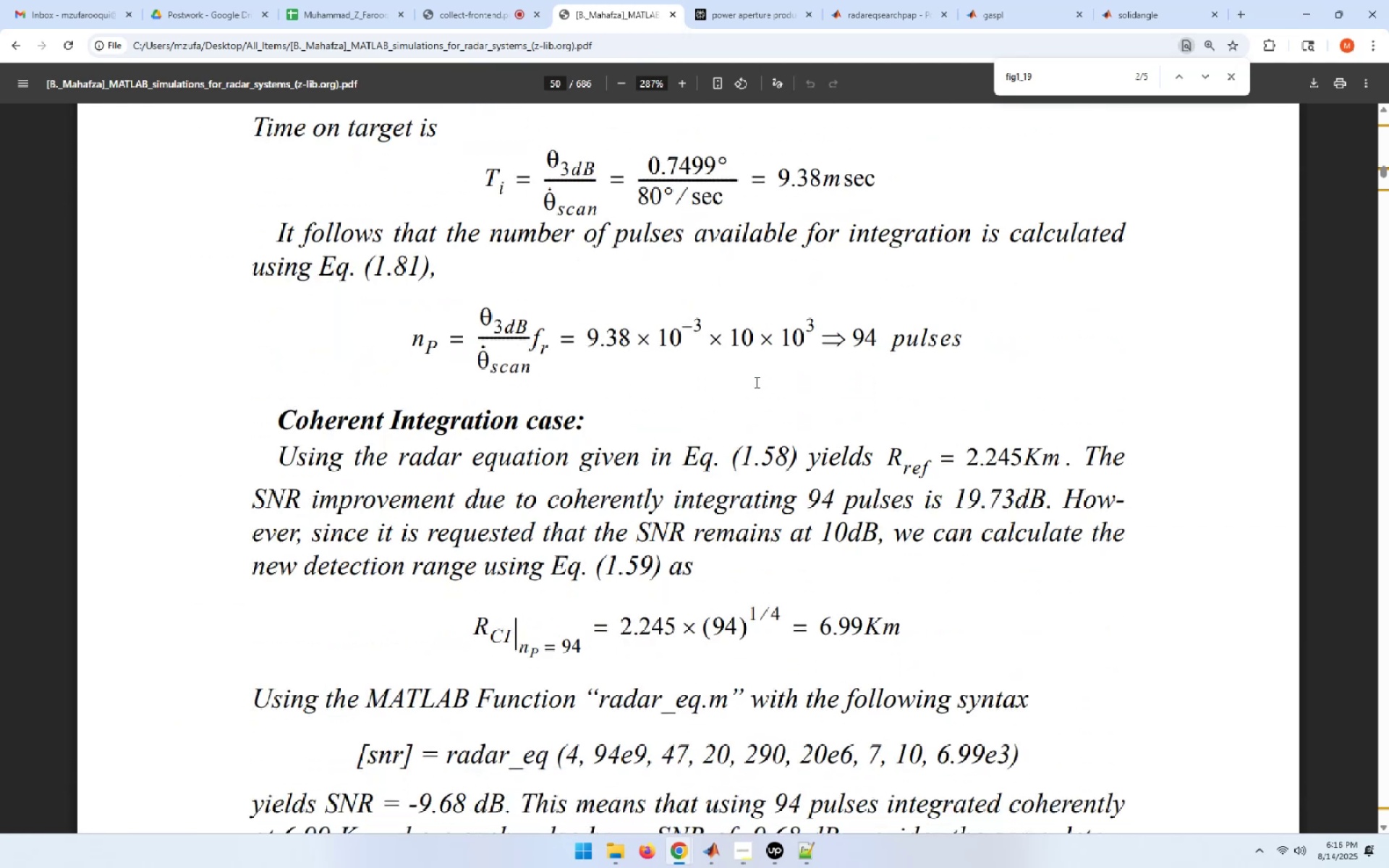 
scroll: coordinate [755, 382], scroll_direction: up, amount: 3.0
 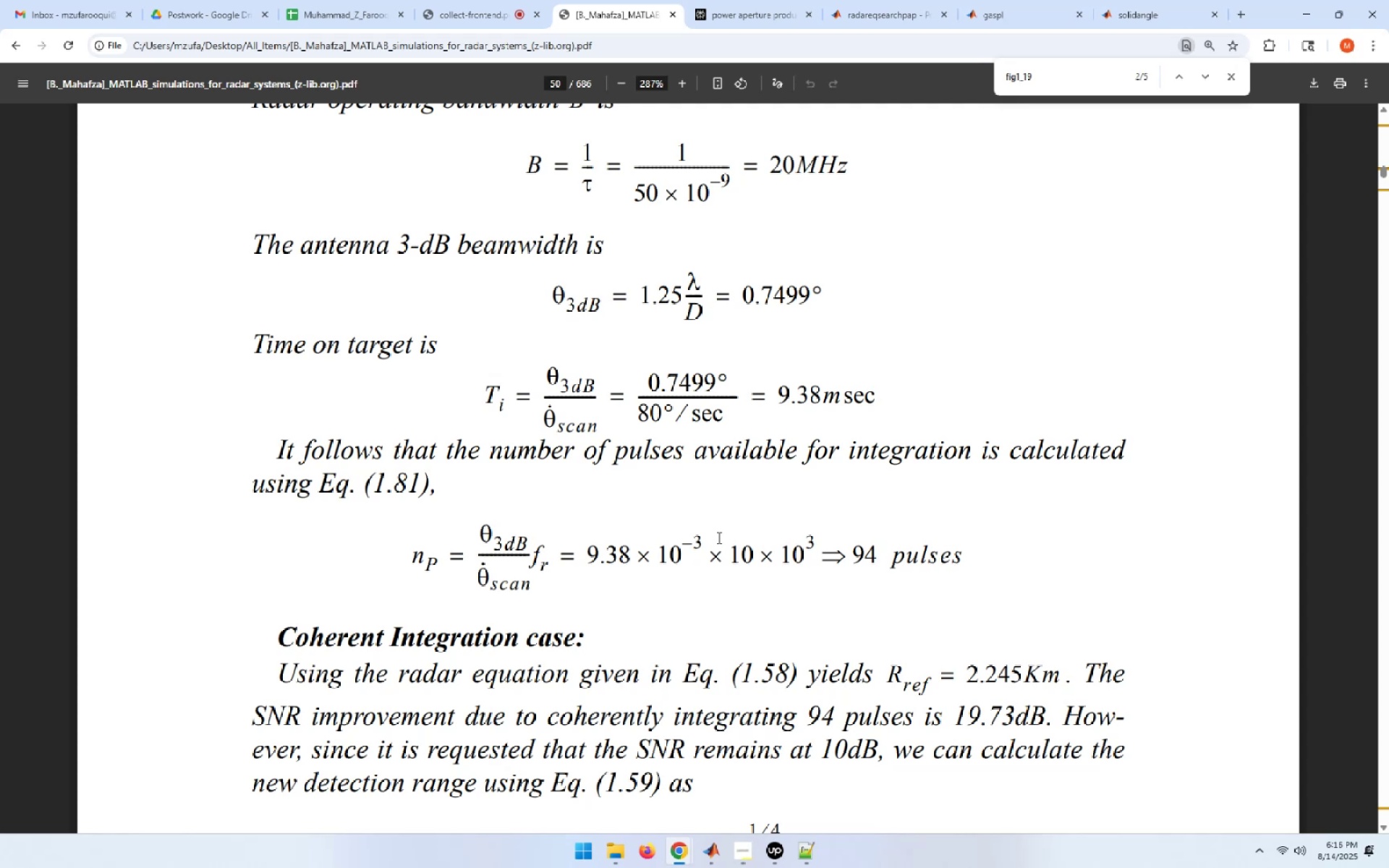 
wait(23.71)
 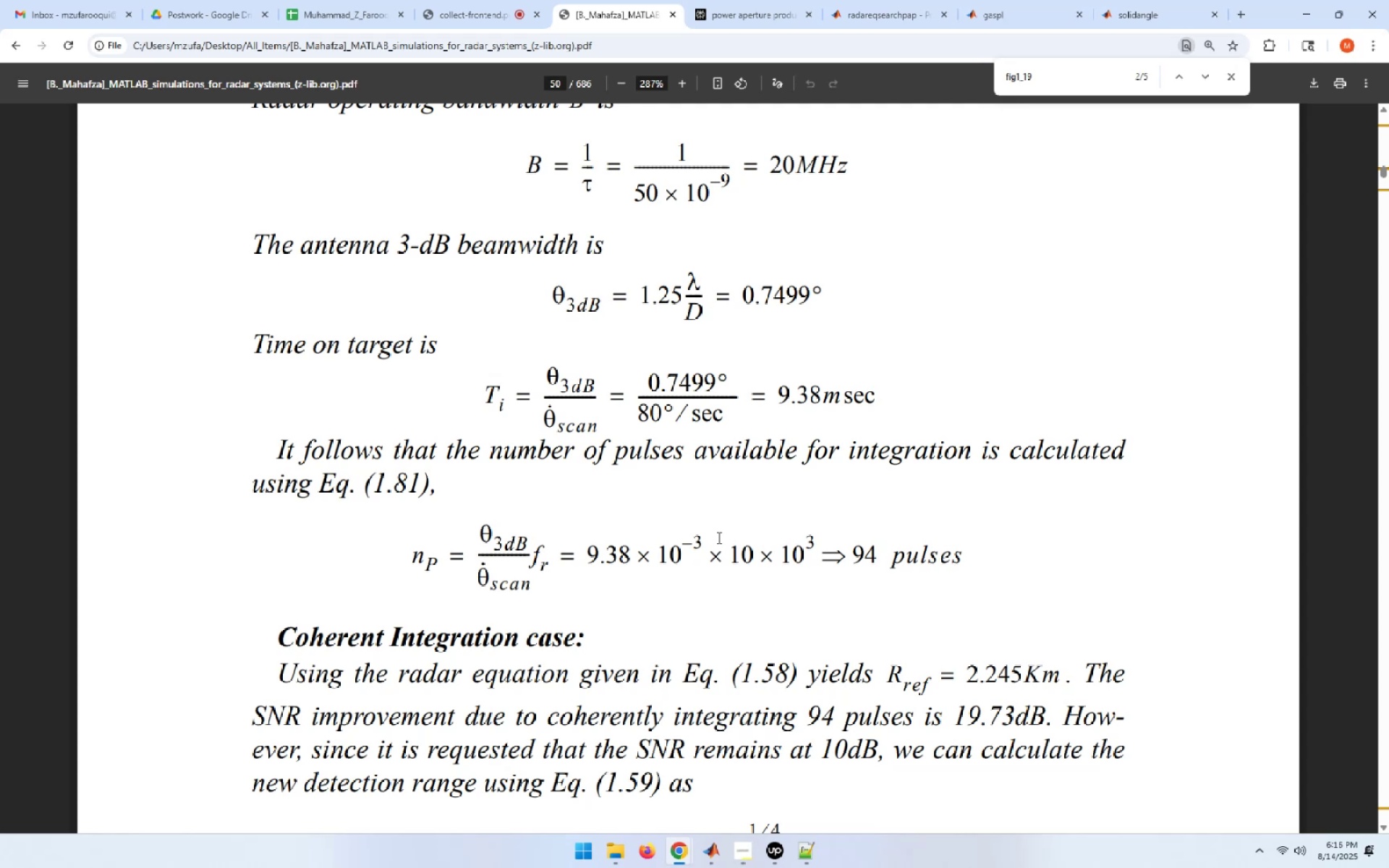 
scroll: coordinate [552, 561], scroll_direction: up, amount: 5.0
 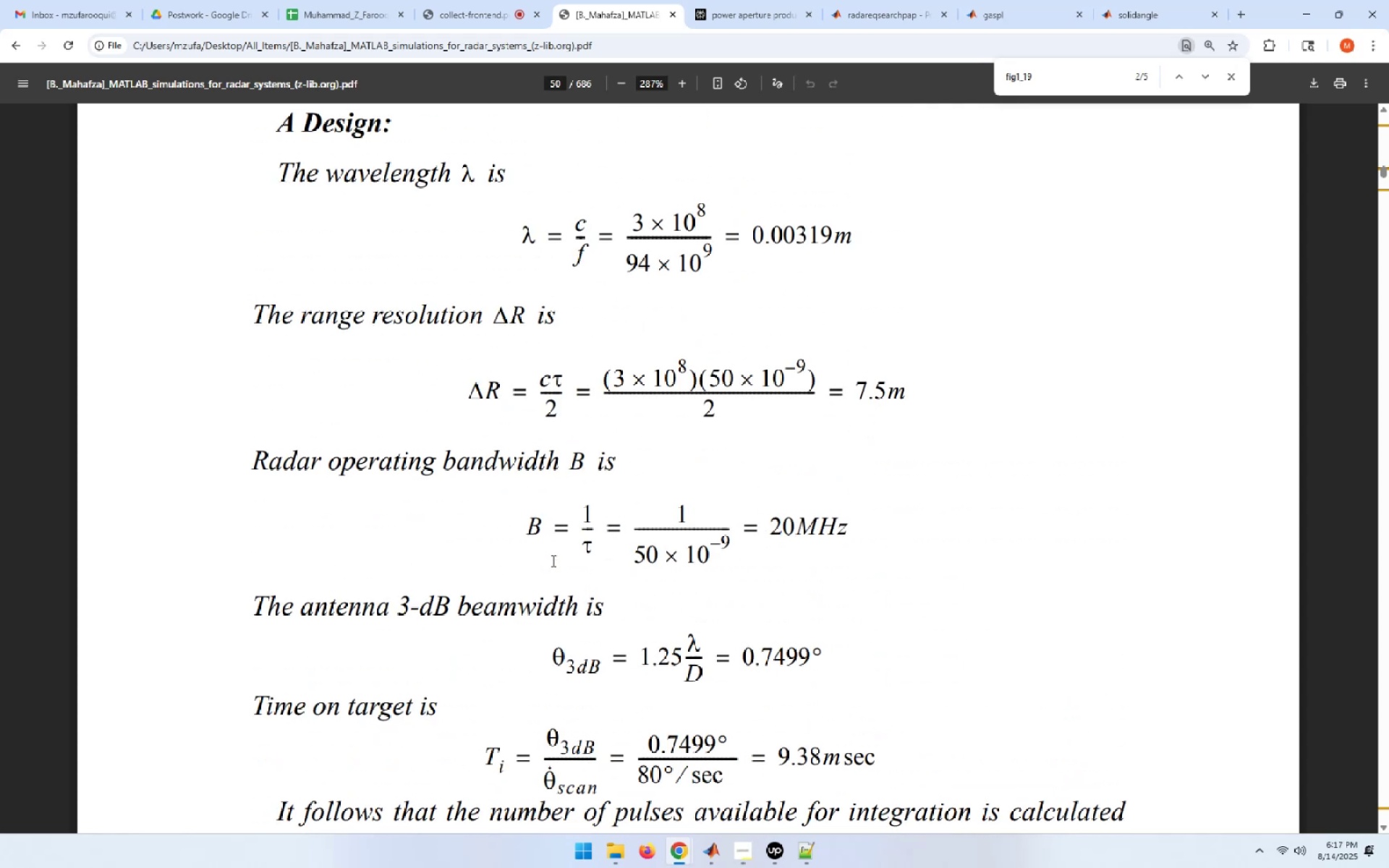 
scroll: coordinate [552, 561], scroll_direction: down, amount: 4.0
 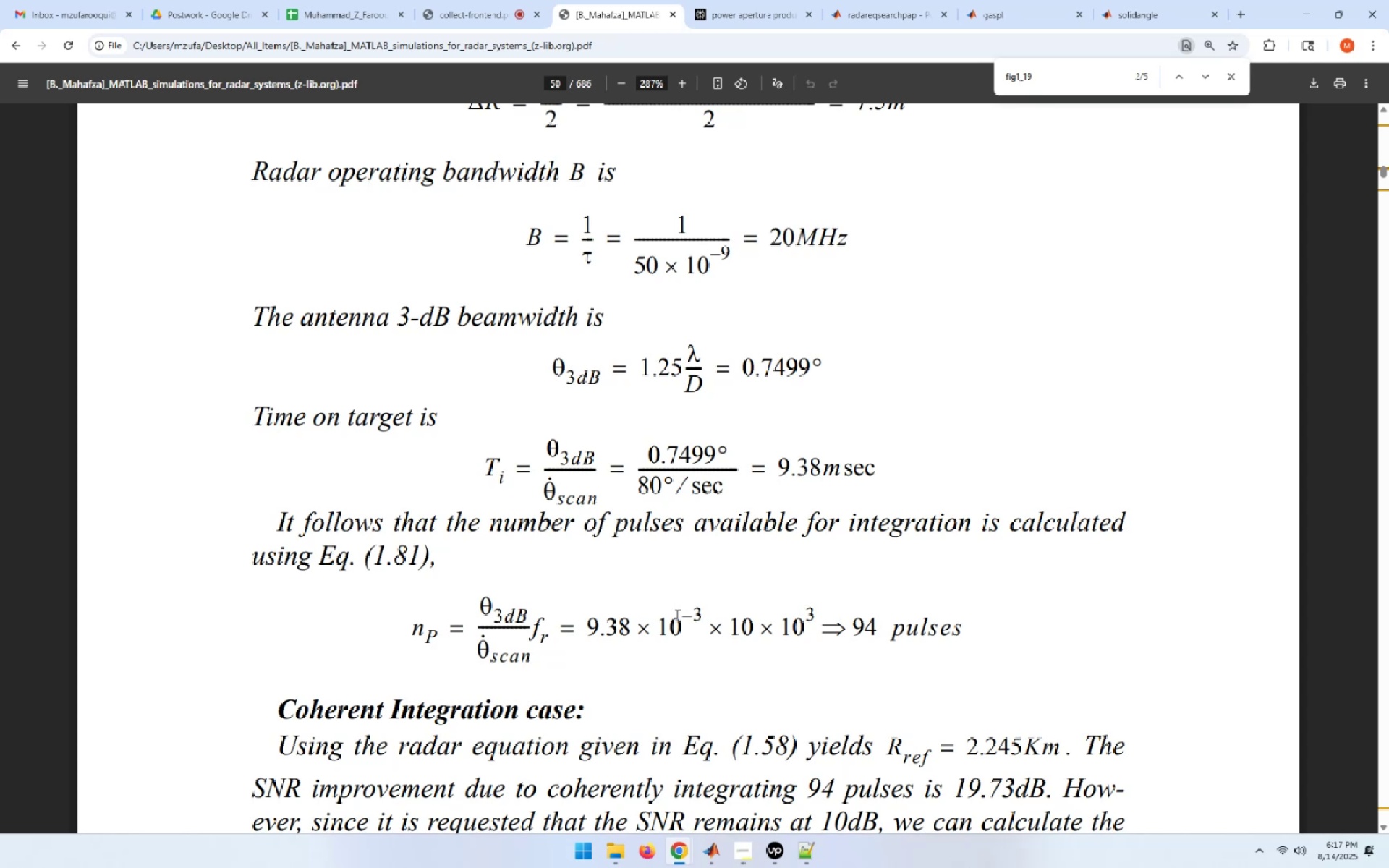 
wait(8.59)
 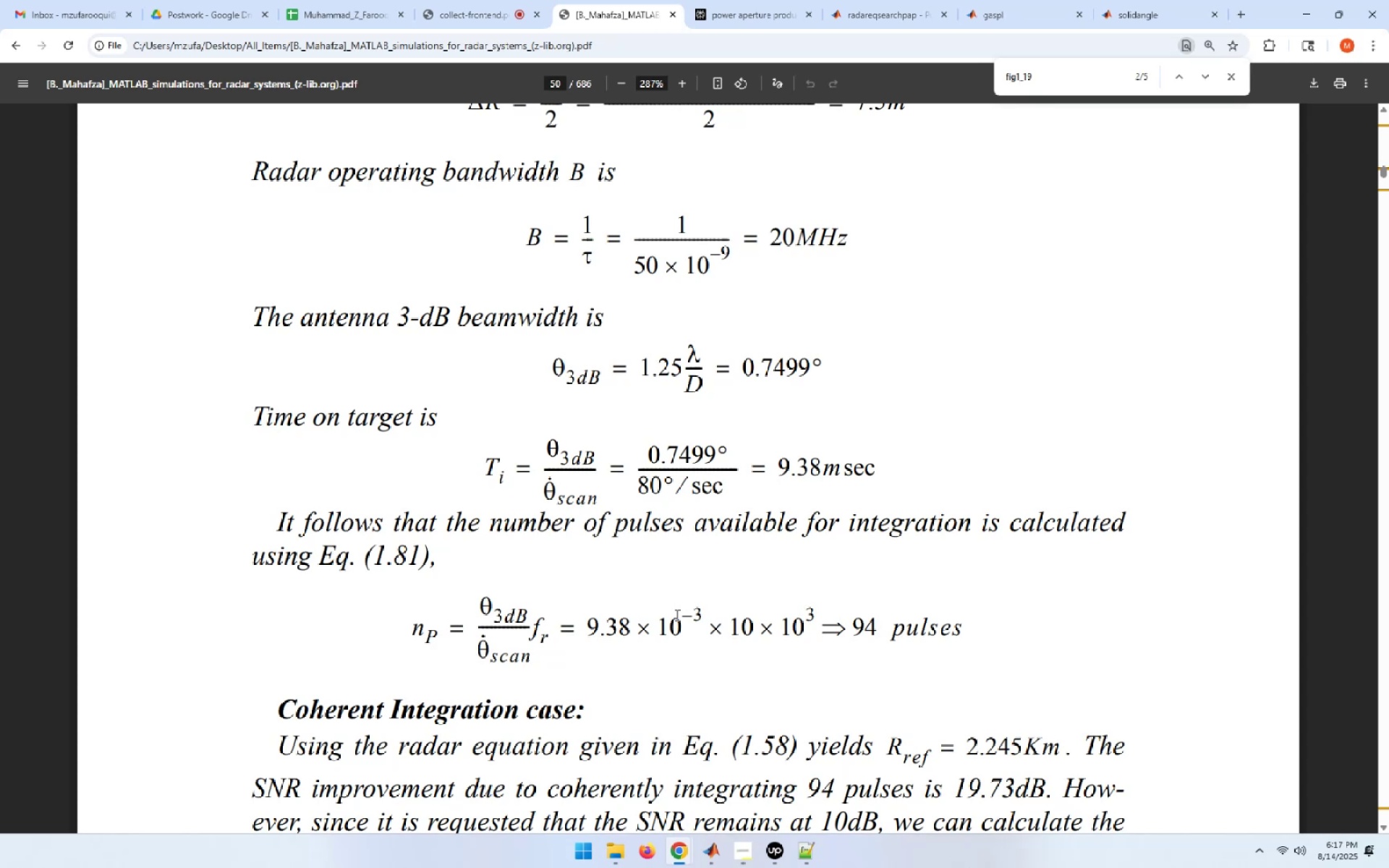 
scroll: coordinate [737, 640], scroll_direction: up, amount: 15.0
 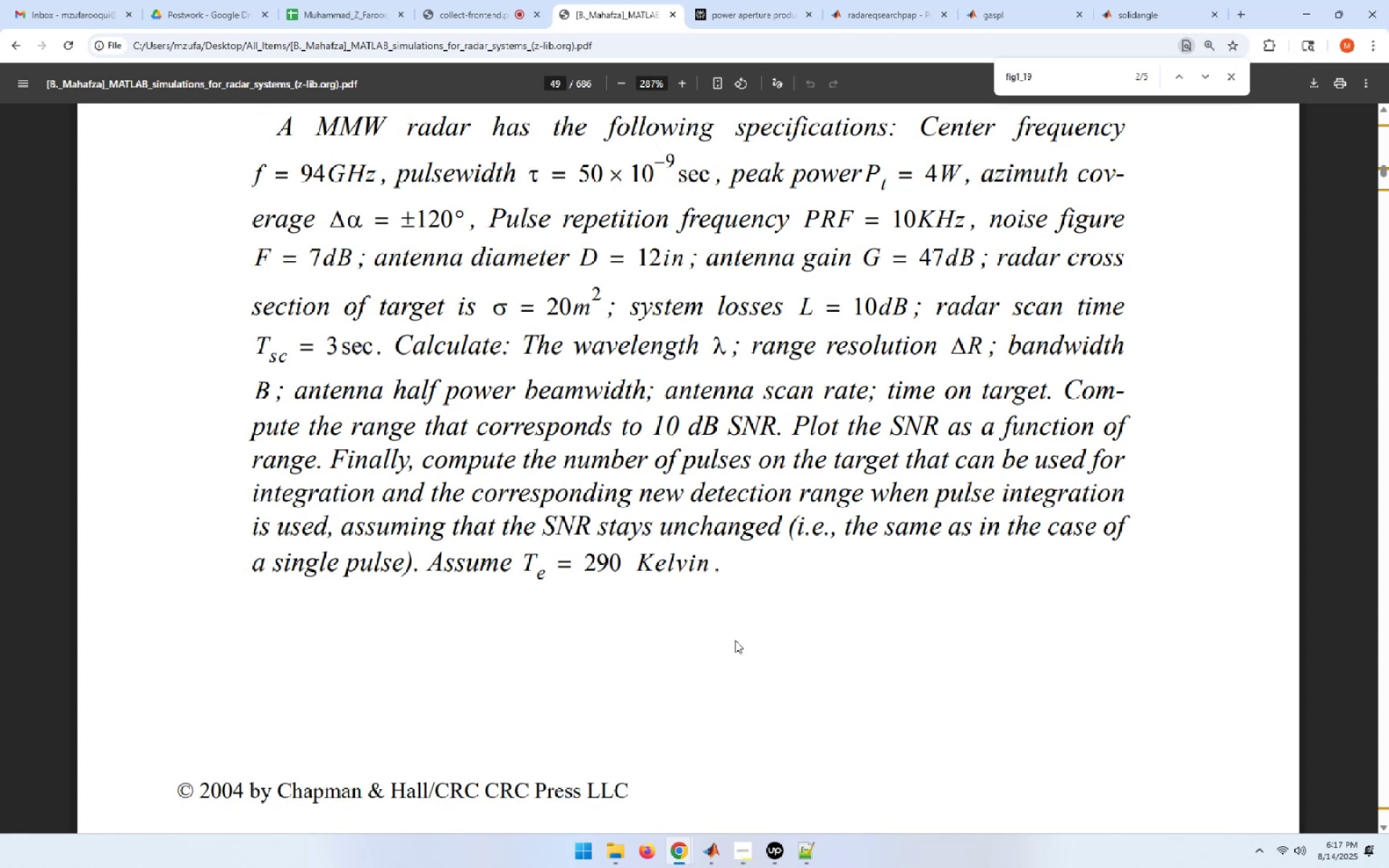 
wait(16.19)
 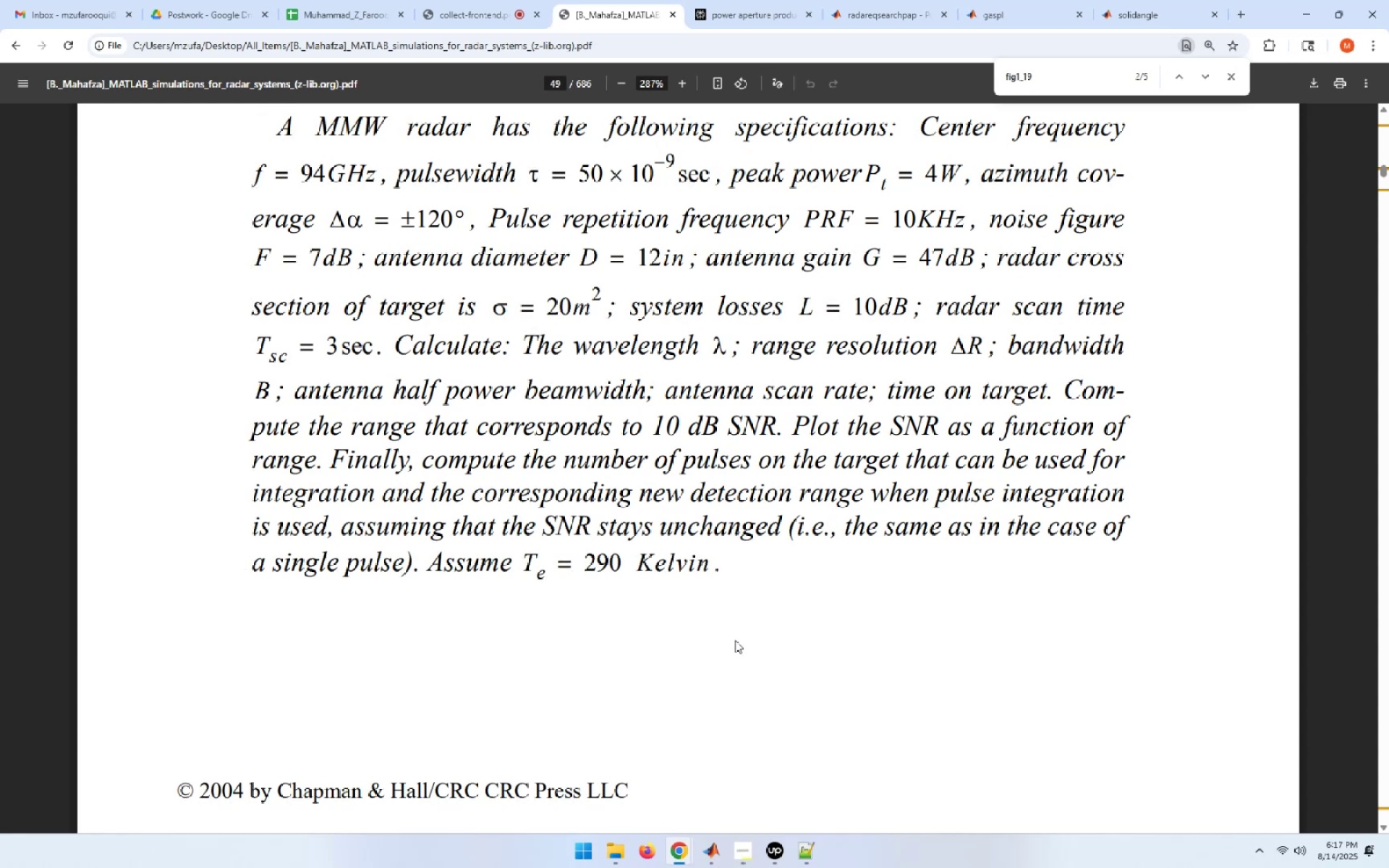 
scroll: coordinate [734, 639], scroll_direction: down, amount: 13.0
 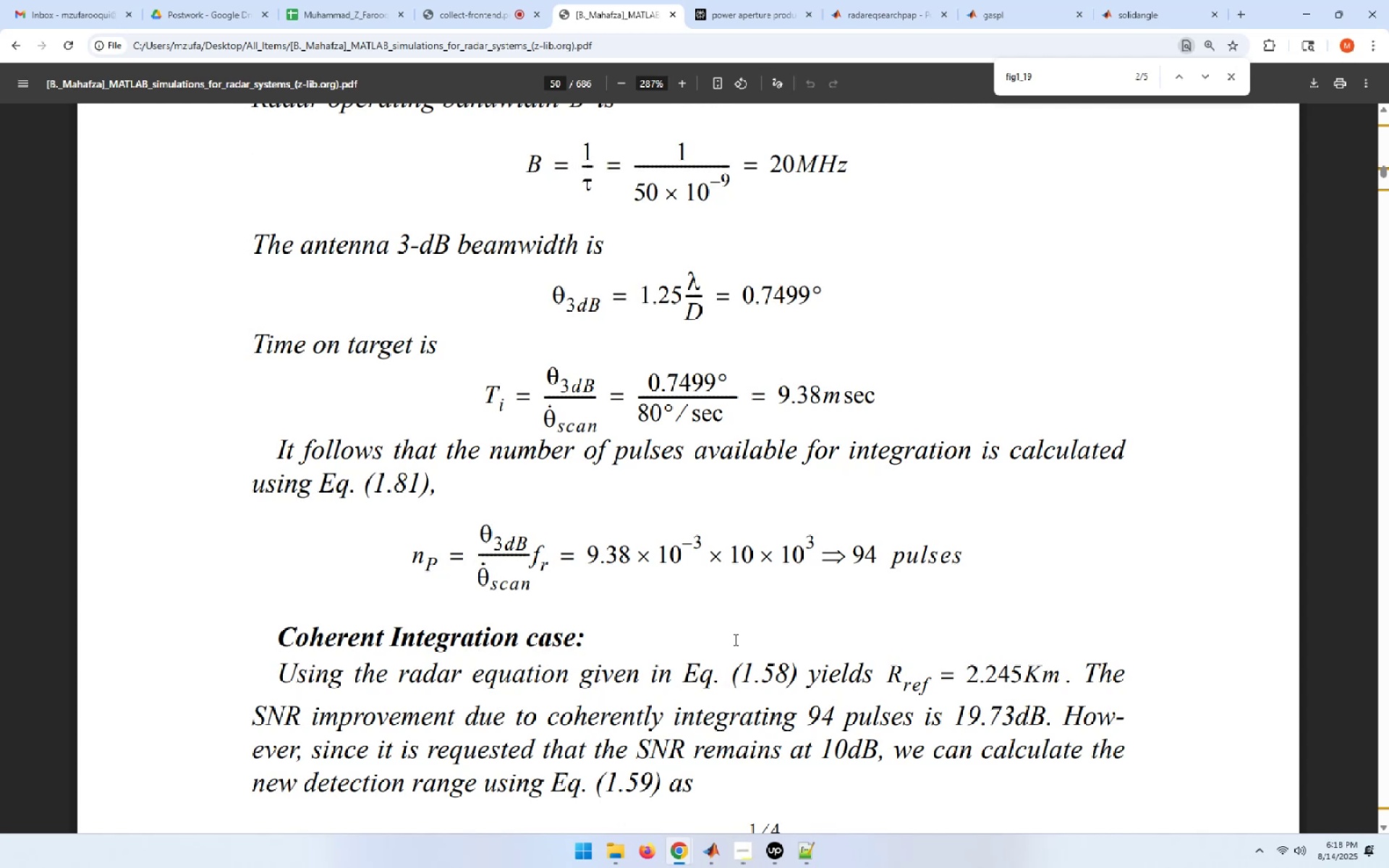 
wait(28.68)
 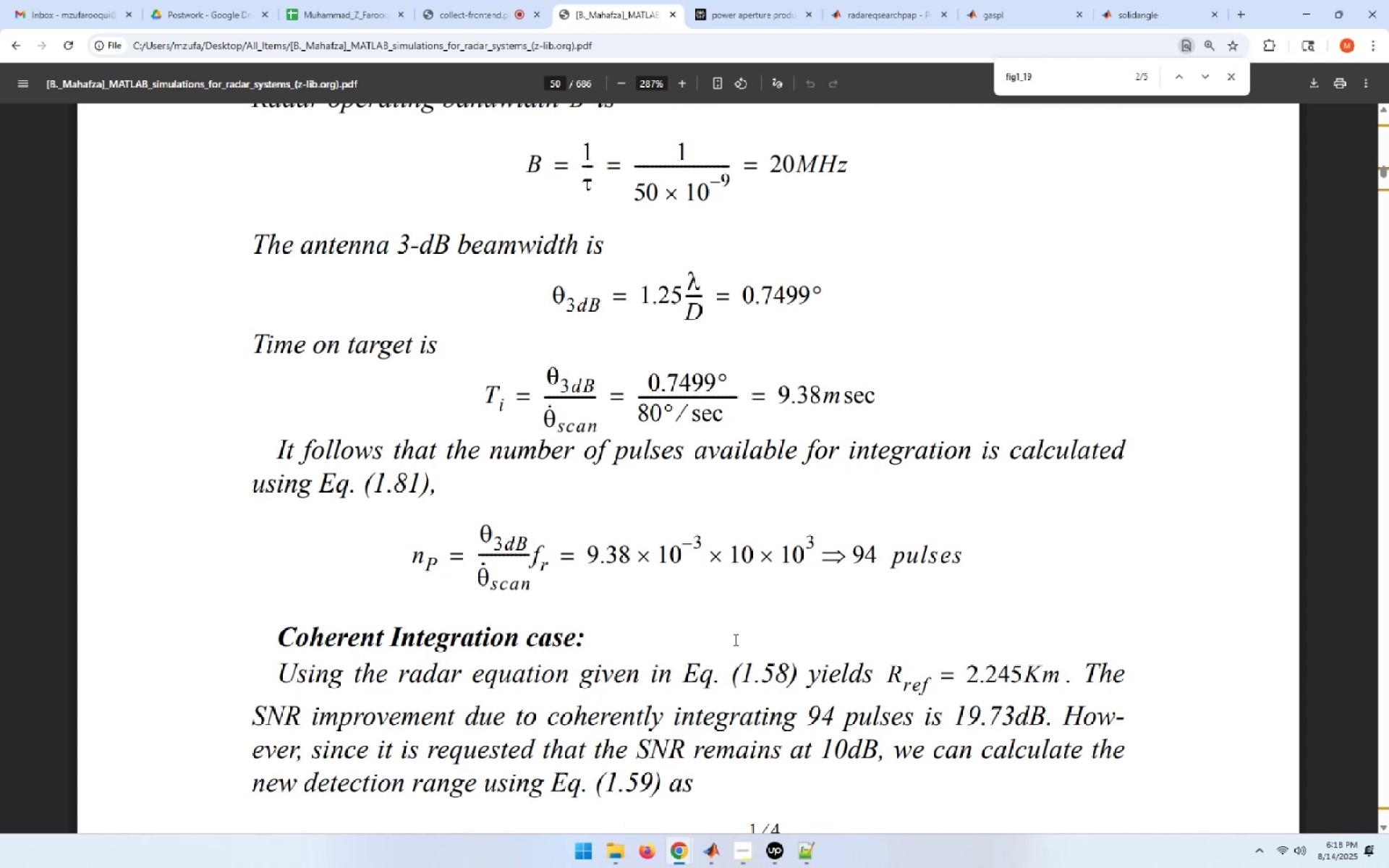 
scroll: coordinate [734, 639], scroll_direction: down, amount: 1.0
 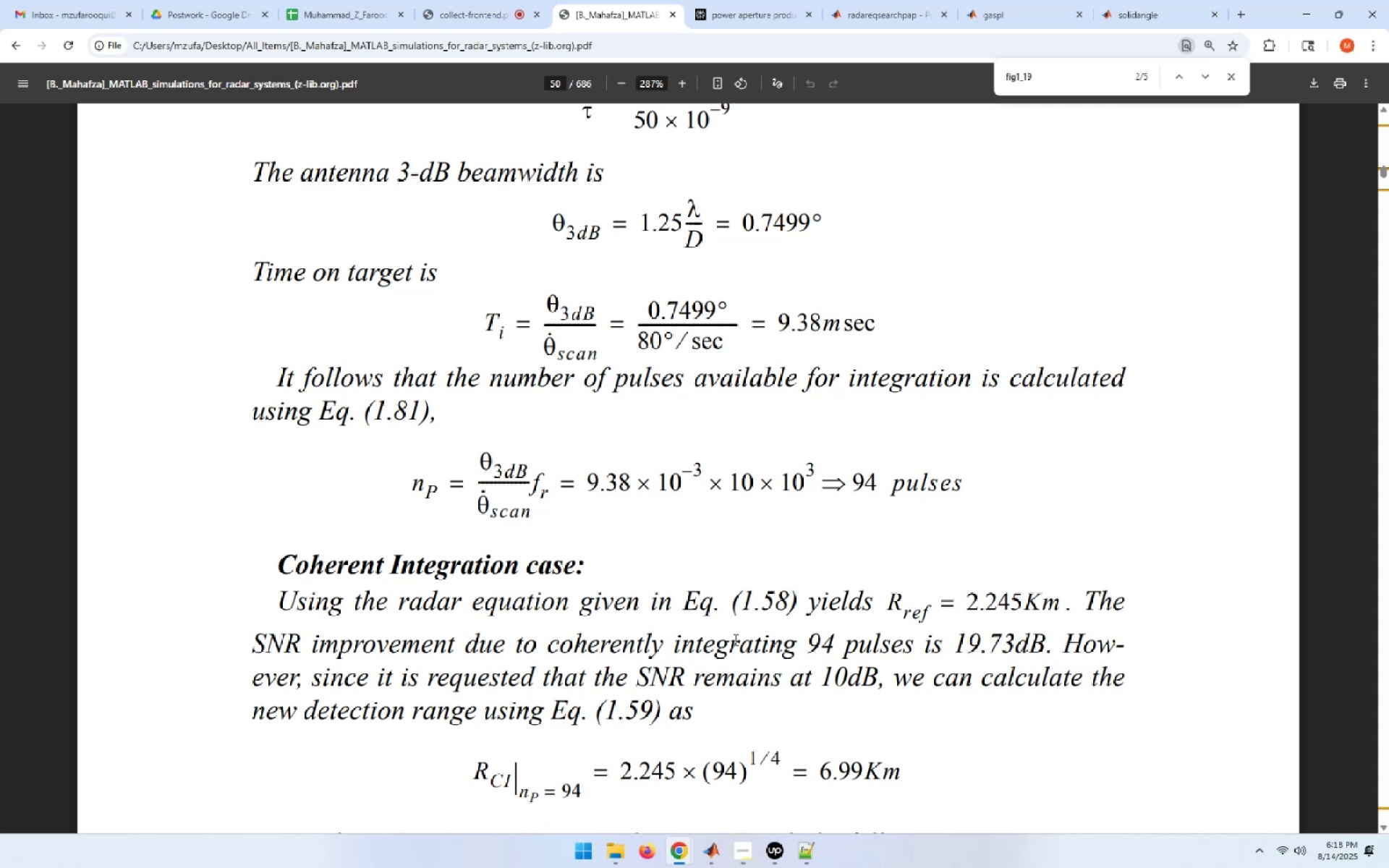 
wait(12.86)
 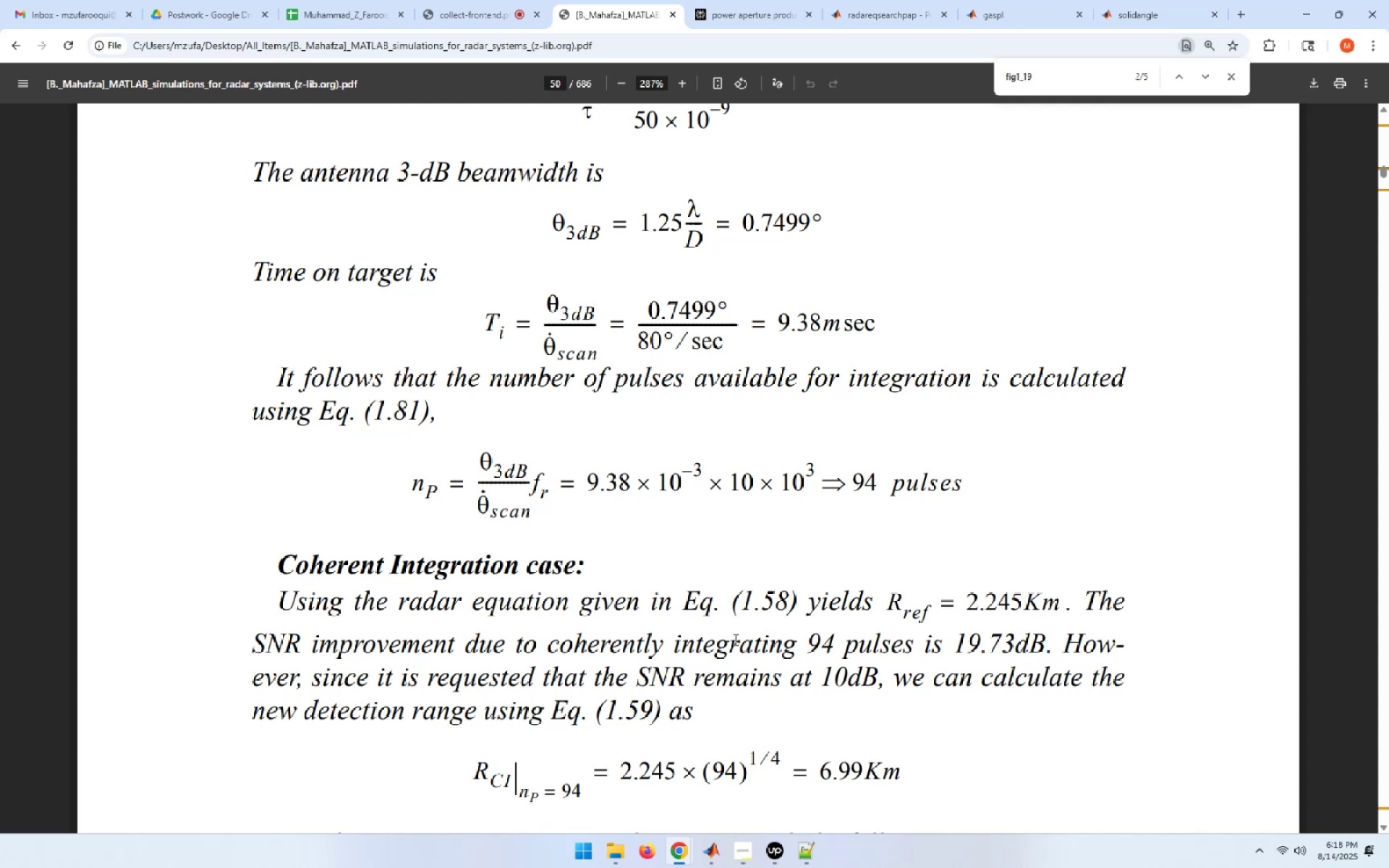 
scroll: coordinate [734, 639], scroll_direction: down, amount: 3.0
 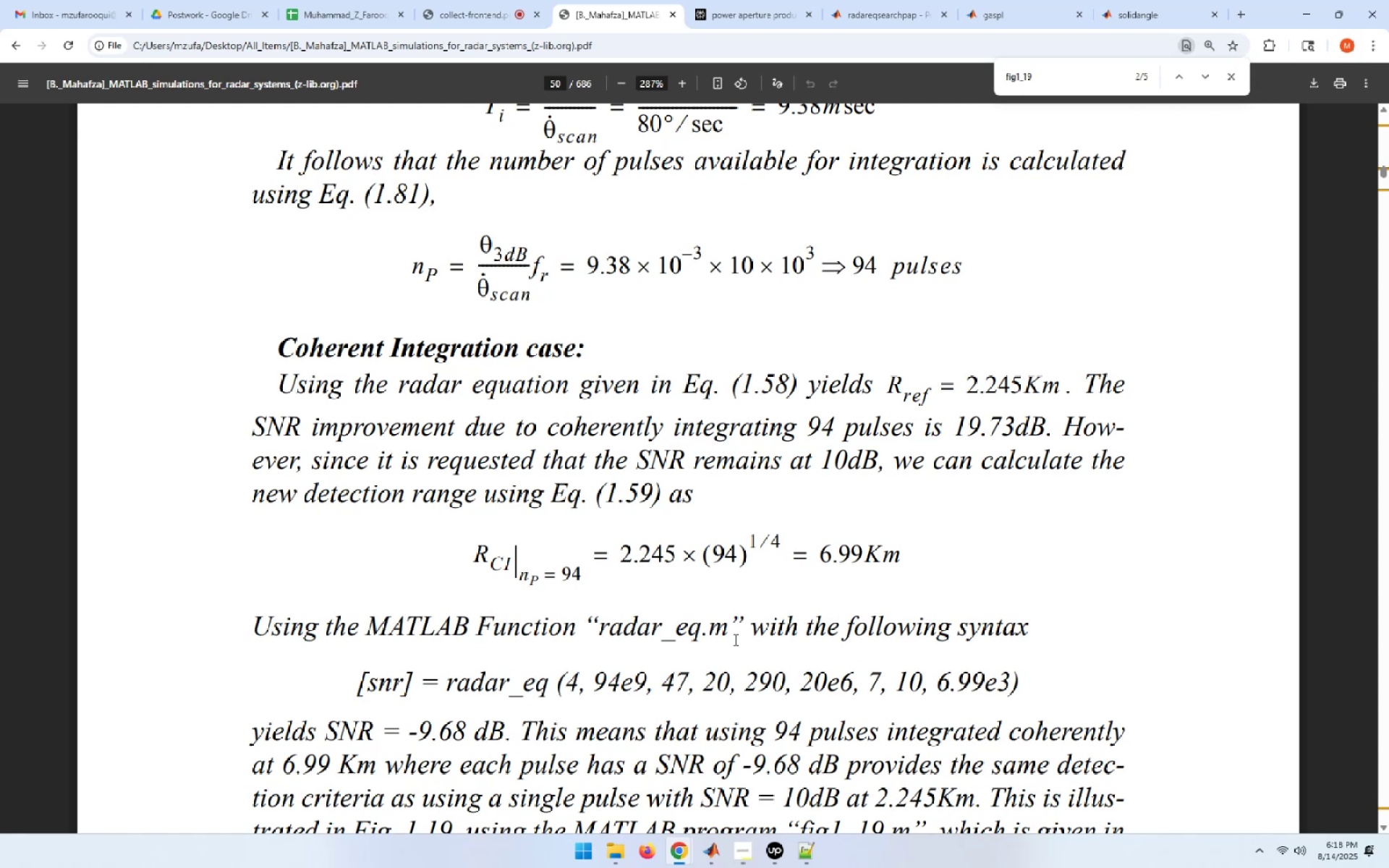 
wait(19.9)
 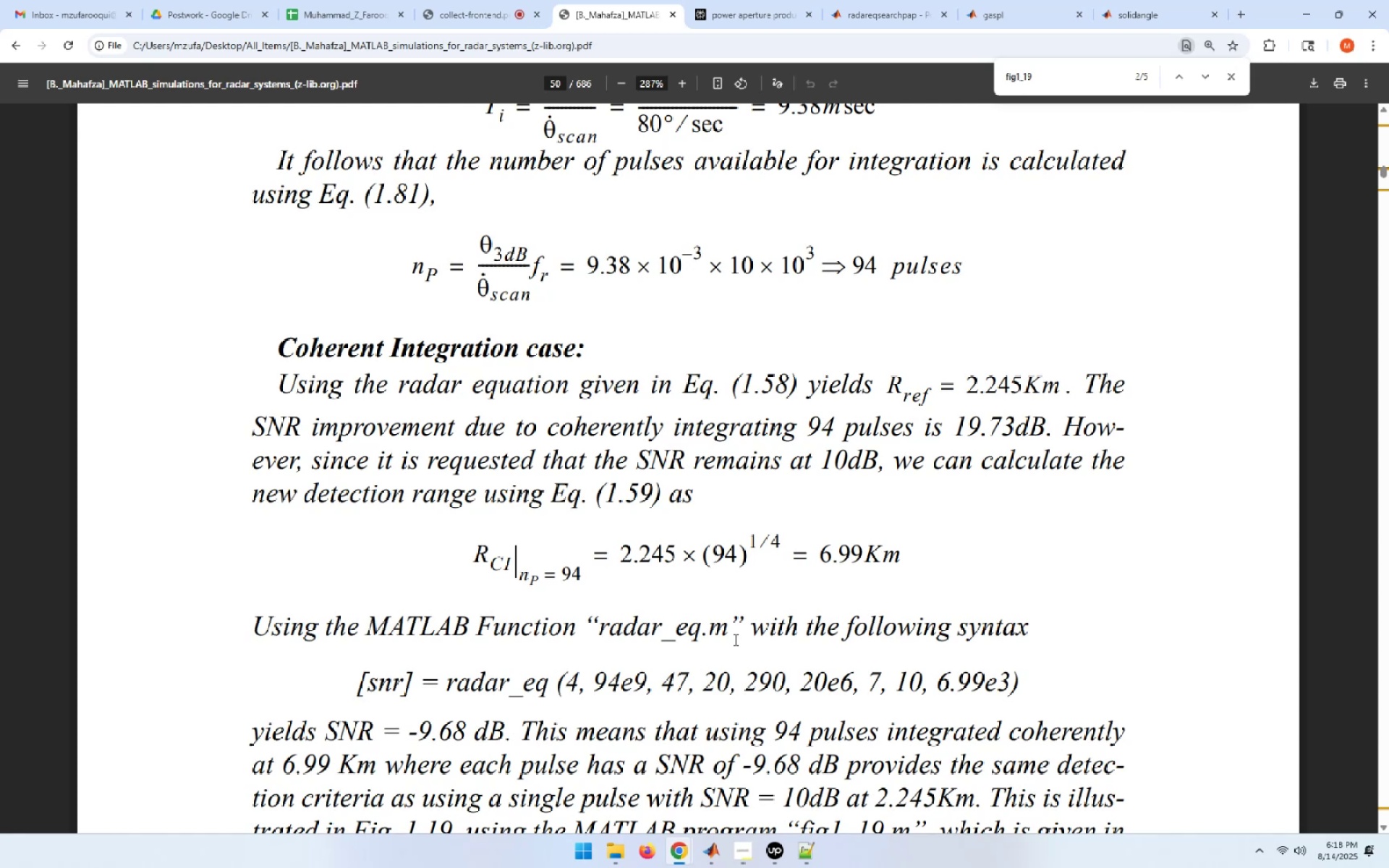 
scroll: coordinate [734, 639], scroll_direction: down, amount: 3.0
 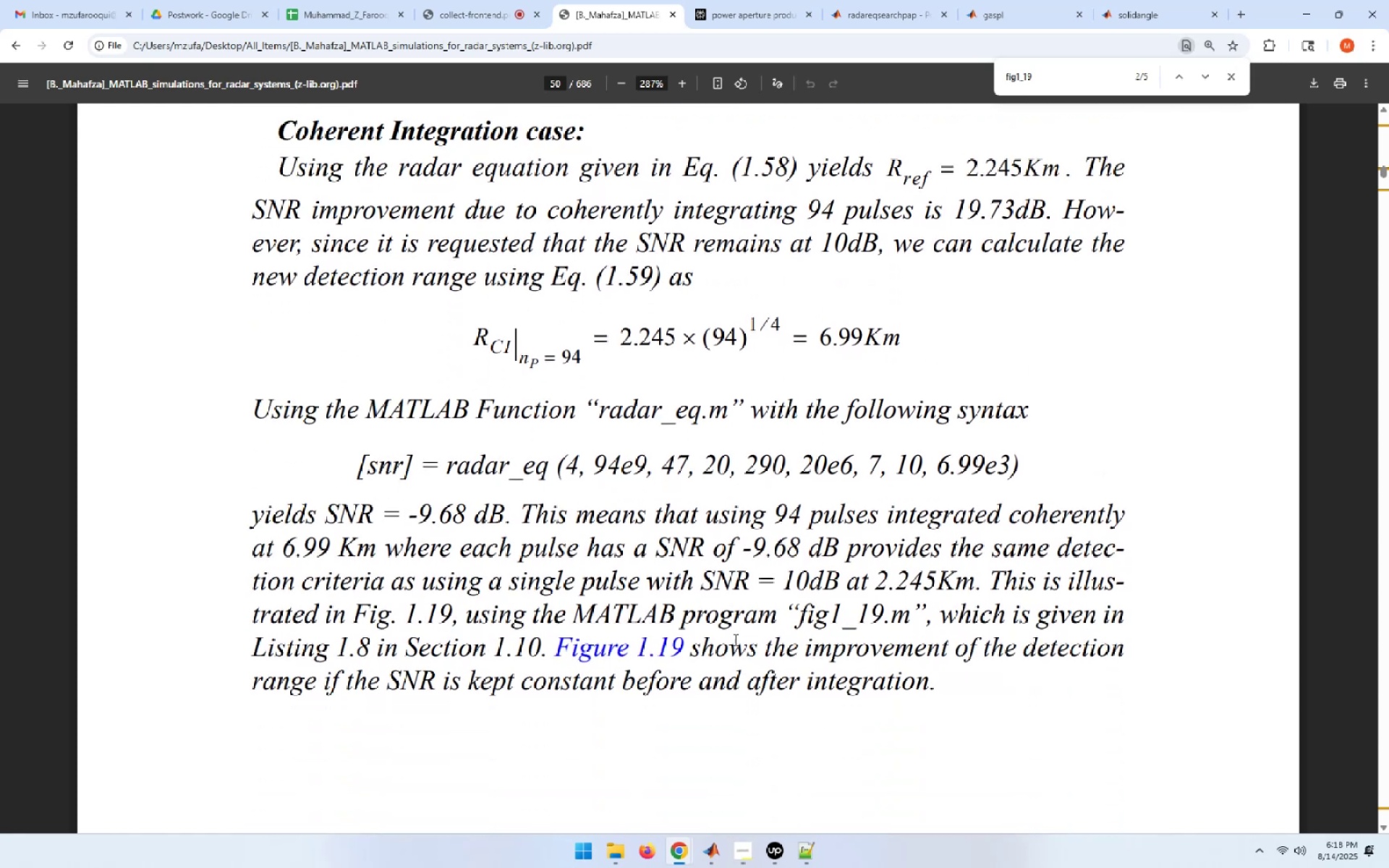 
scroll: coordinate [733, 637], scroll_direction: up, amount: 95.0
 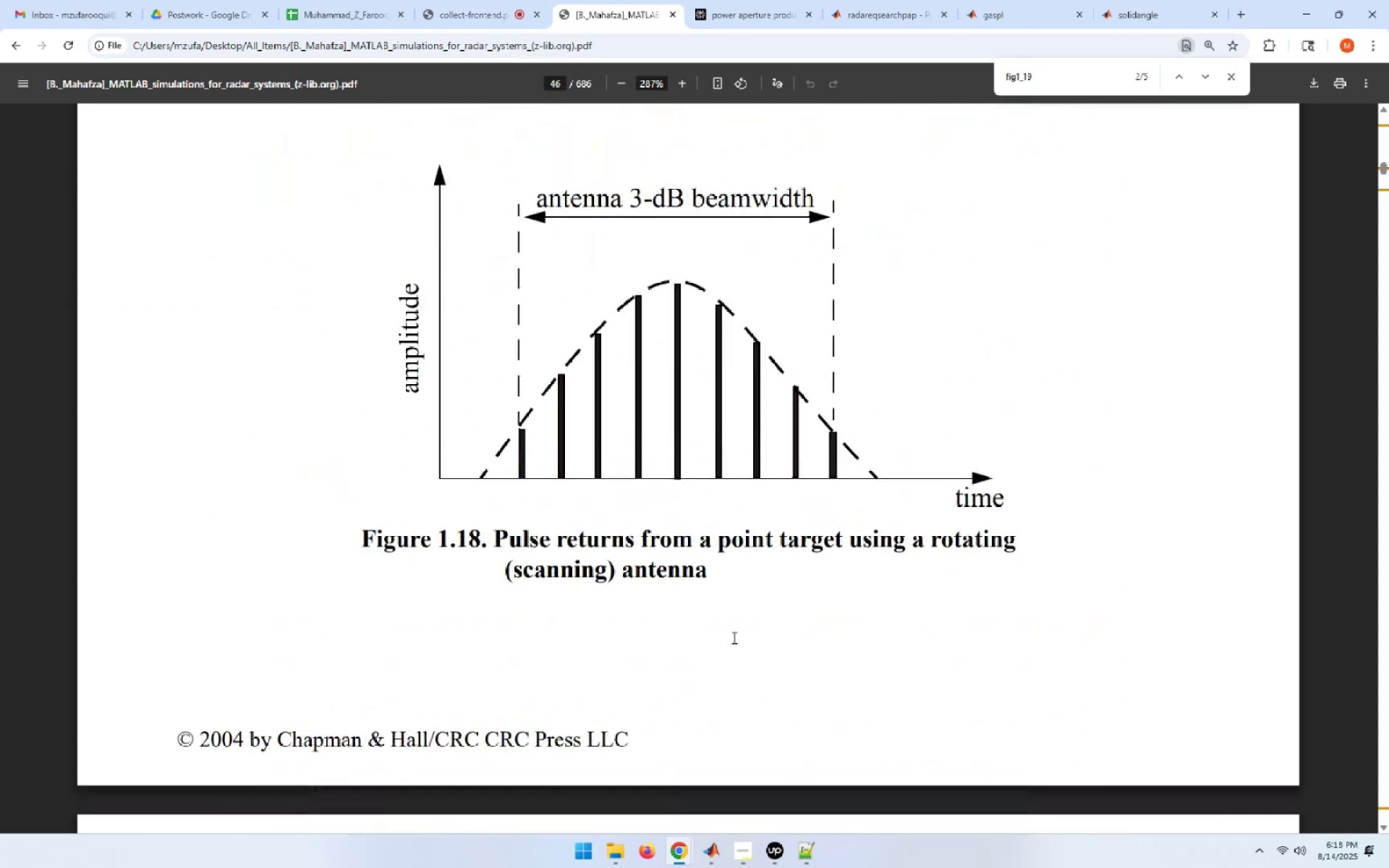 
key(PageUp)
 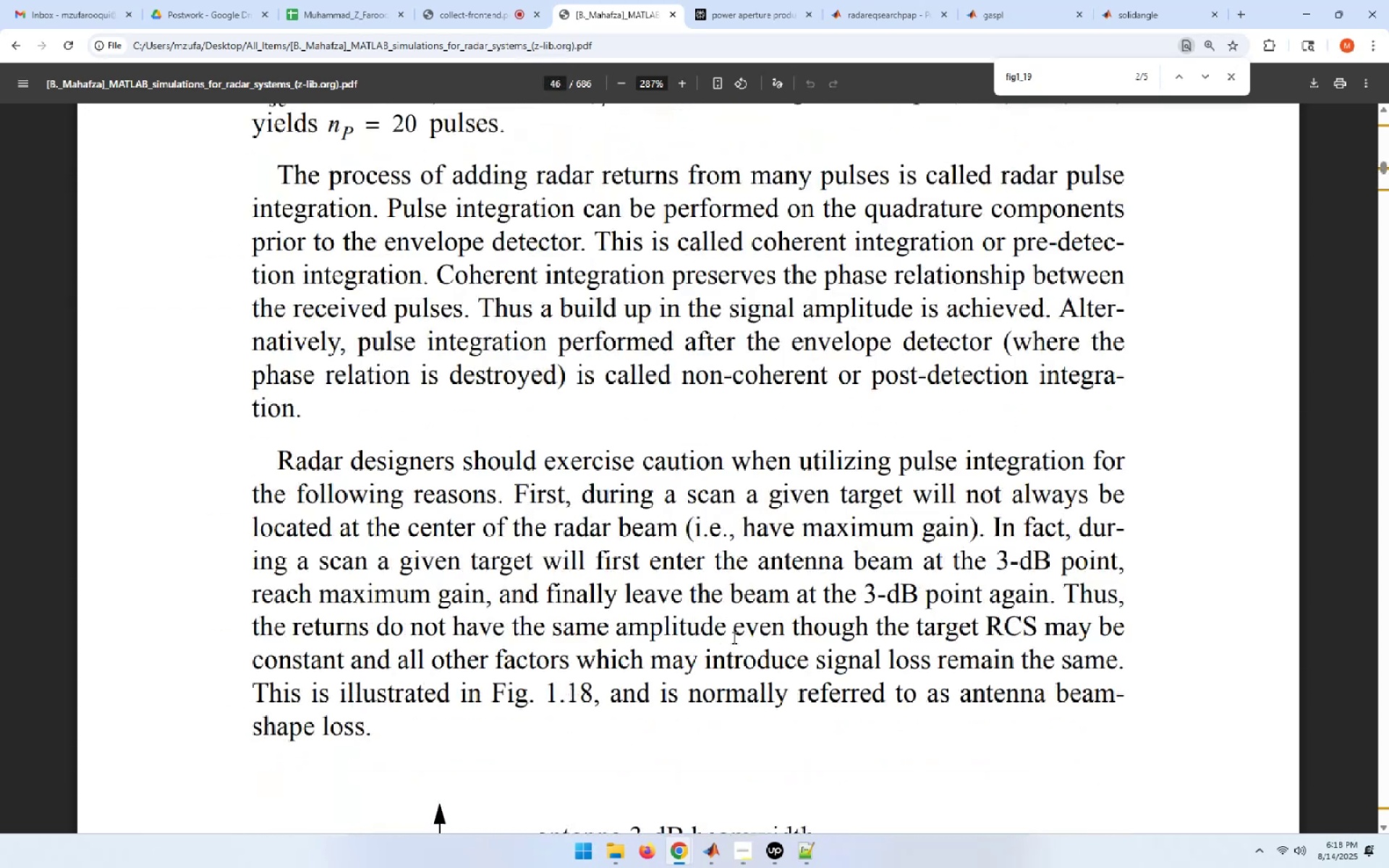 
key(PageUp)
 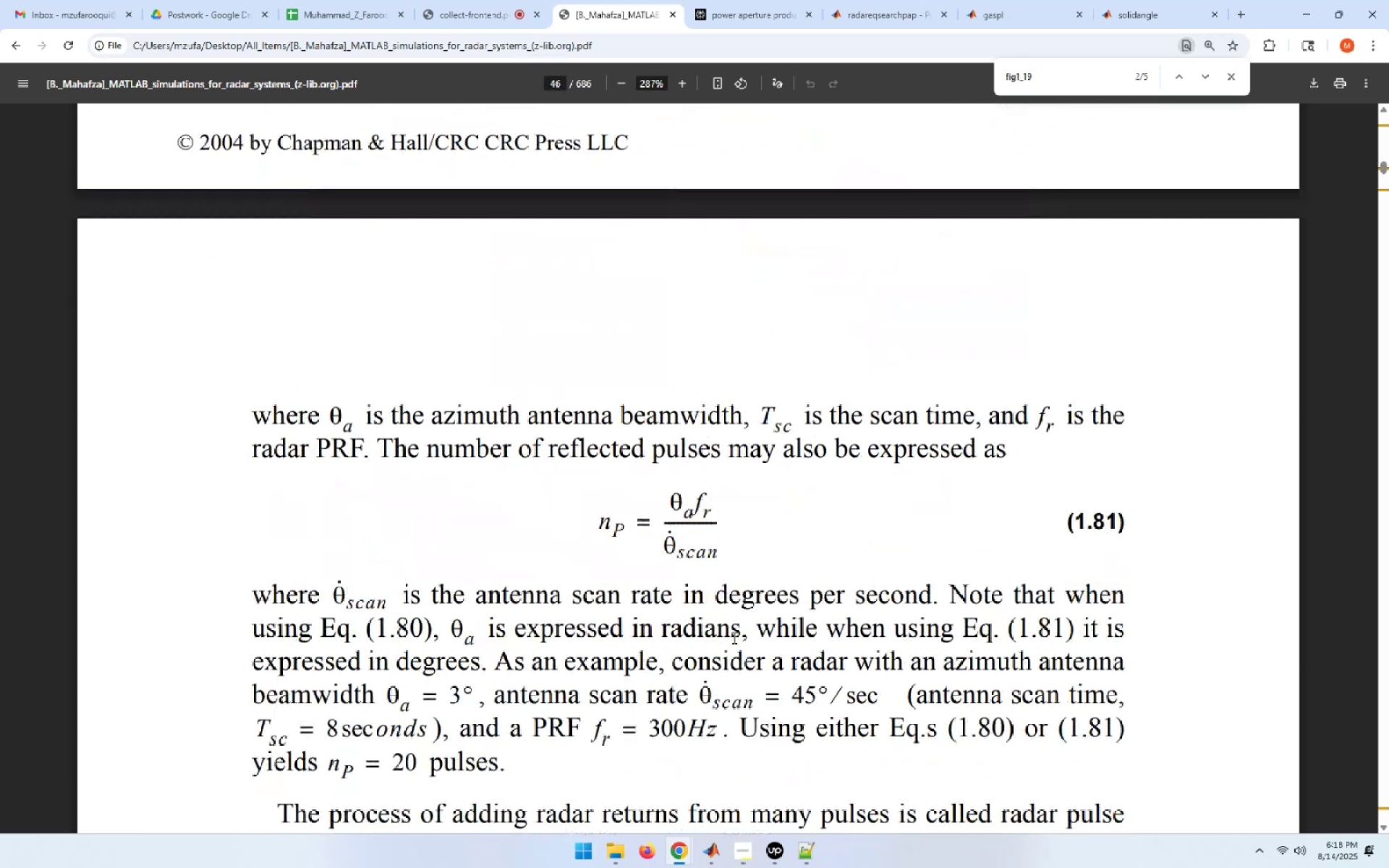 
key(PageUp)
 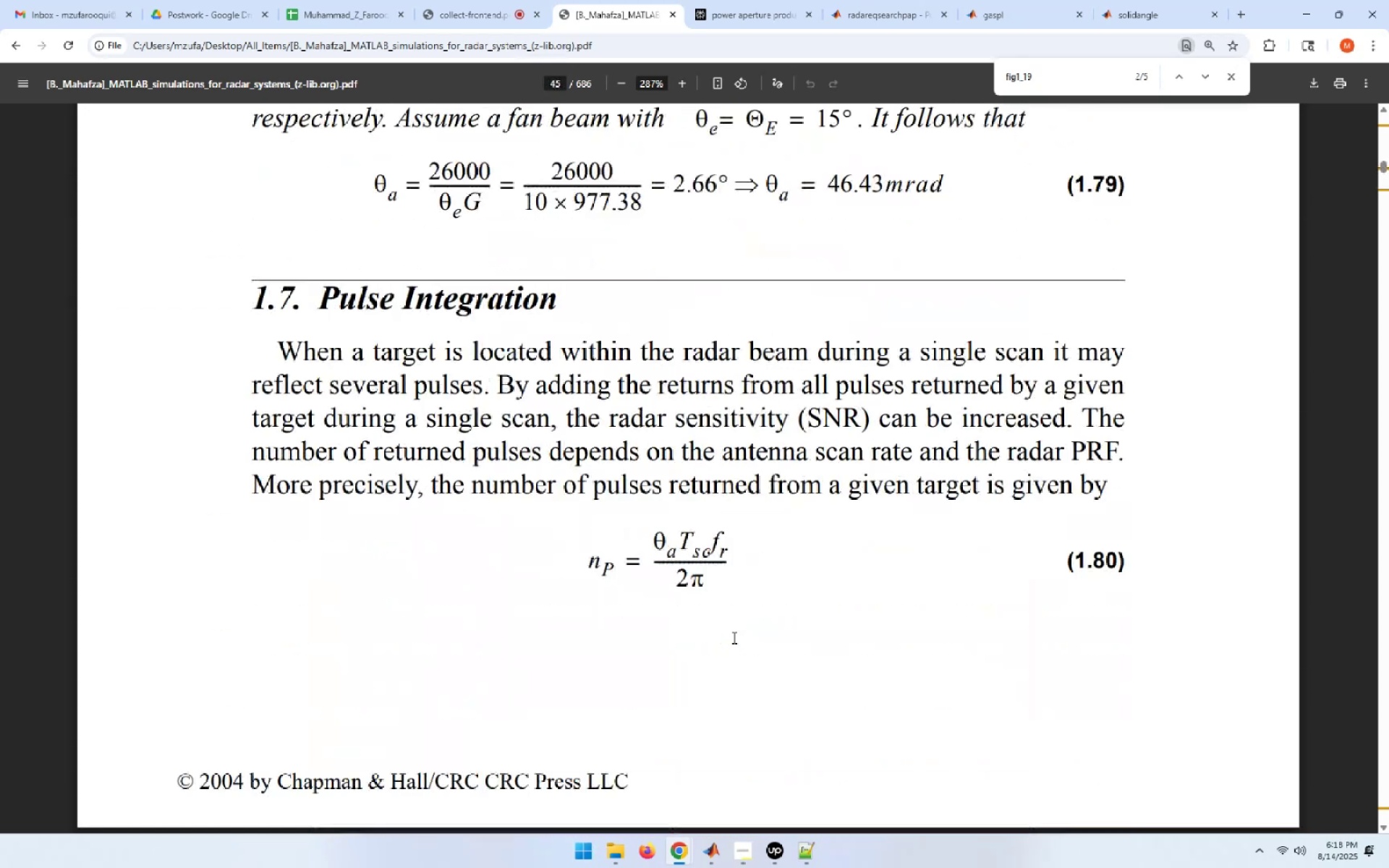 
key(PageUp)
 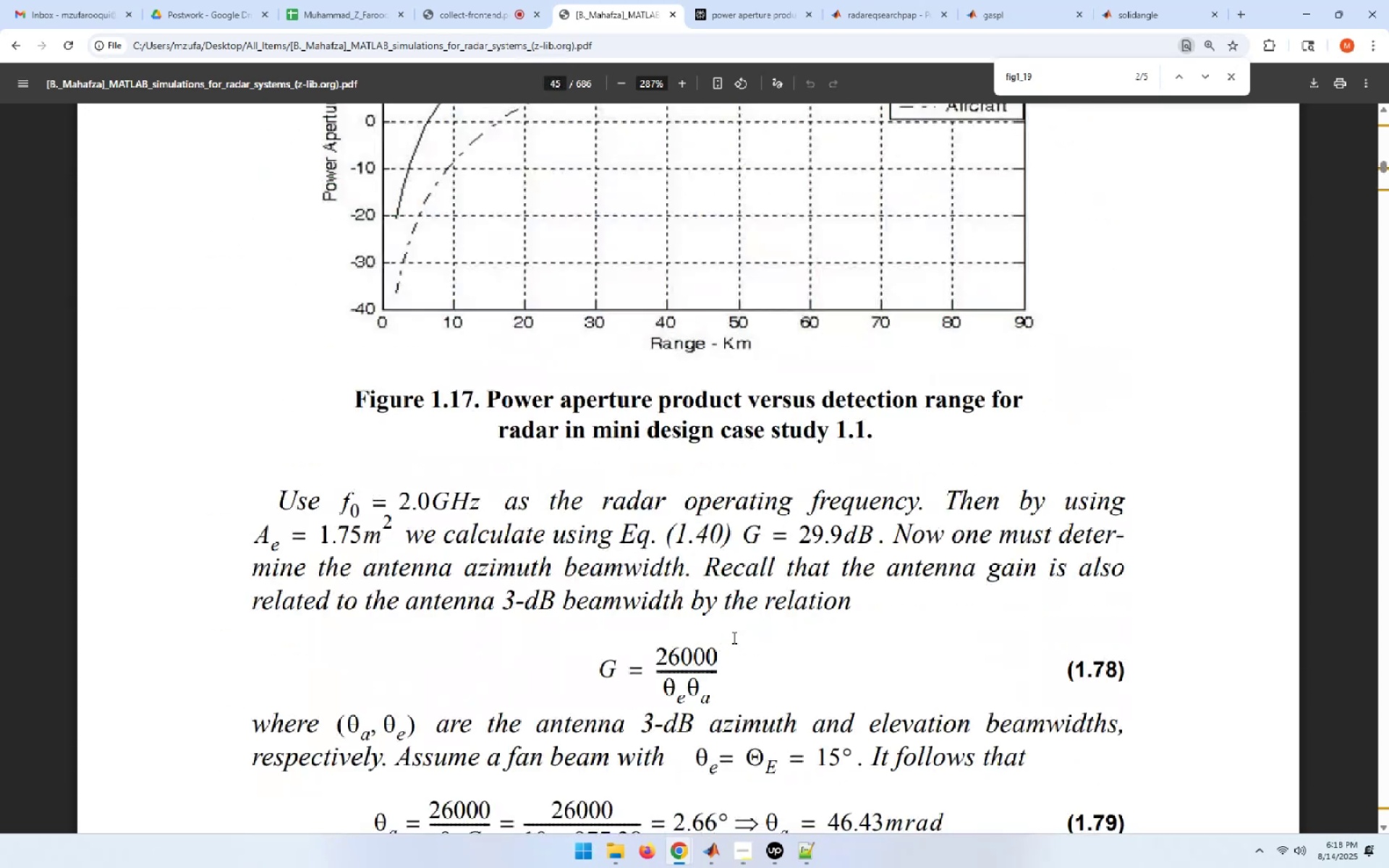 
key(PageUp)
 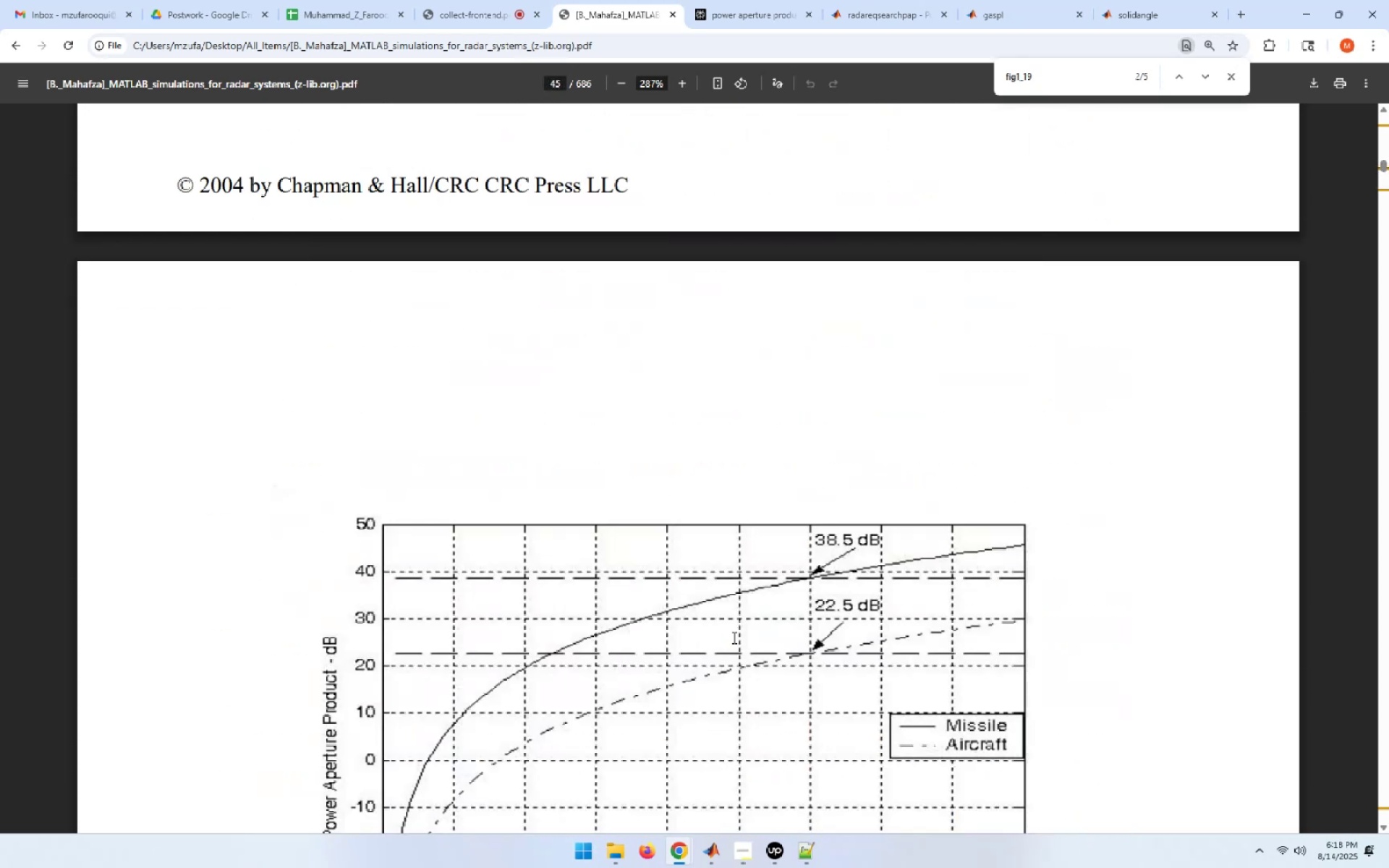 
key(PageUp)
 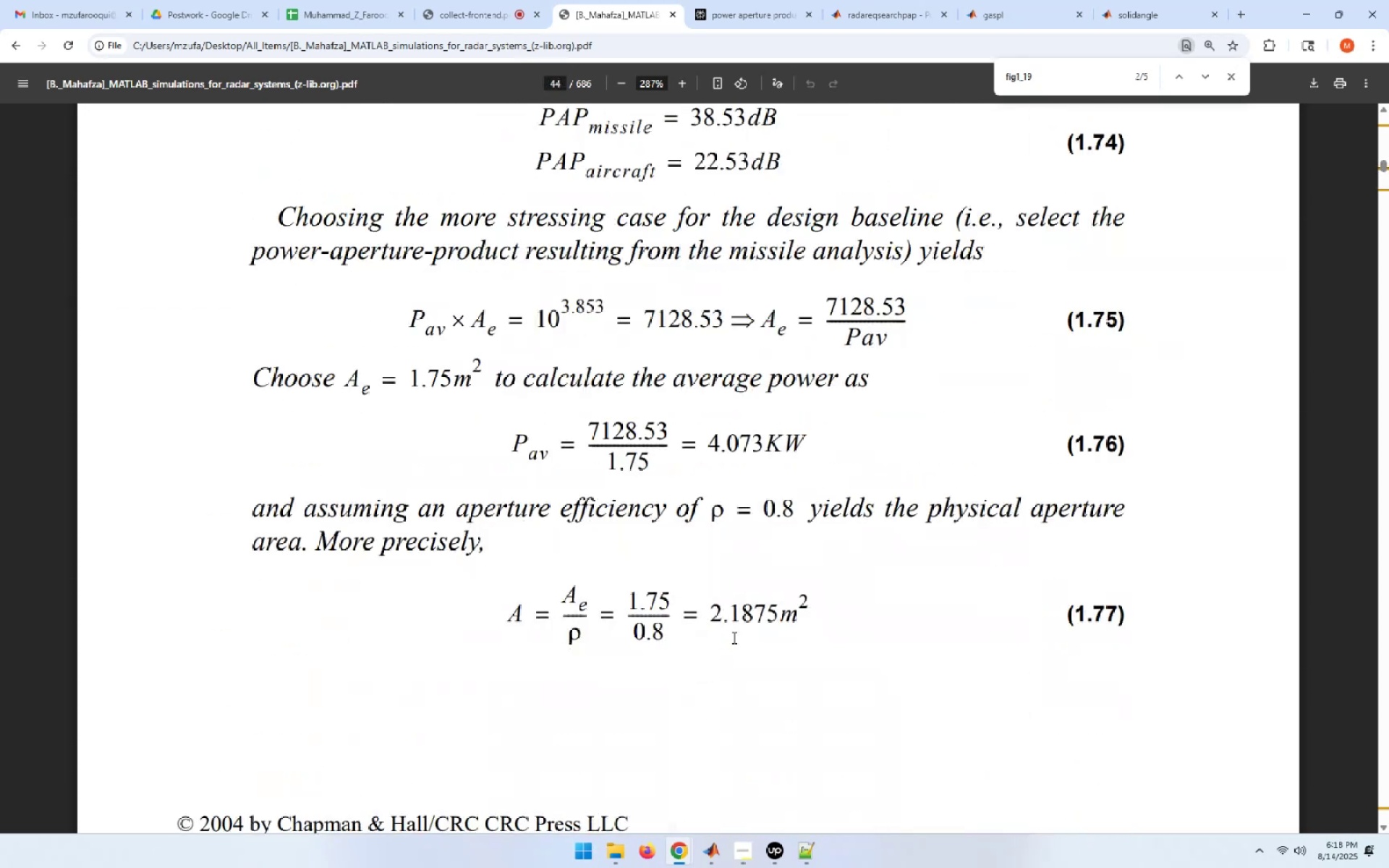 
key(PageUp)
 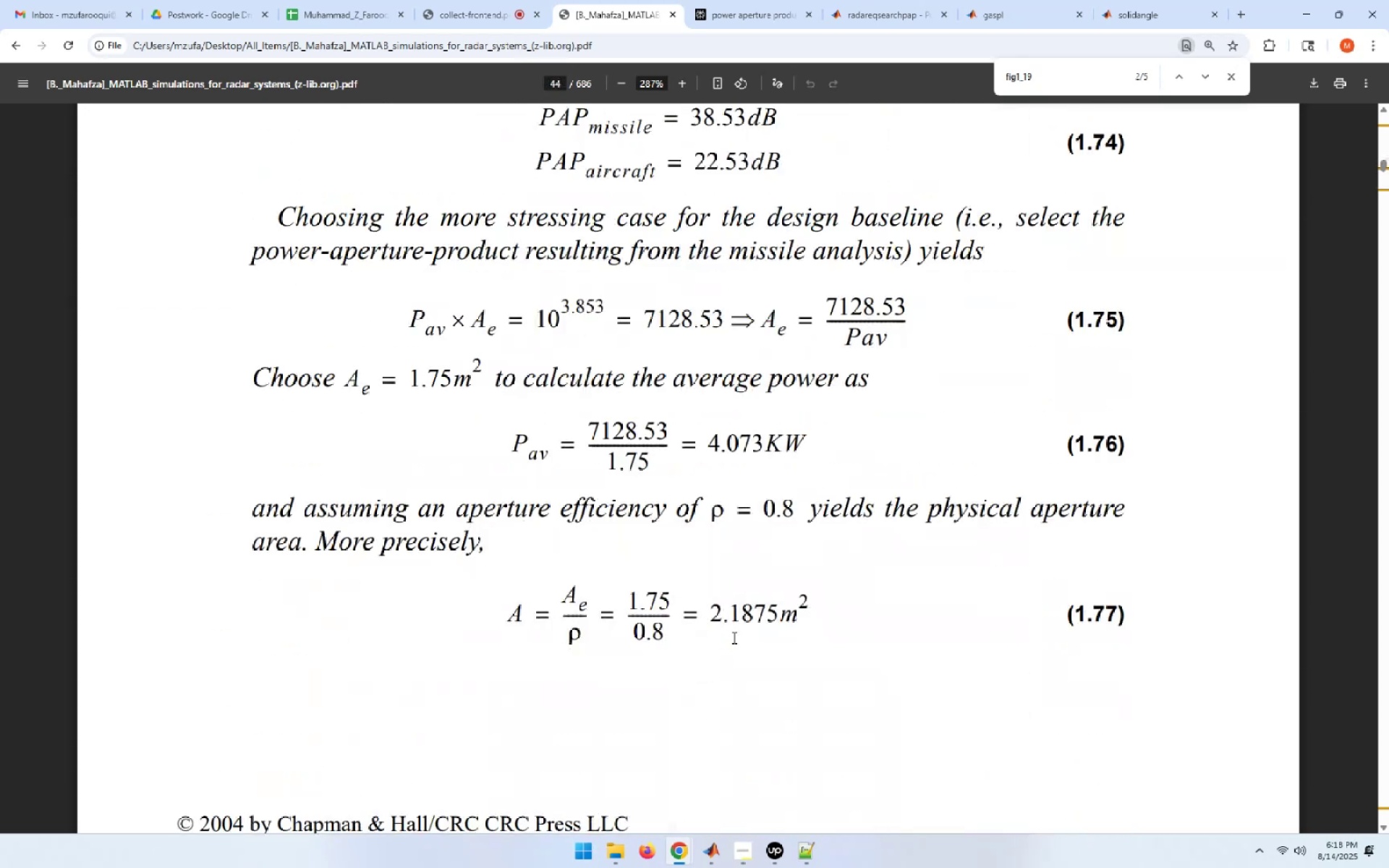 
key(PageUp)
 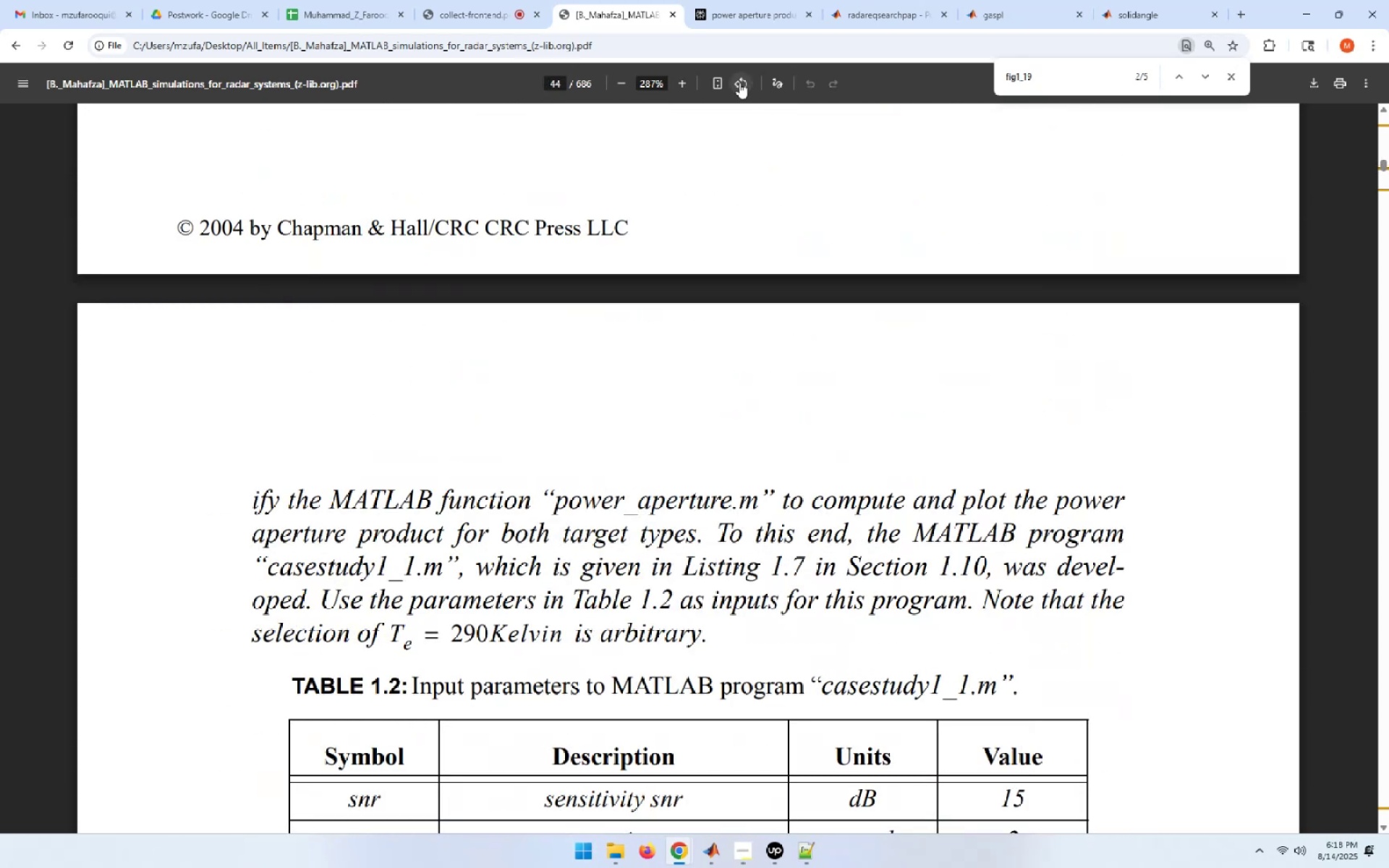 
left_click([723, 85])
 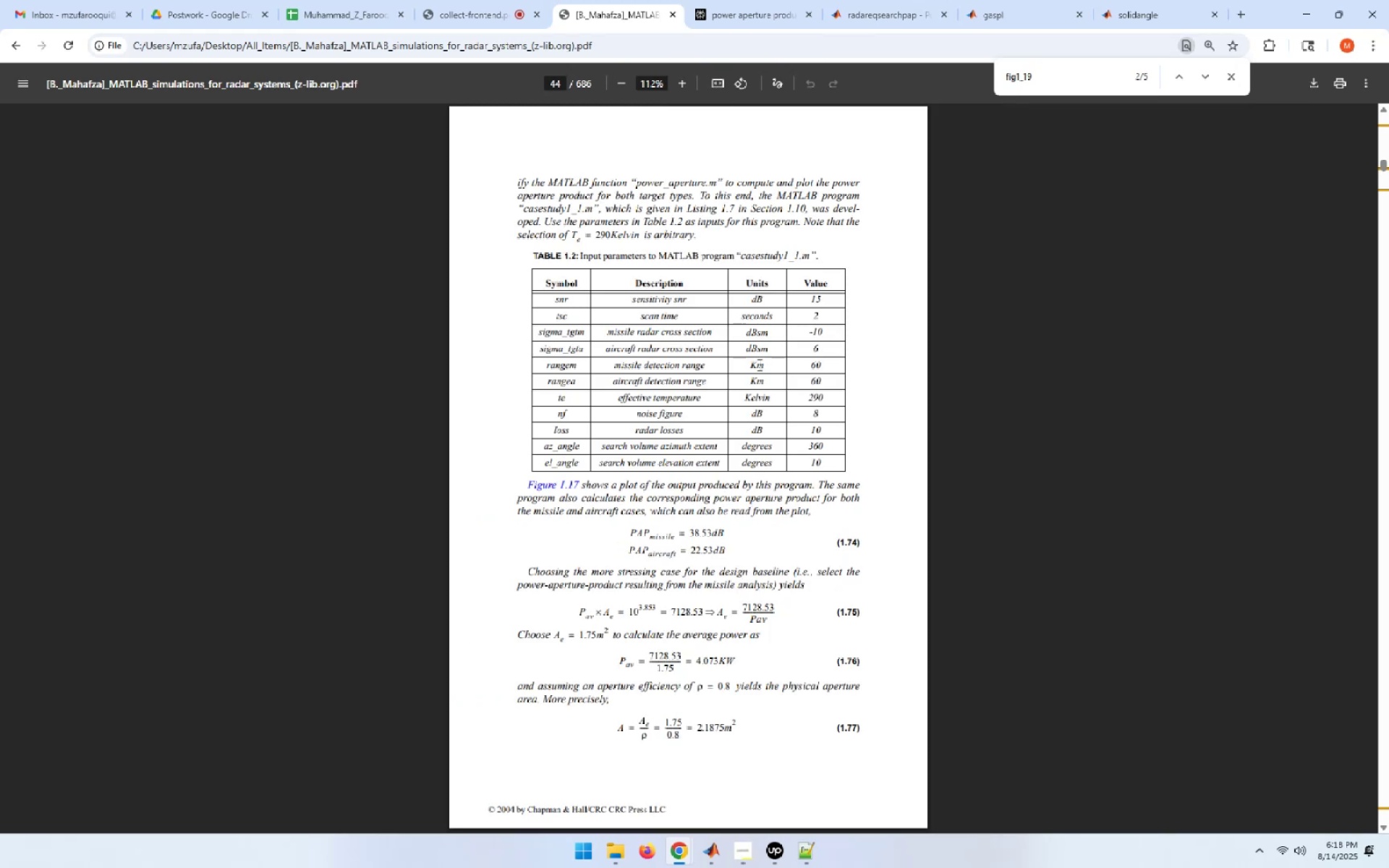 
key(PageUp)
 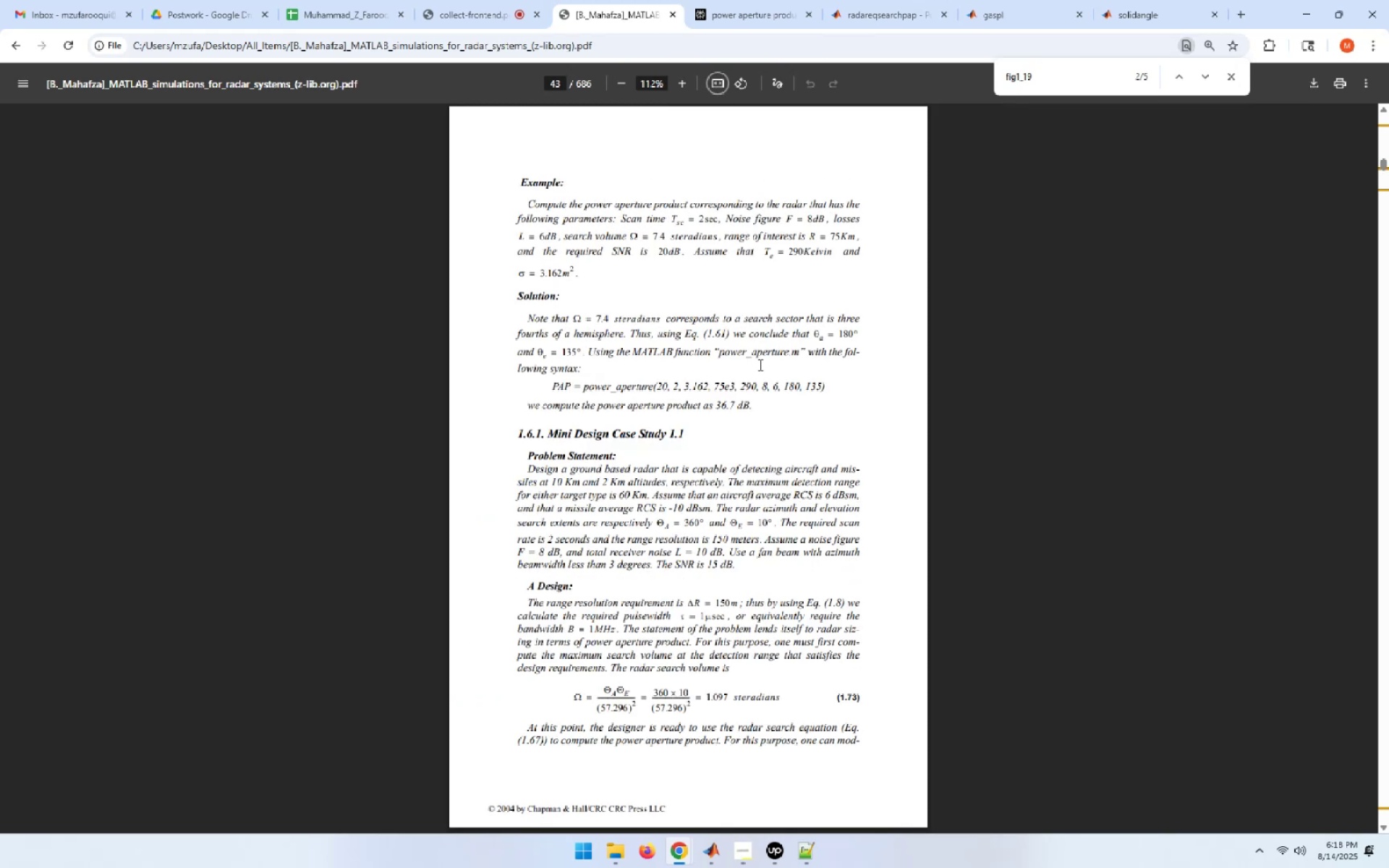 
key(PageUp)
 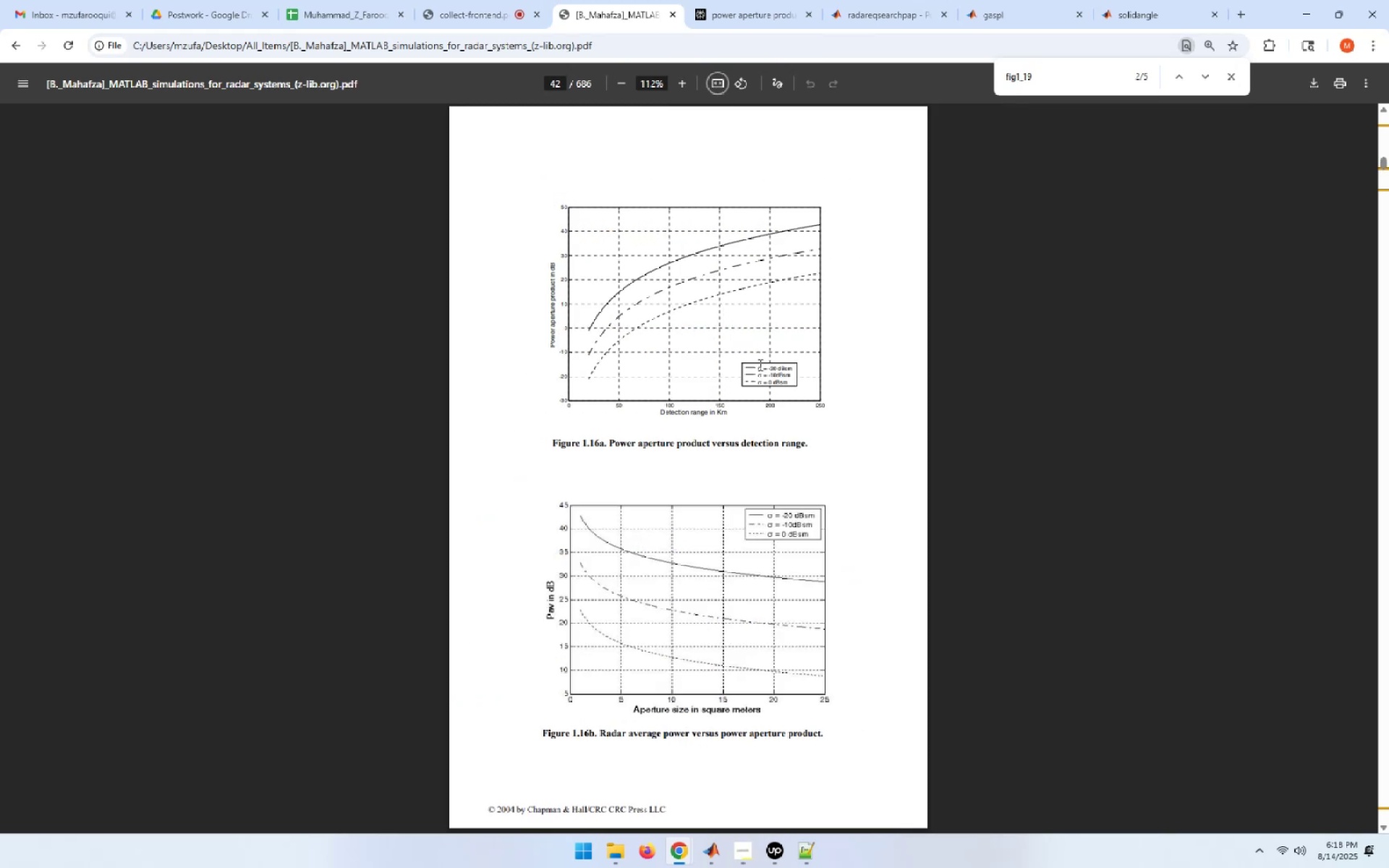 
key(PageUp)
 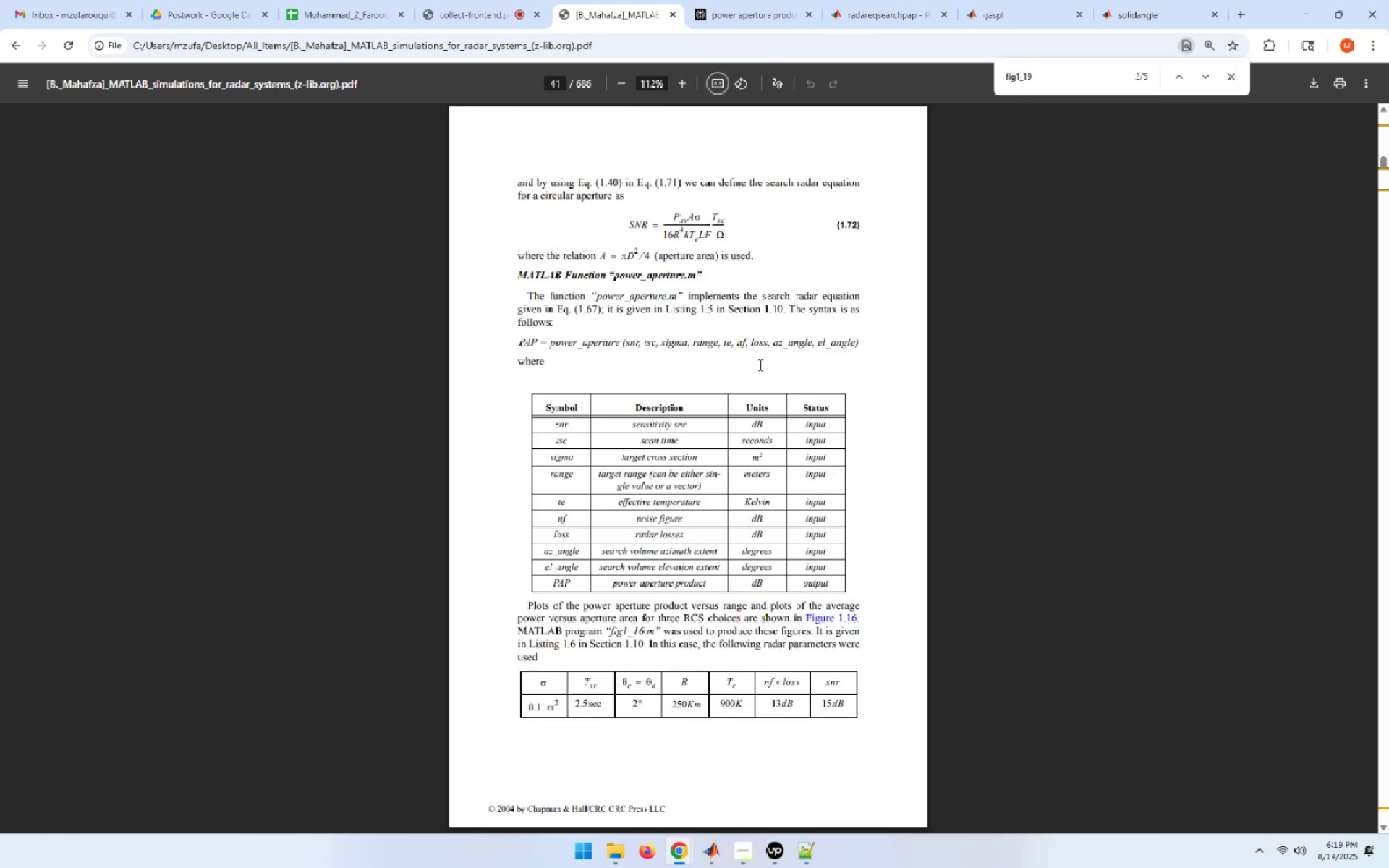 
key(PageUp)
 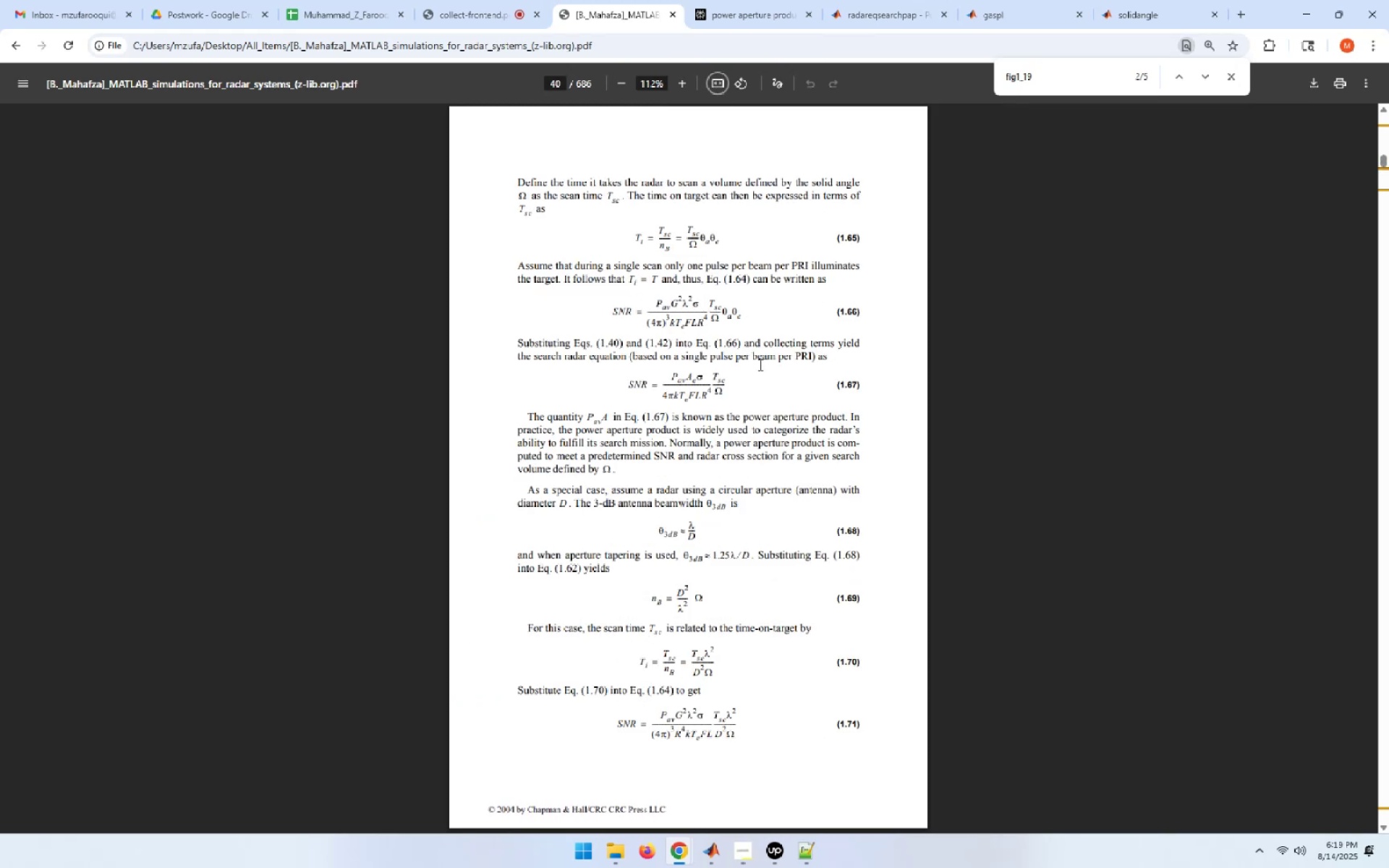 
key(PageUp)
 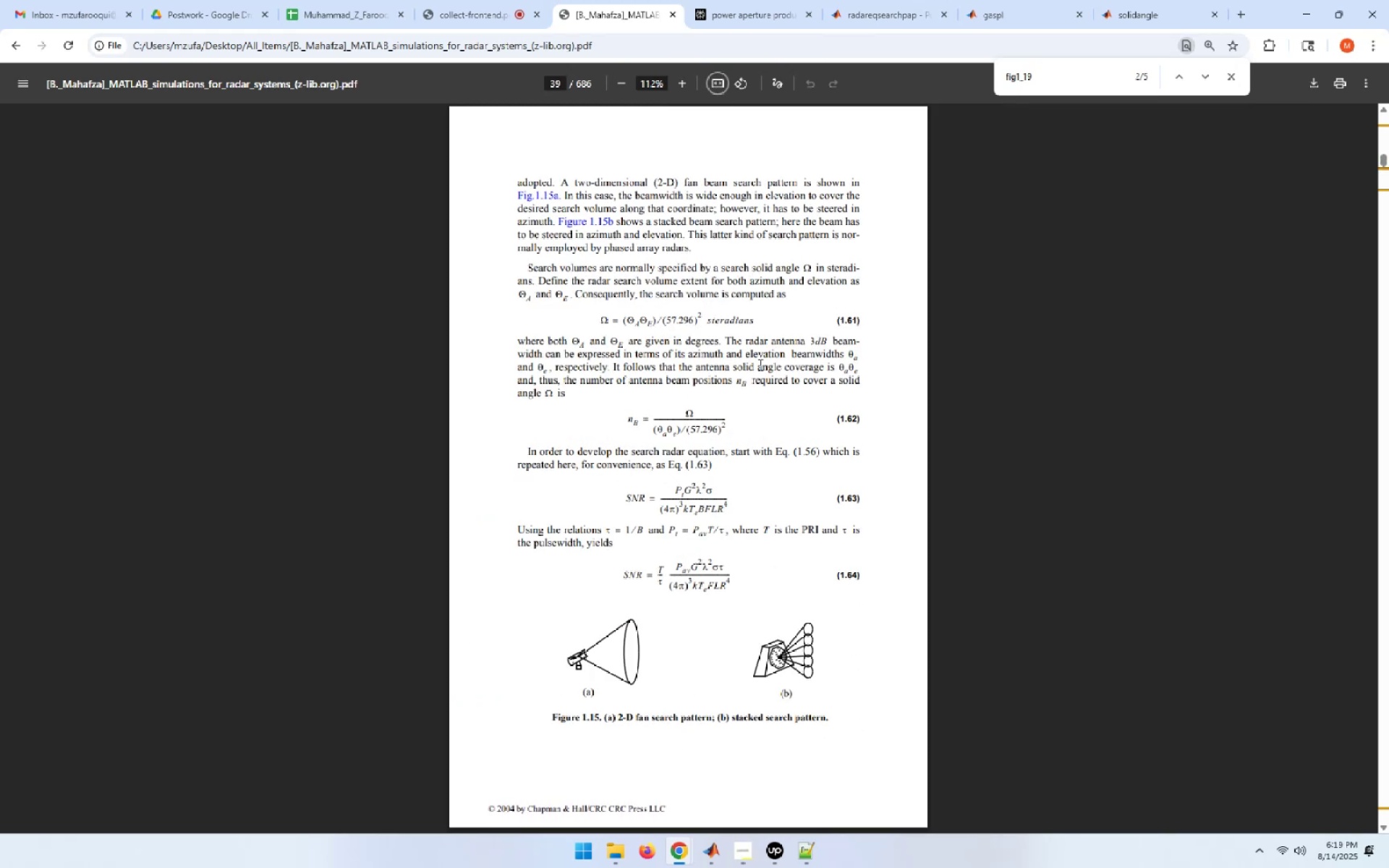 
key(PageUp)
 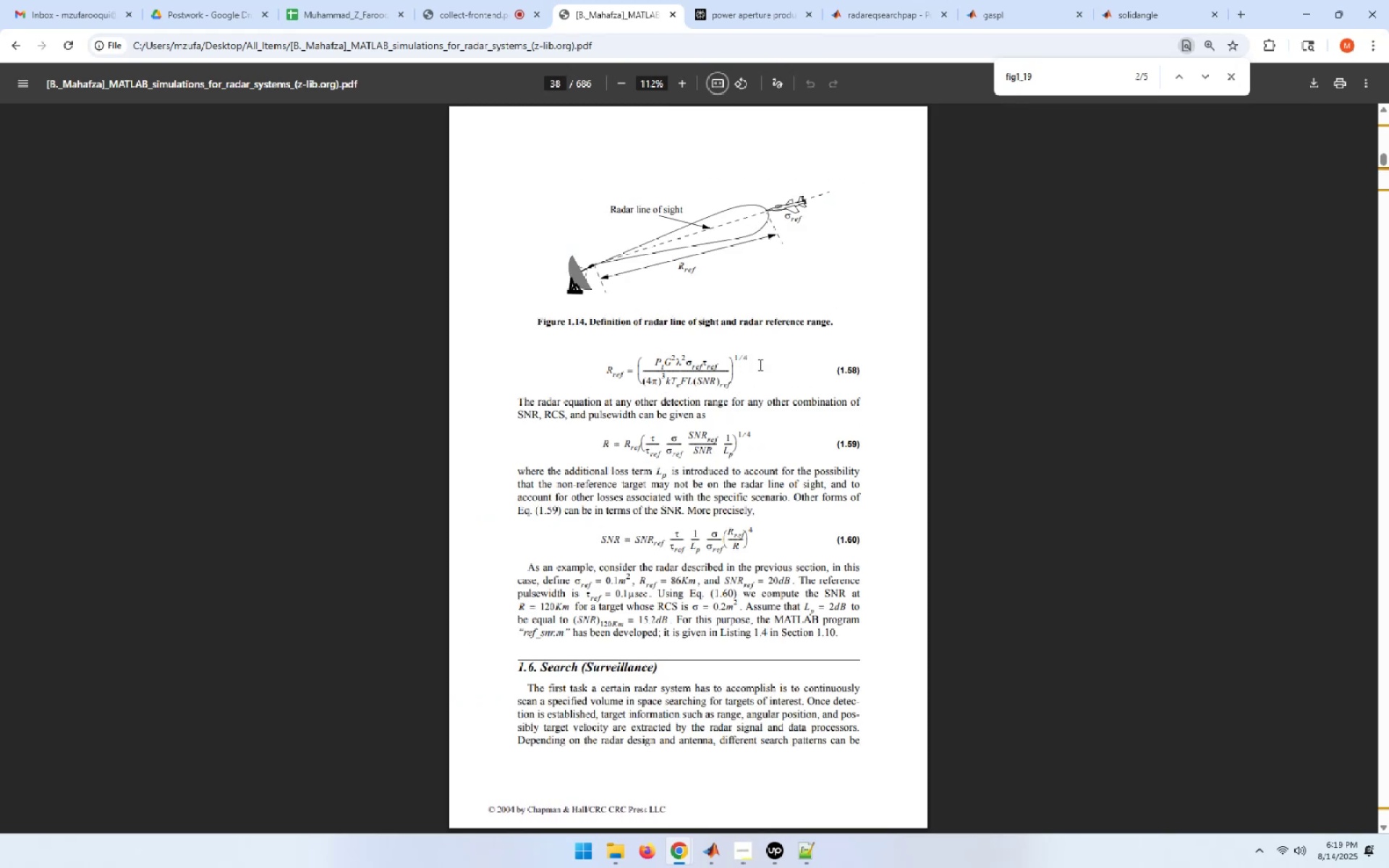 
key(PageUp)
 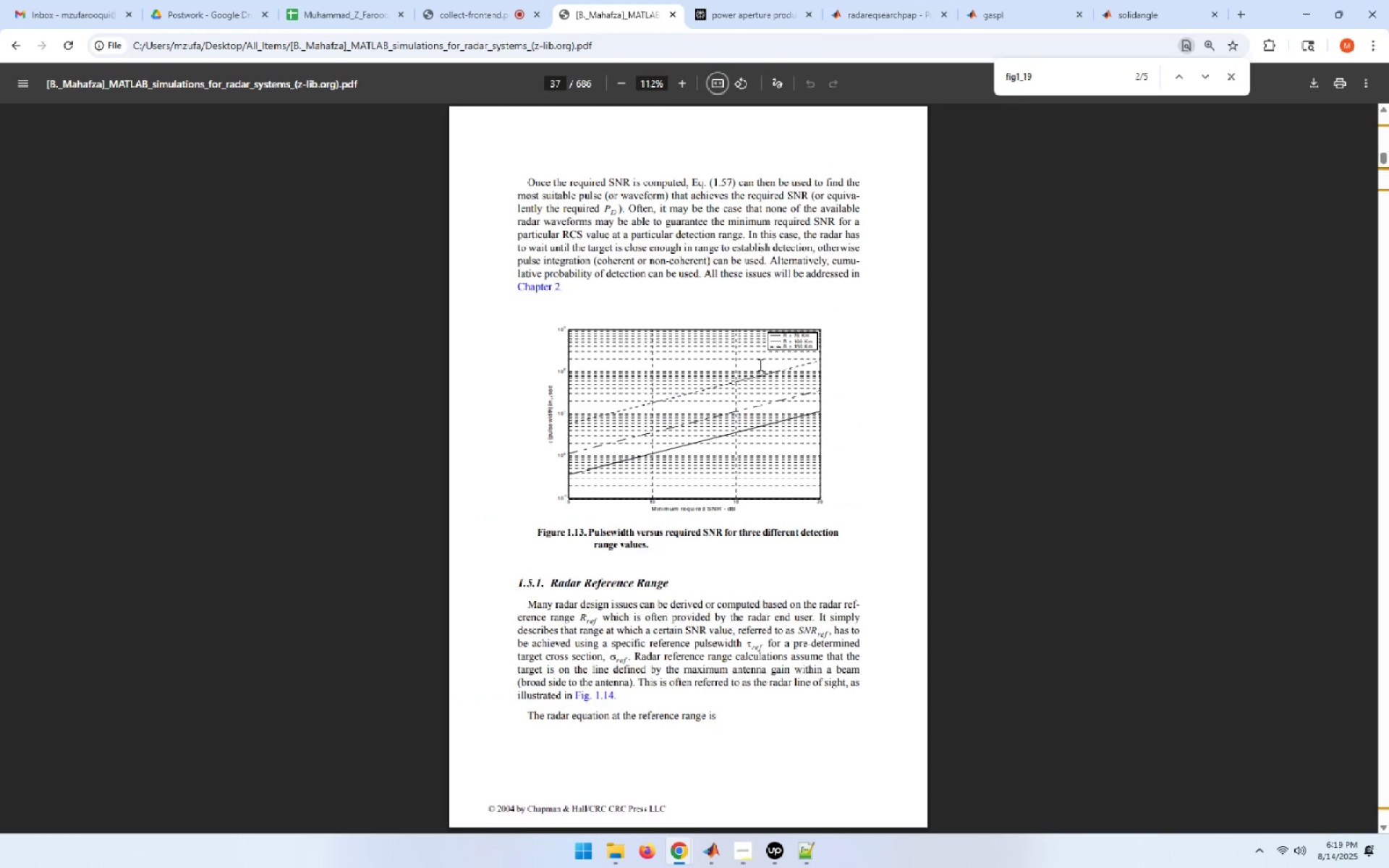 
key(PageUp)
 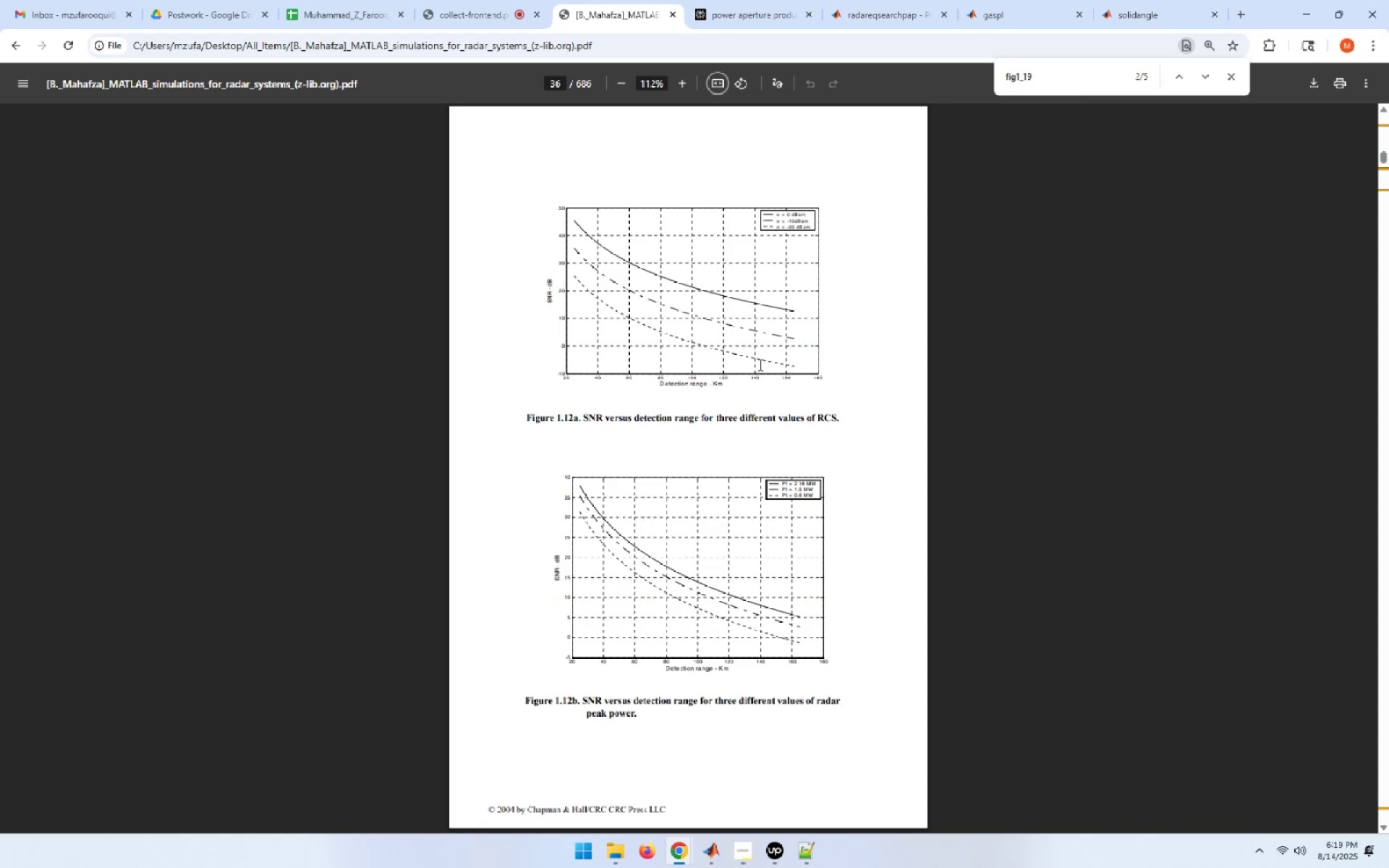 
key(PageUp)
 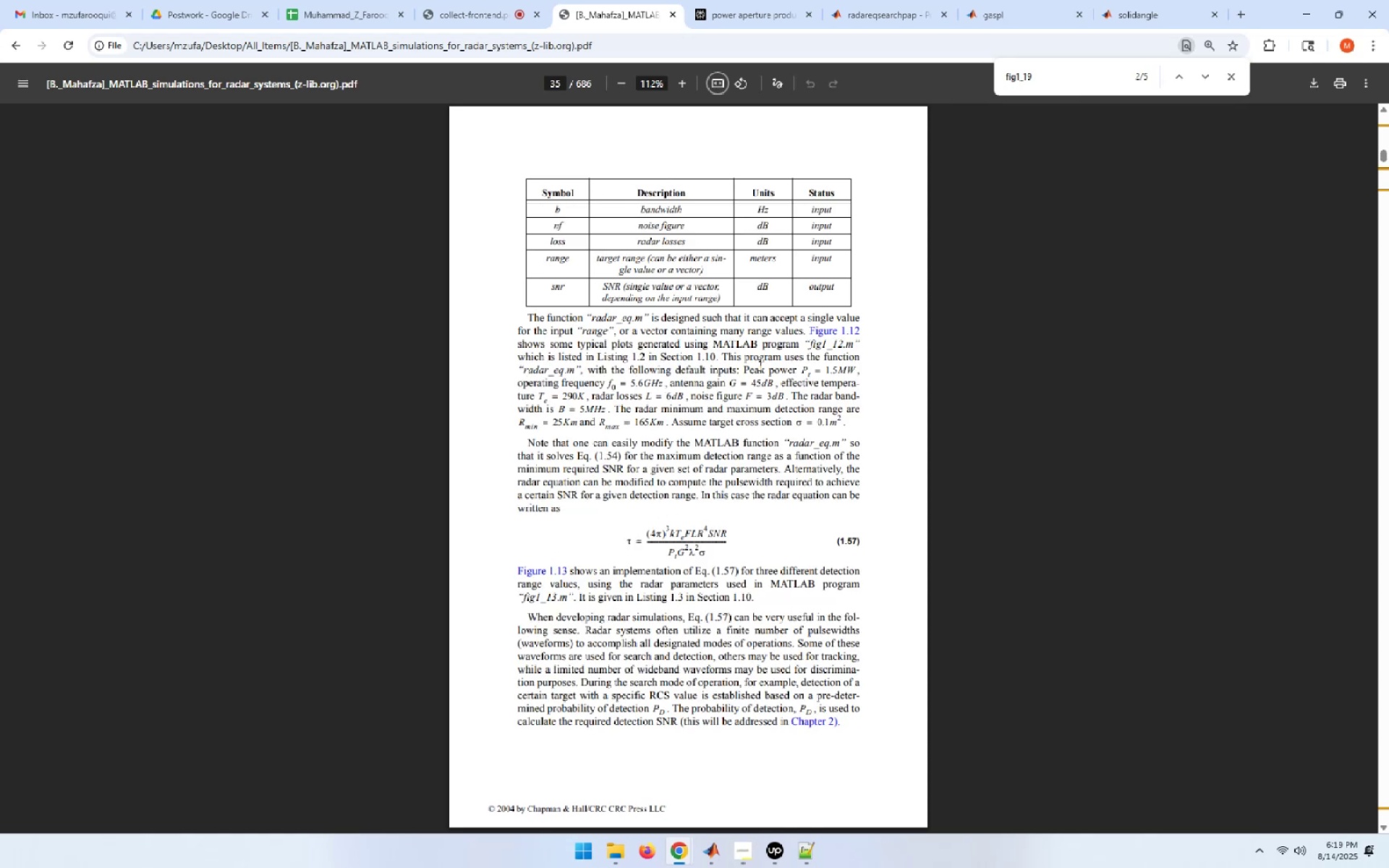 
key(PageDown)
 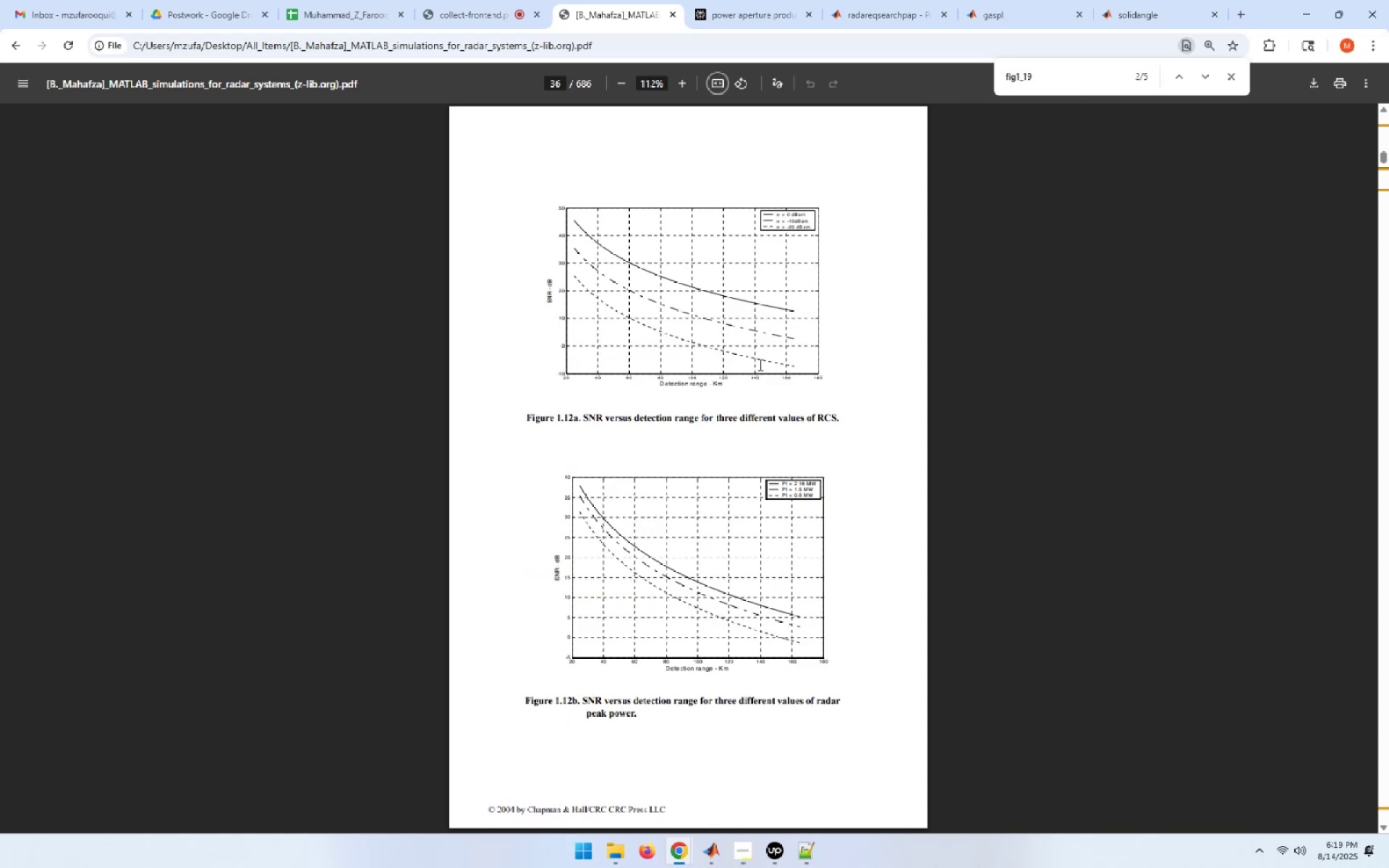 
key(PageDown)
 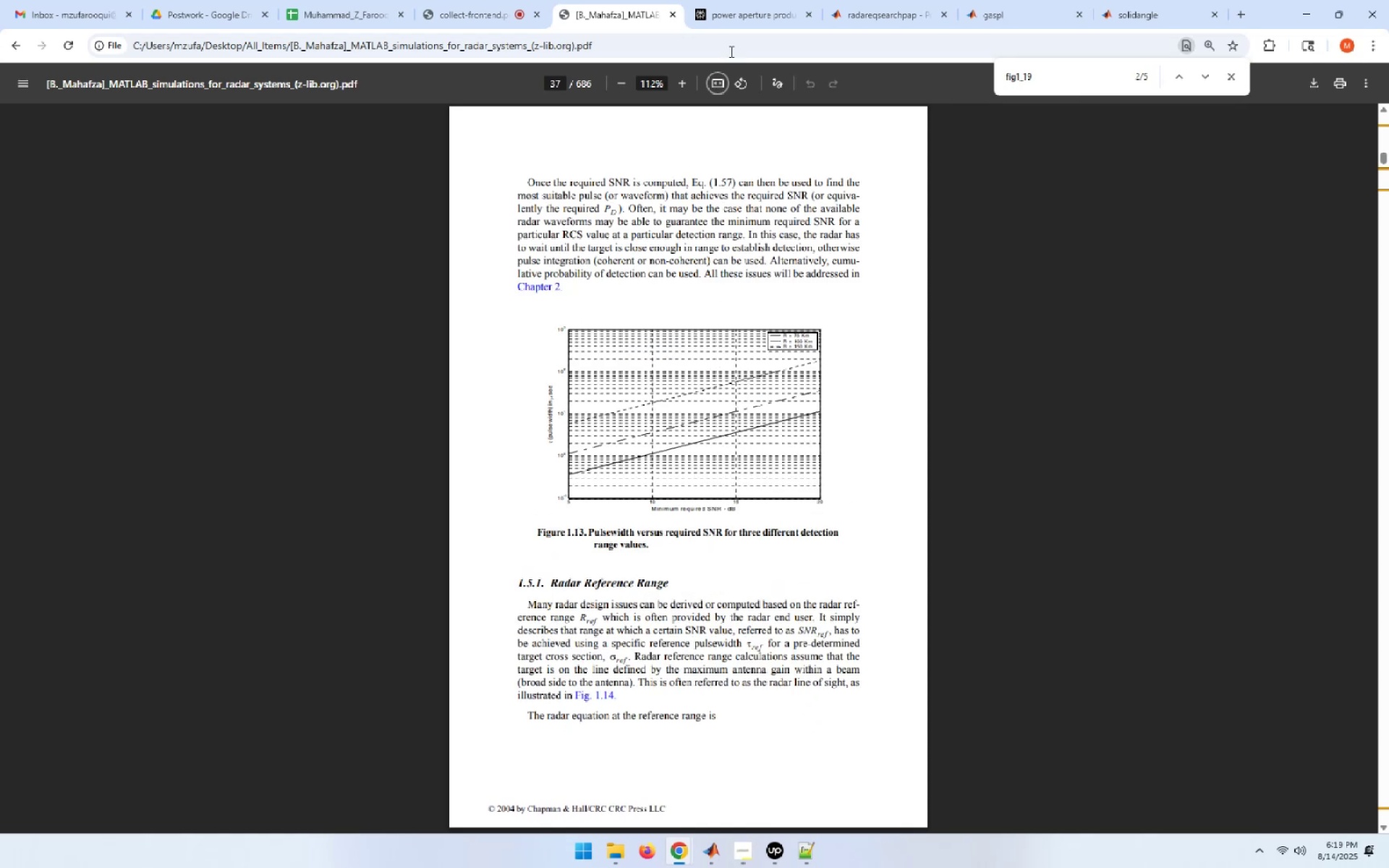 
left_click([721, 83])
 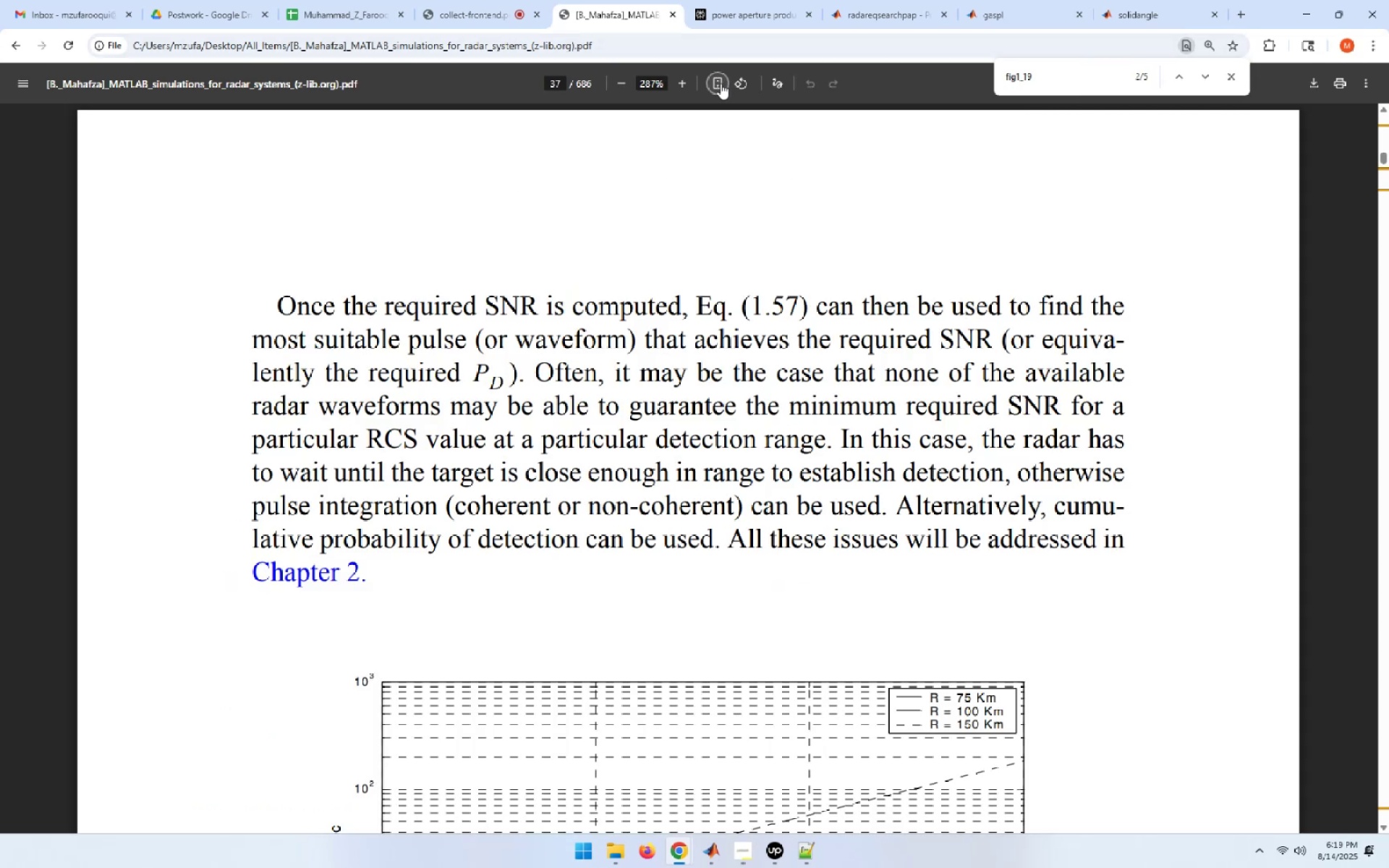 
scroll: coordinate [668, 521], scroll_direction: down, amount: 16.0
 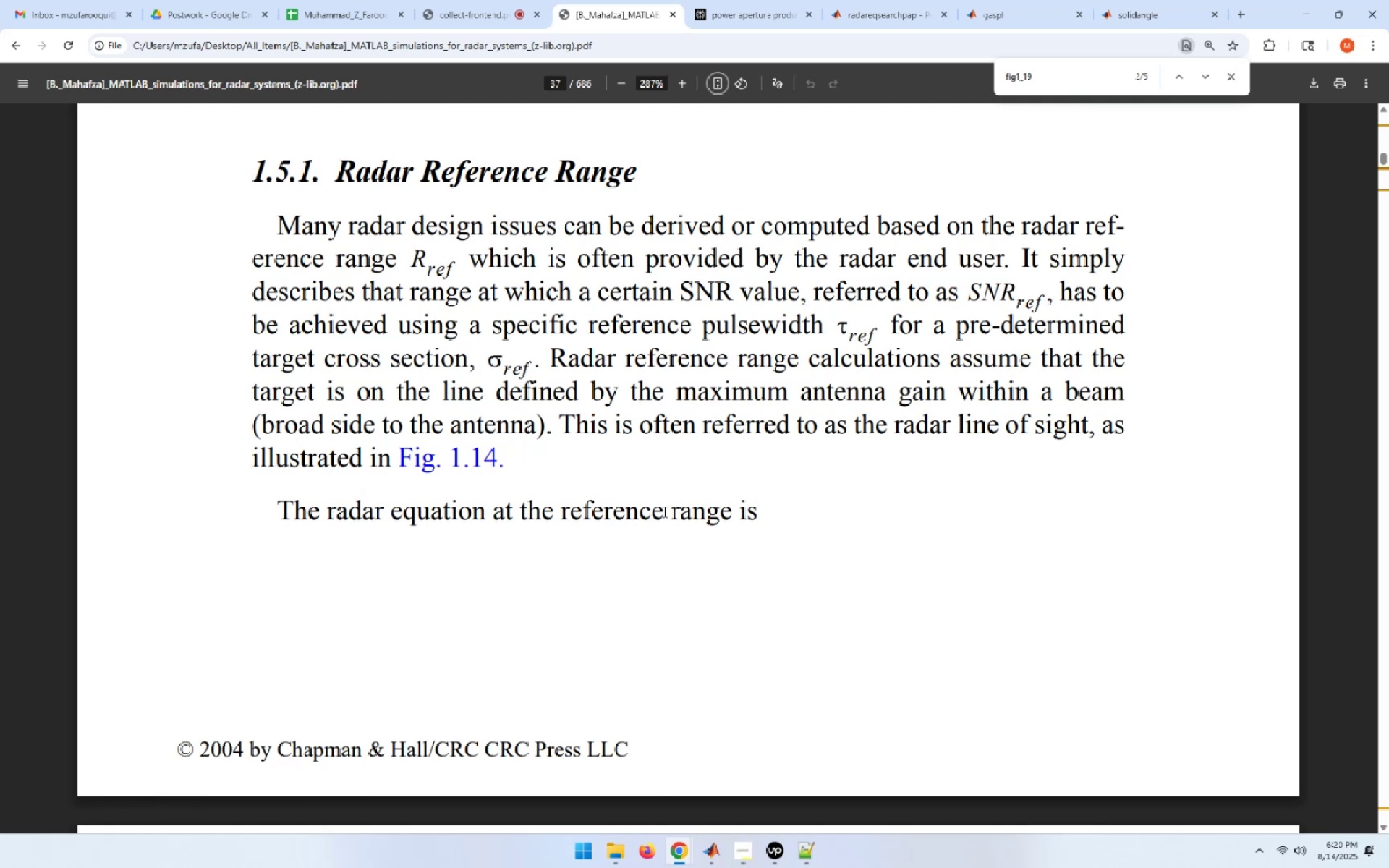 
wait(69.91)
 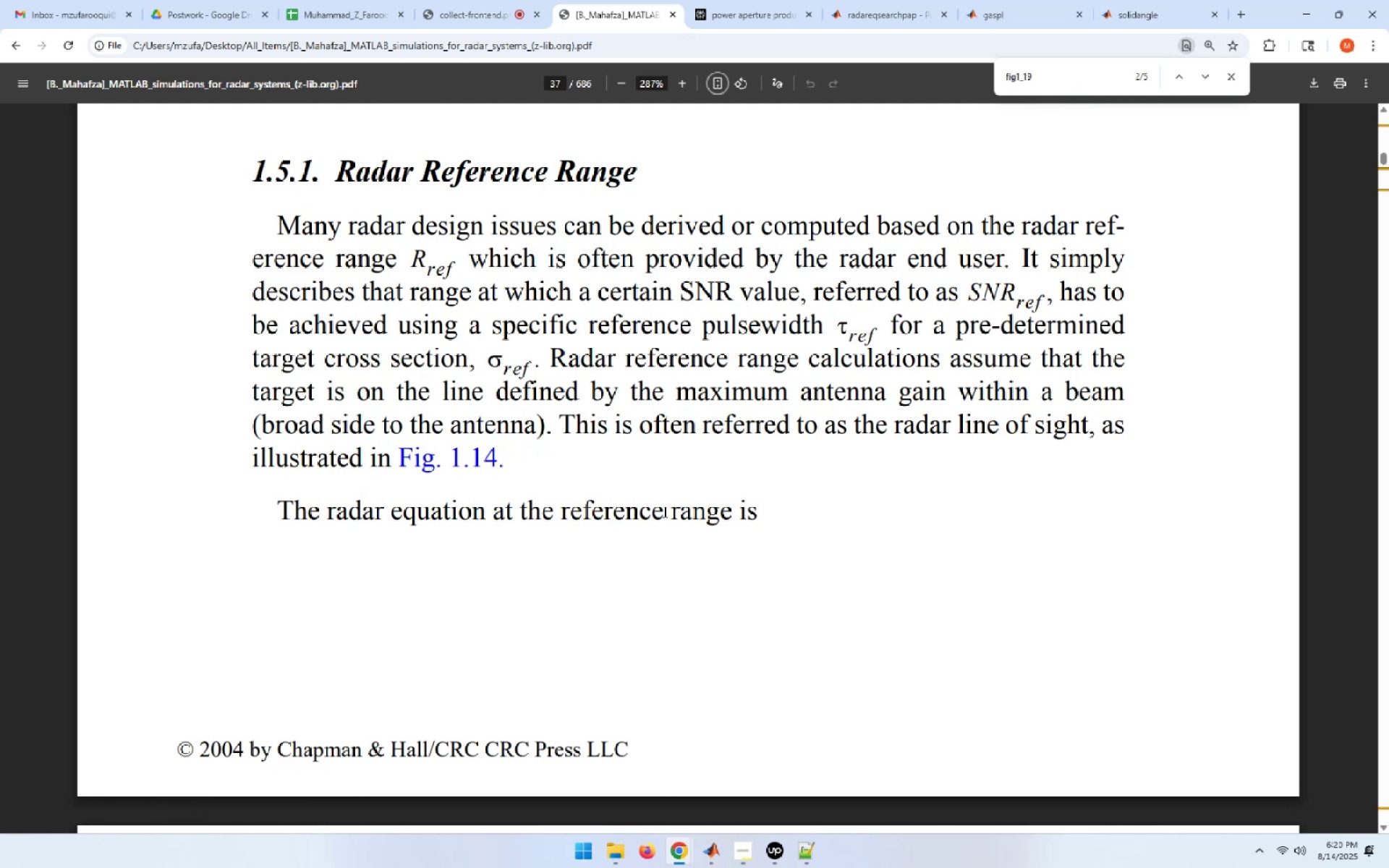 
scroll: coordinate [665, 511], scroll_direction: down, amount: 10.0
 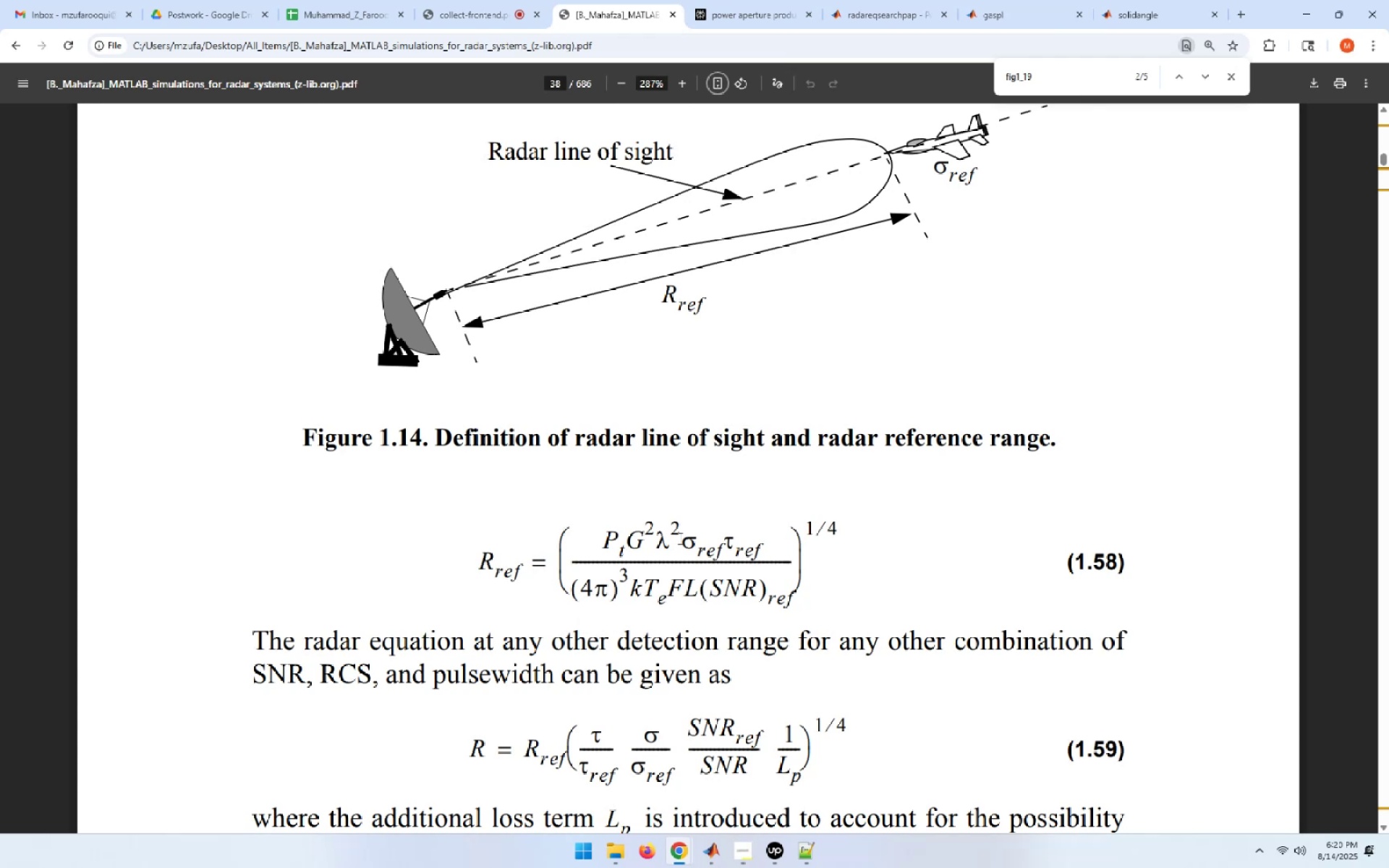 
wait(13.58)
 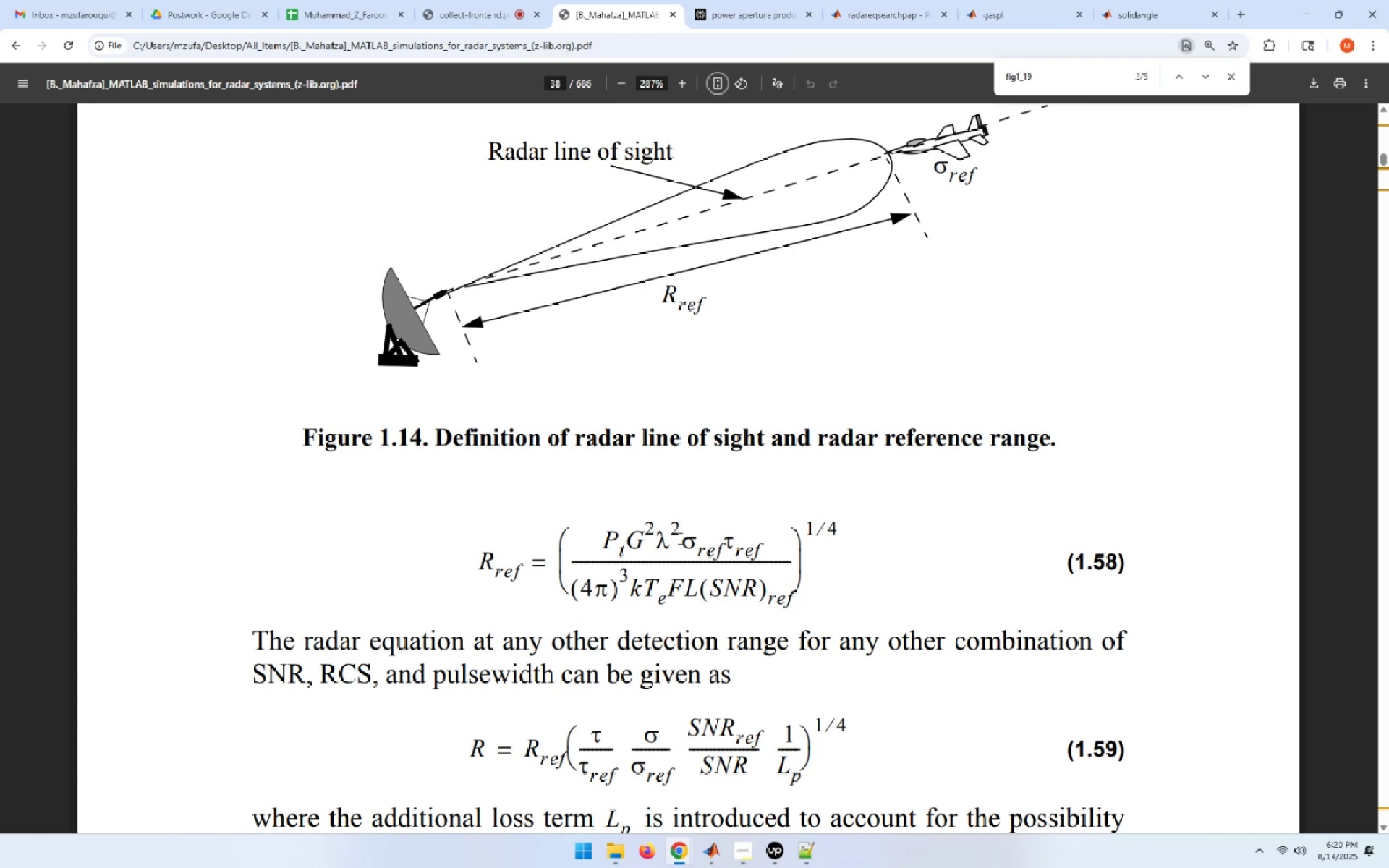 
scroll: coordinate [679, 538], scroll_direction: down, amount: 1.0
 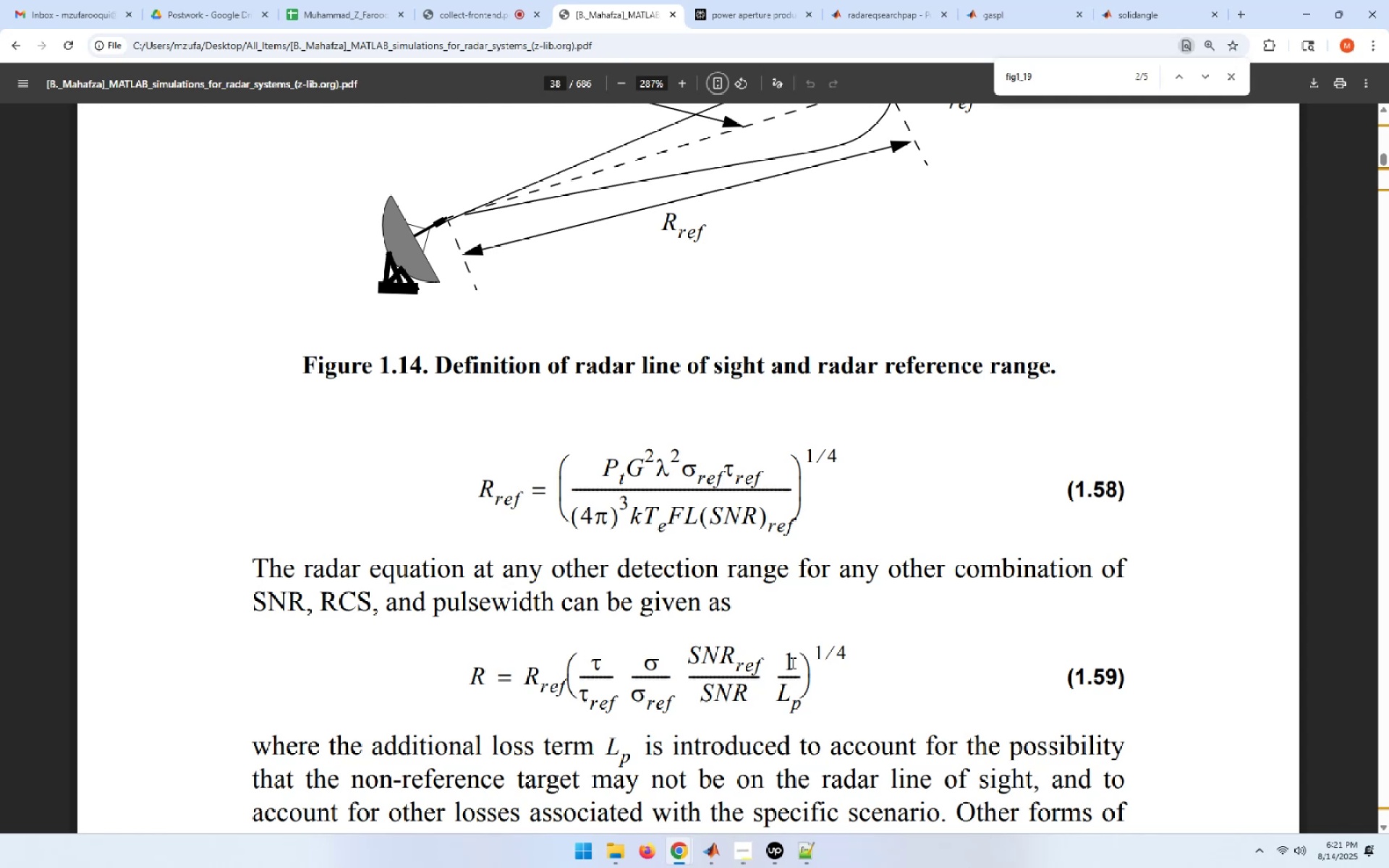 
wait(40.33)
 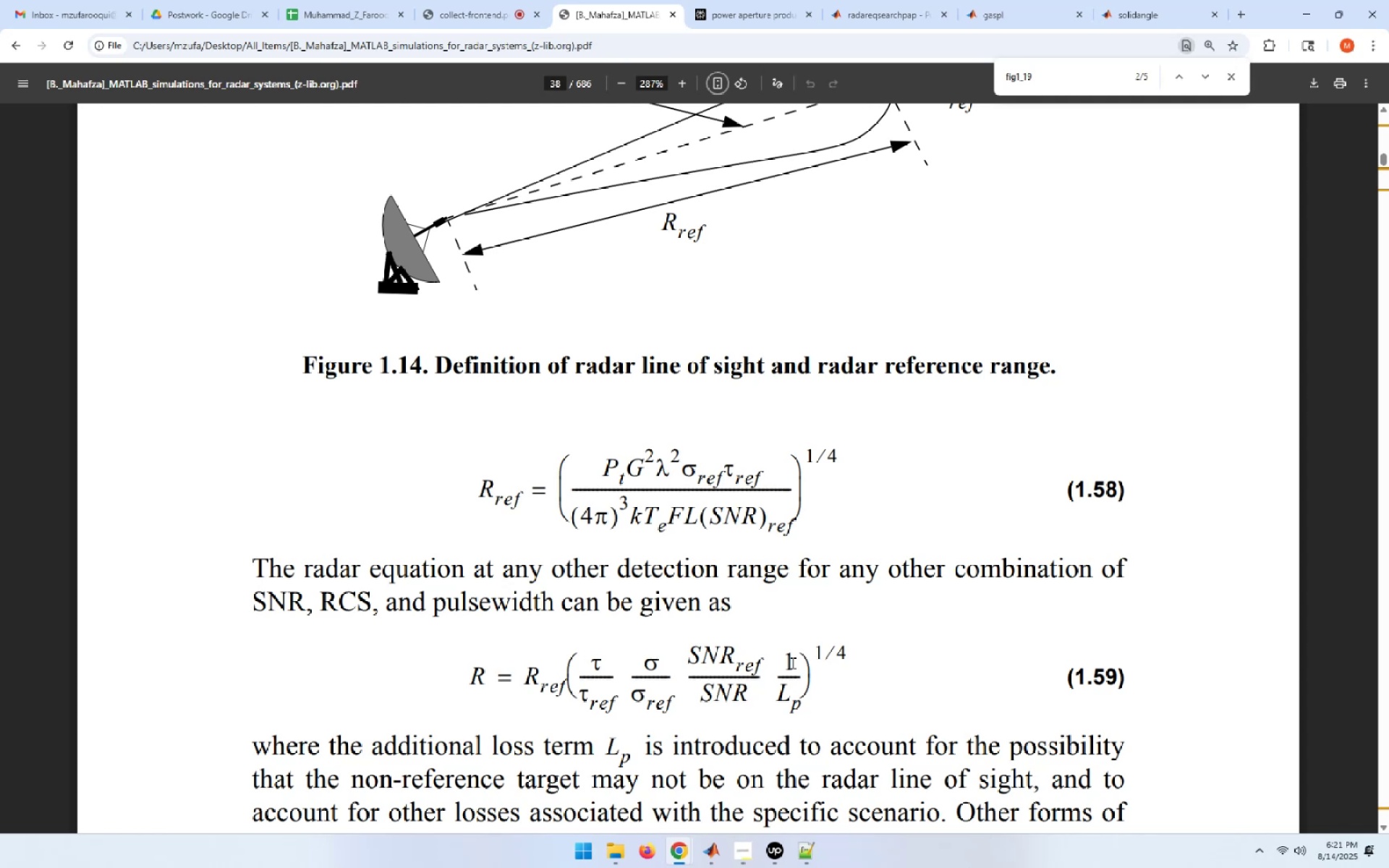 
scroll: coordinate [791, 663], scroll_direction: down, amount: 2.0
 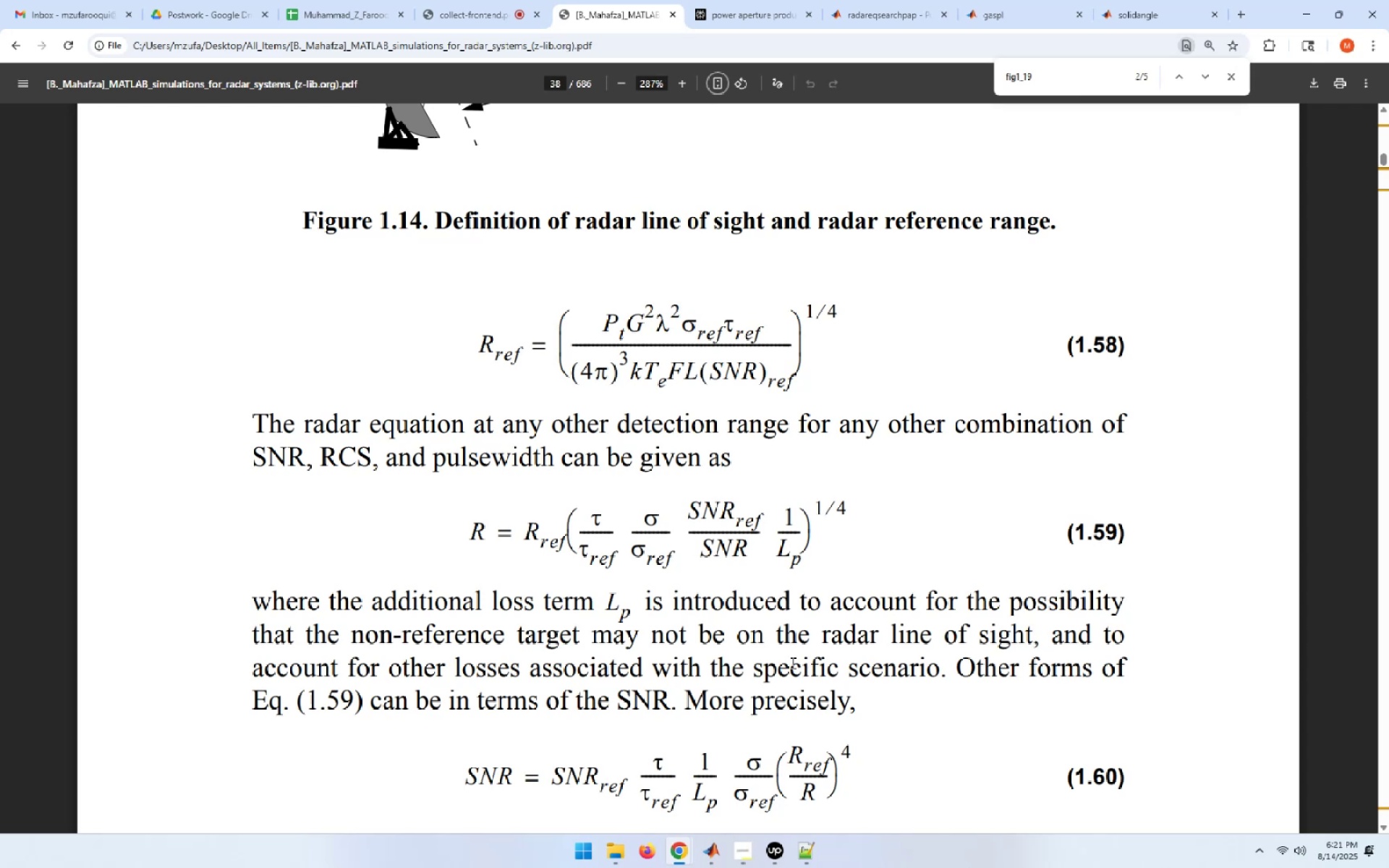 
wait(9.07)
 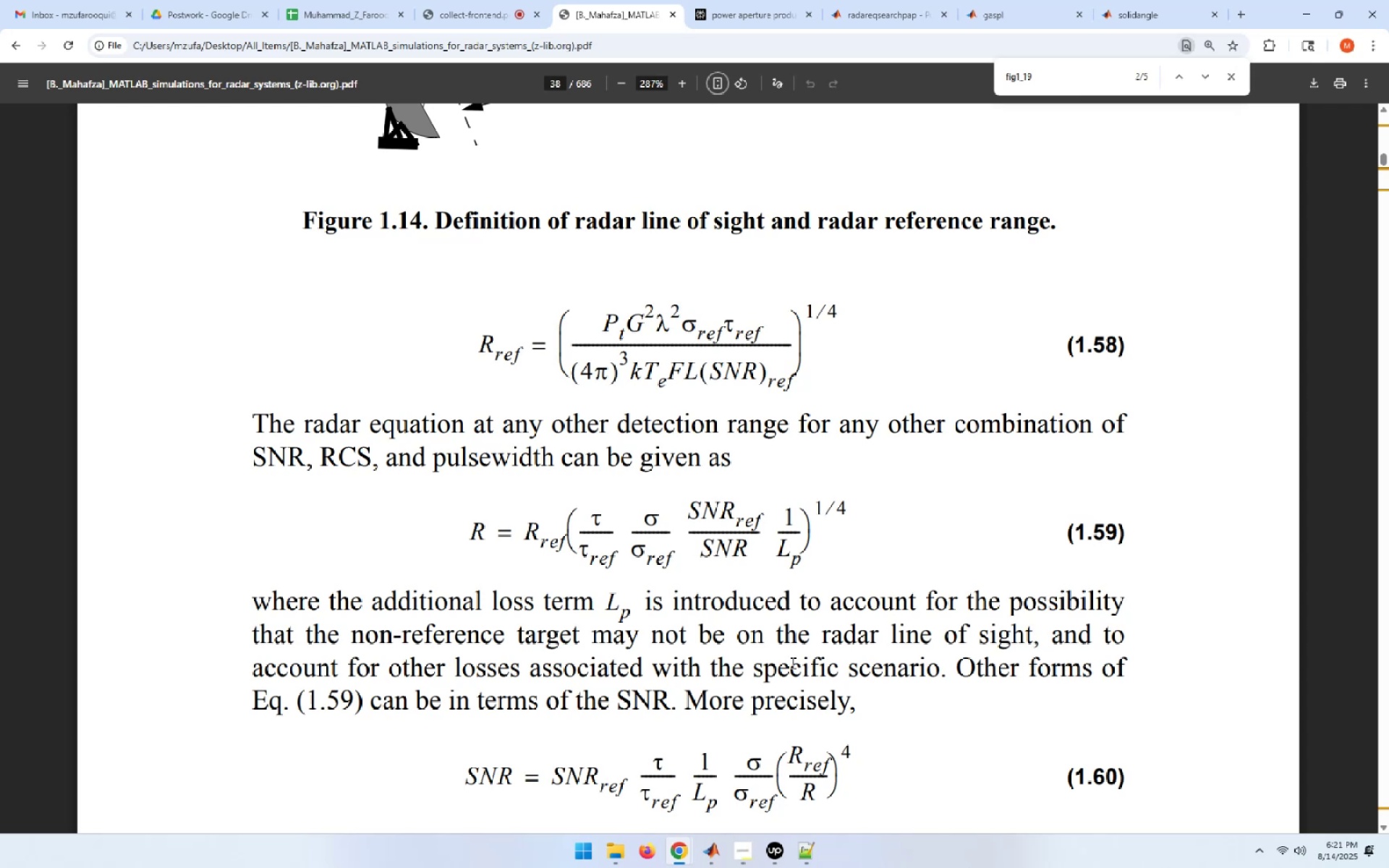 
scroll: coordinate [791, 663], scroll_direction: down, amount: 6.0
 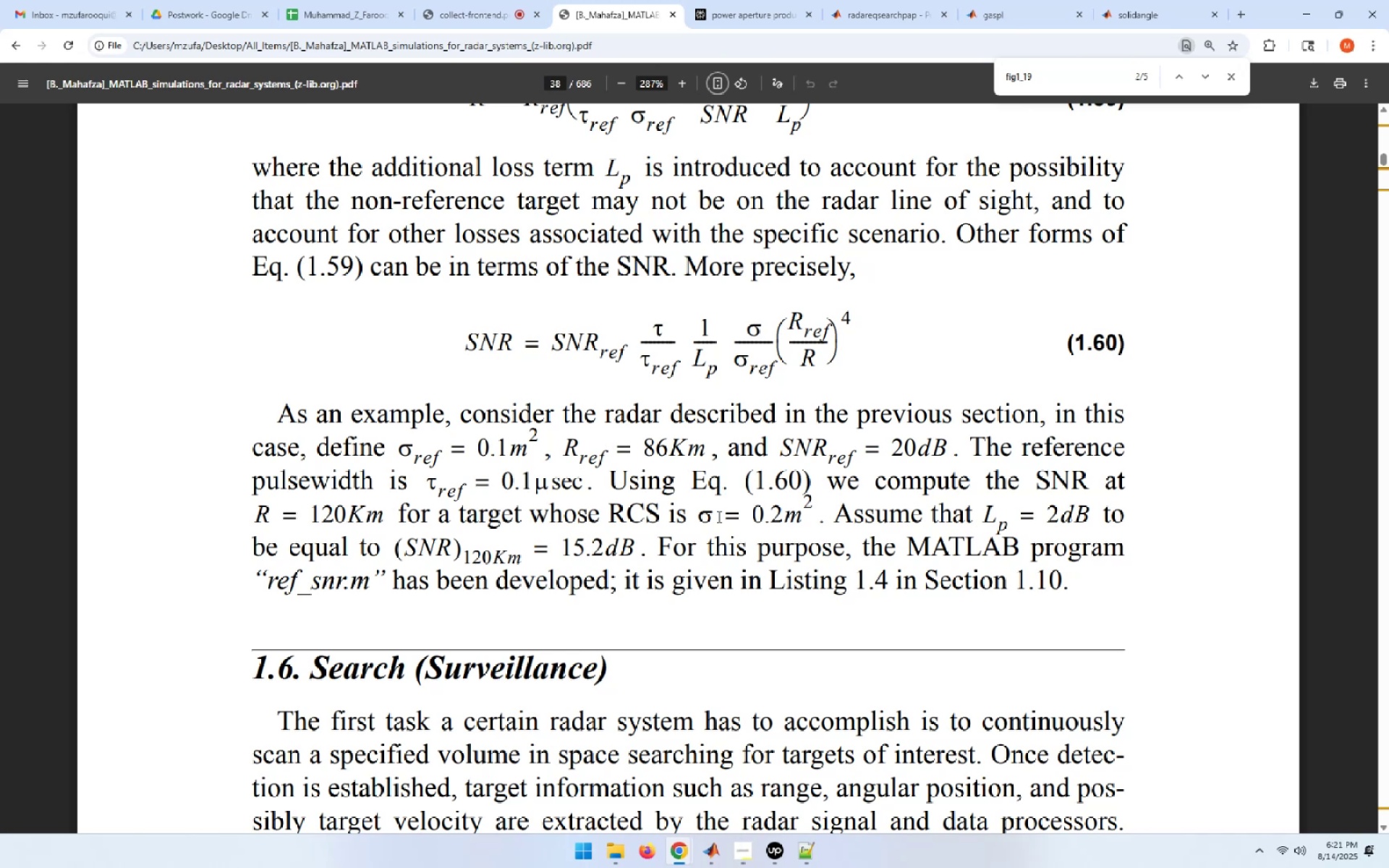 
wait(20.02)
 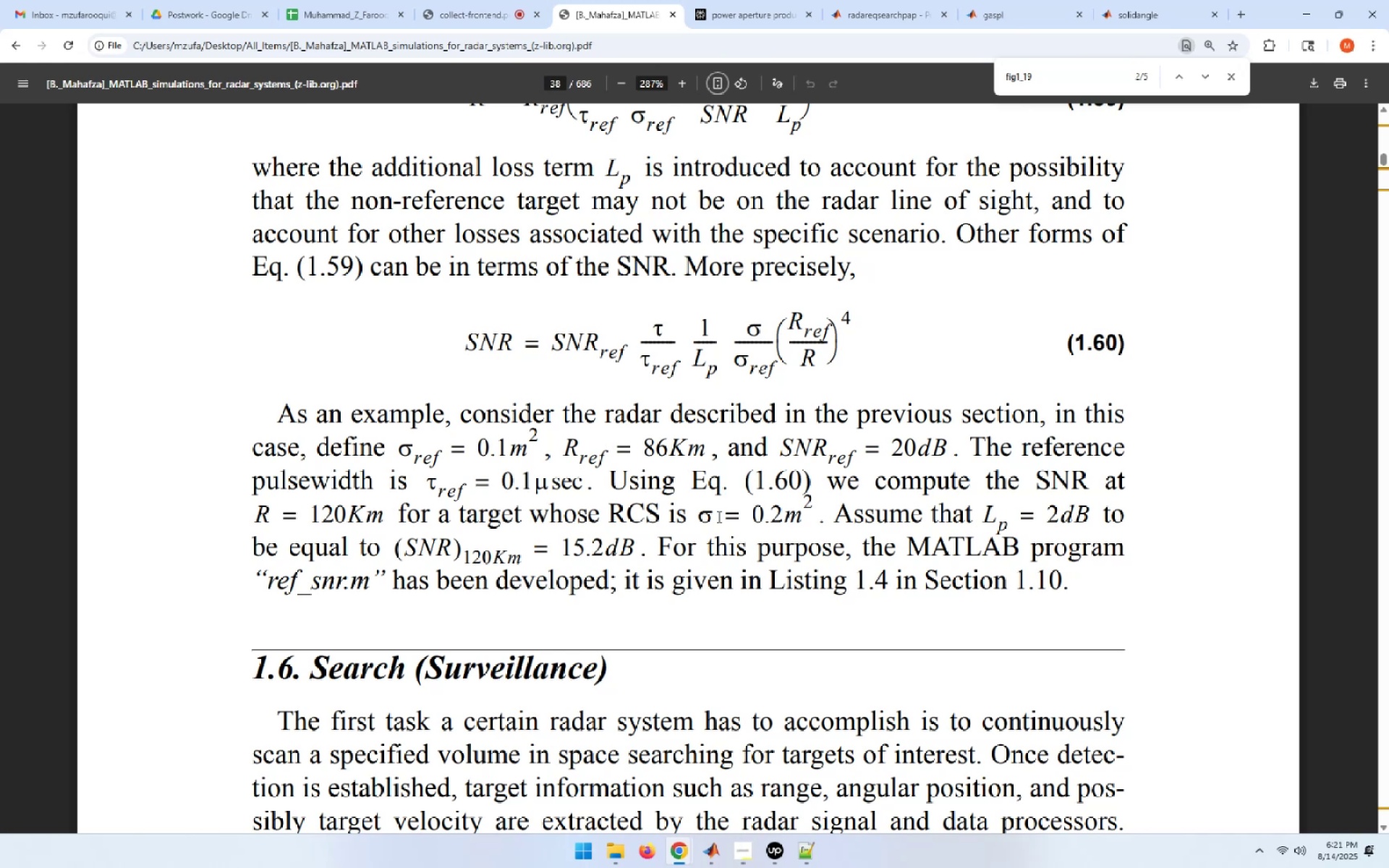 
scroll: coordinate [453, 571], scroll_direction: down, amount: 3.0
 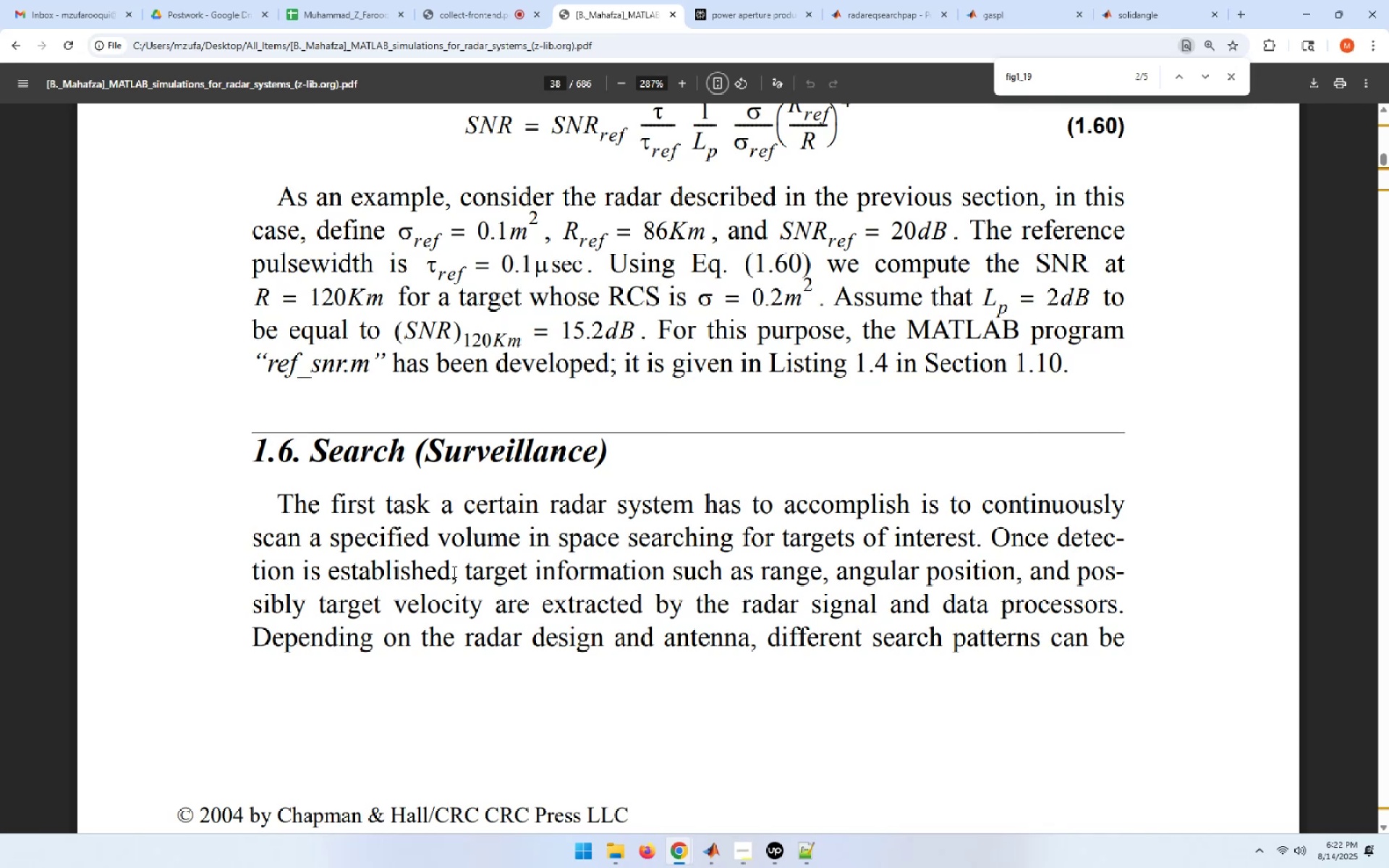 
wait(7.9)
 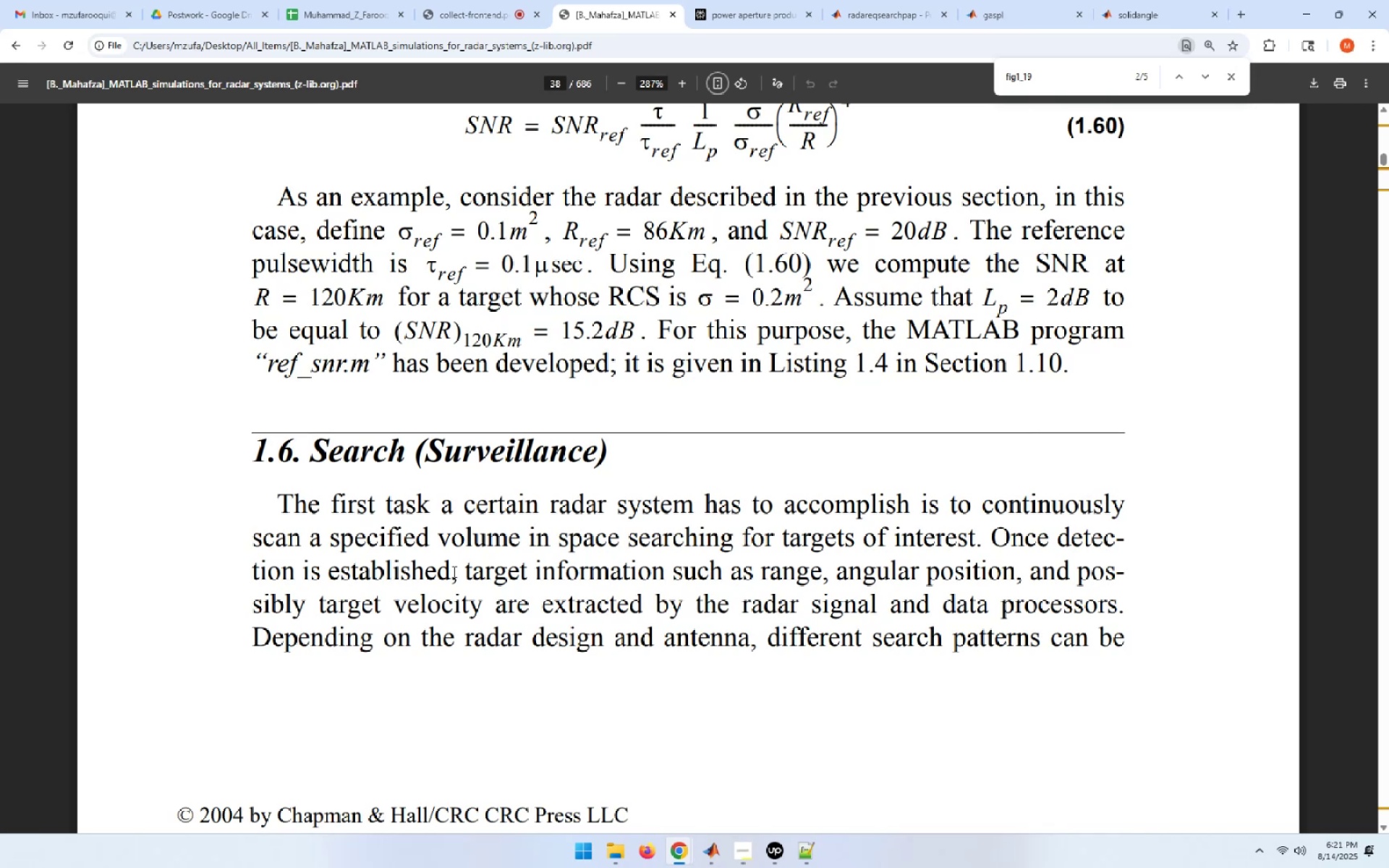 
scroll: coordinate [453, 571], scroll_direction: down, amount: 3.0
 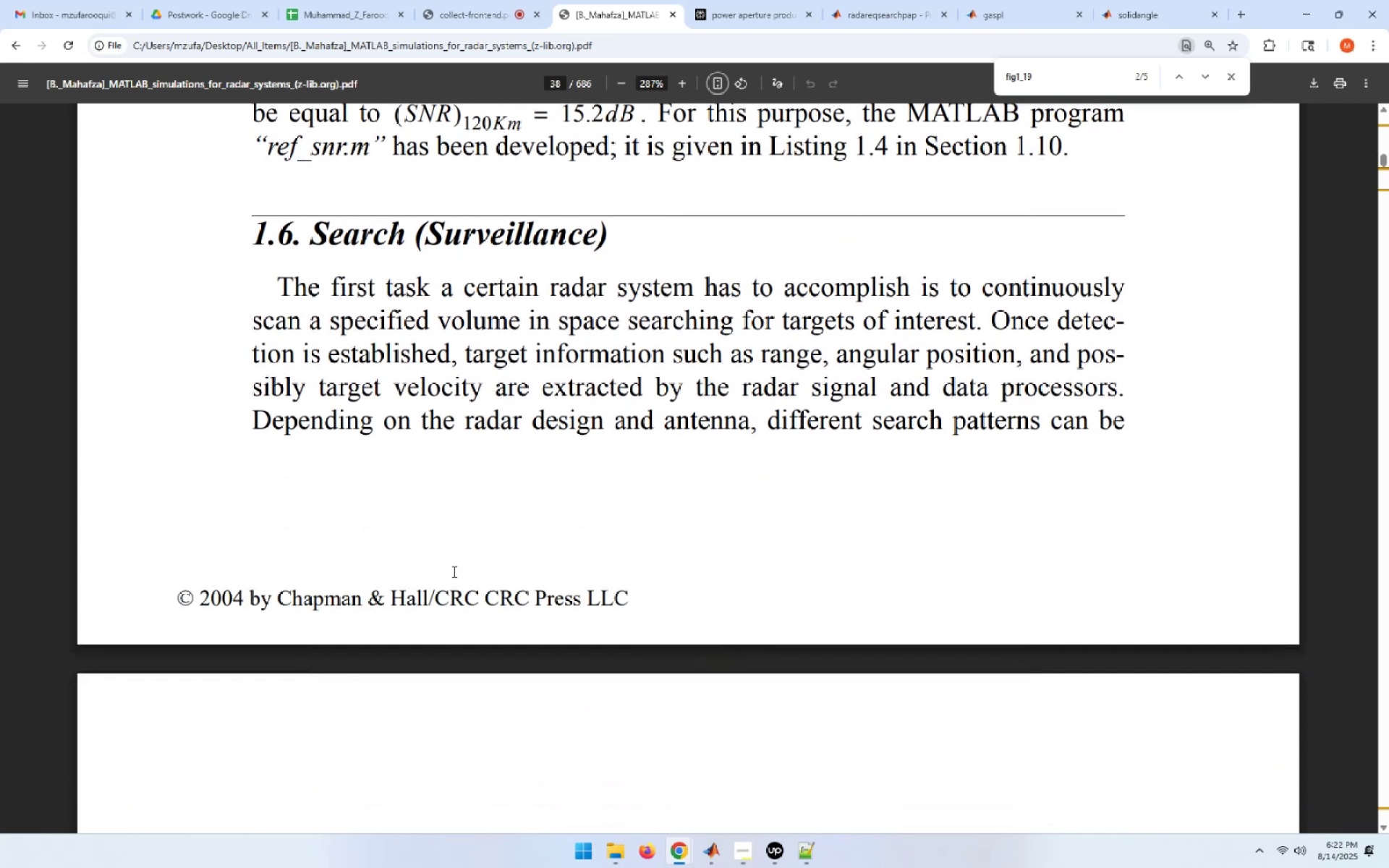 
wait(9.38)
 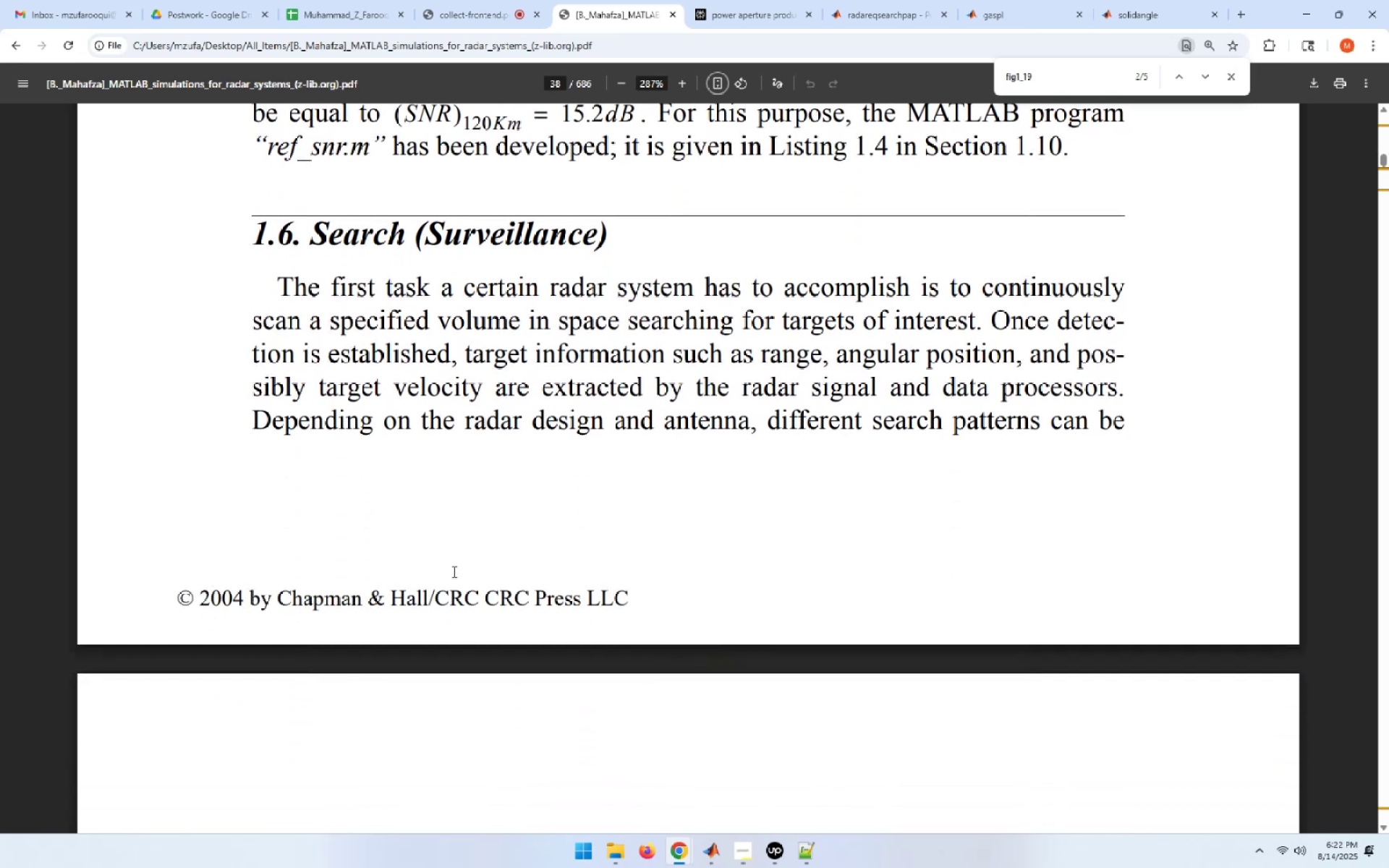 
scroll: coordinate [453, 571], scroll_direction: down, amount: 2.0
 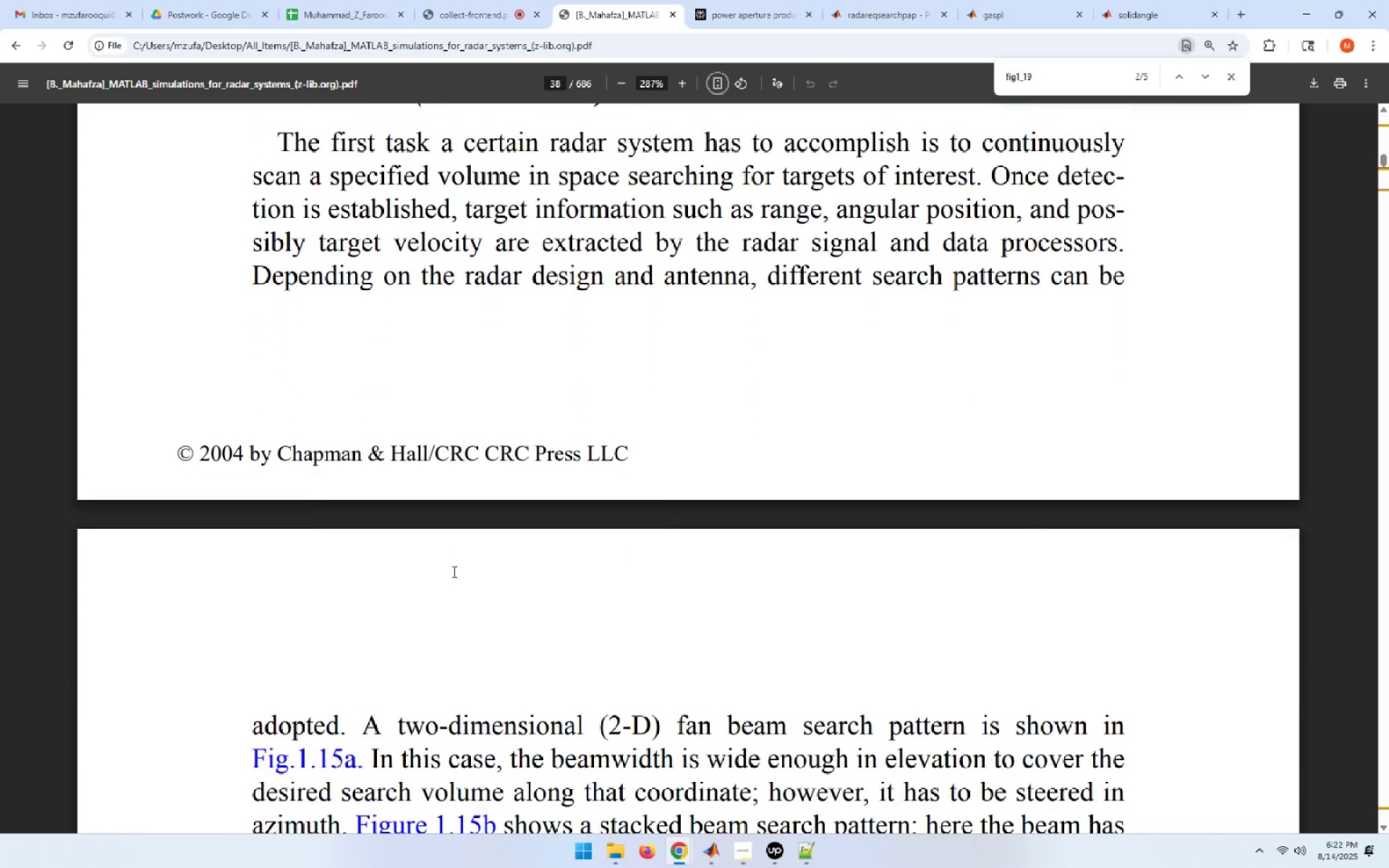 
wait(5.7)
 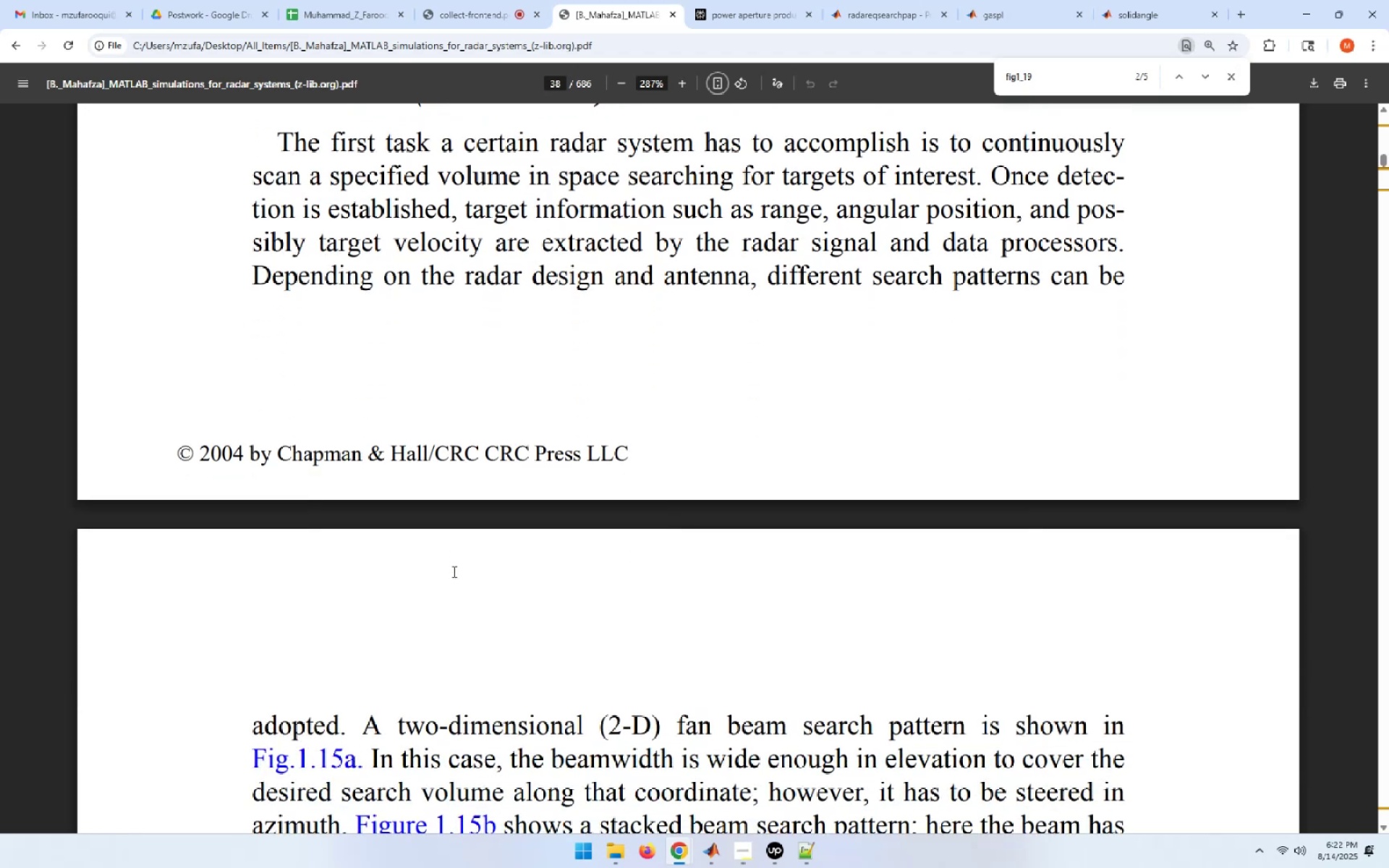 
scroll: coordinate [453, 571], scroll_direction: down, amount: 5.0
 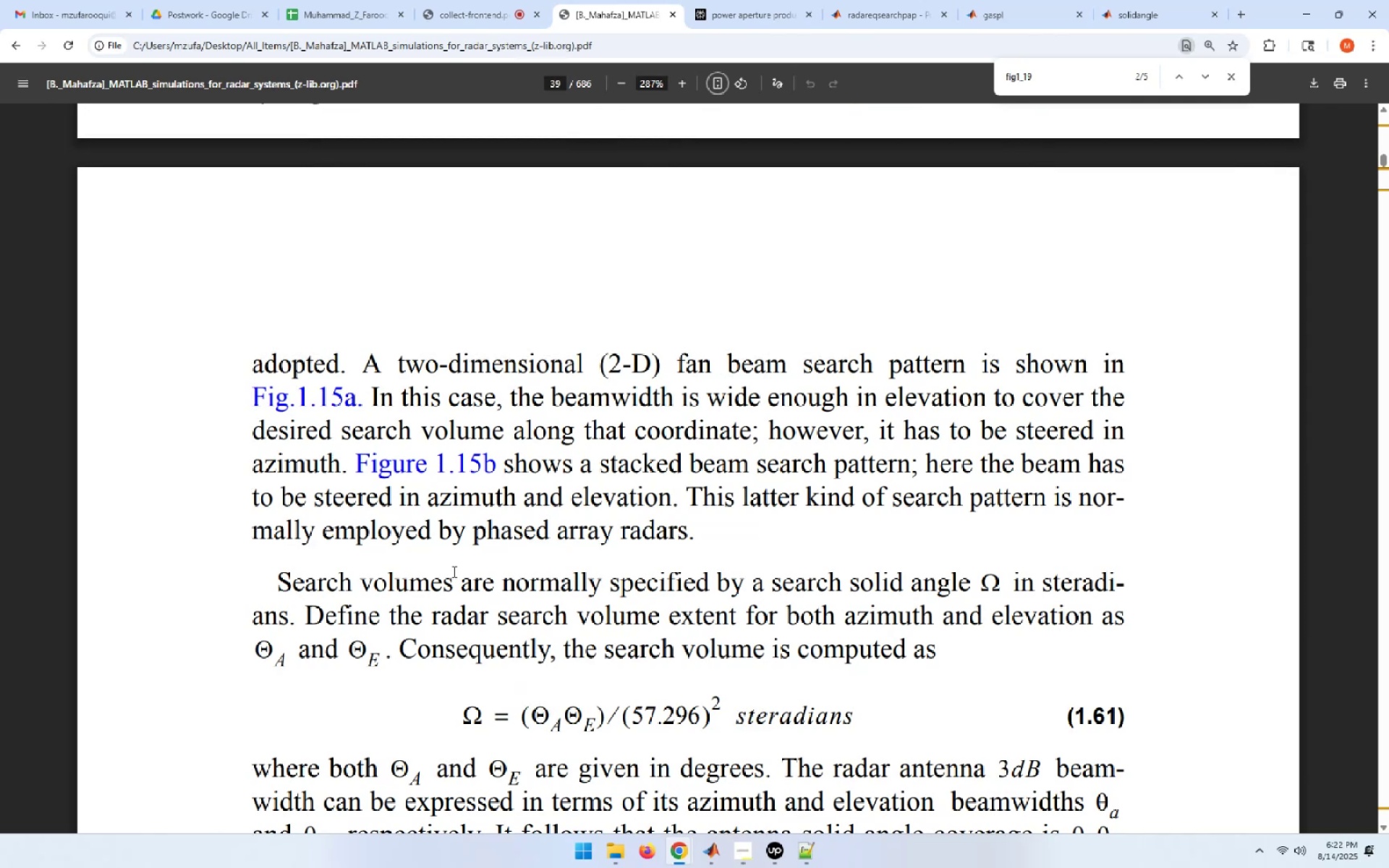 
wait(17.3)
 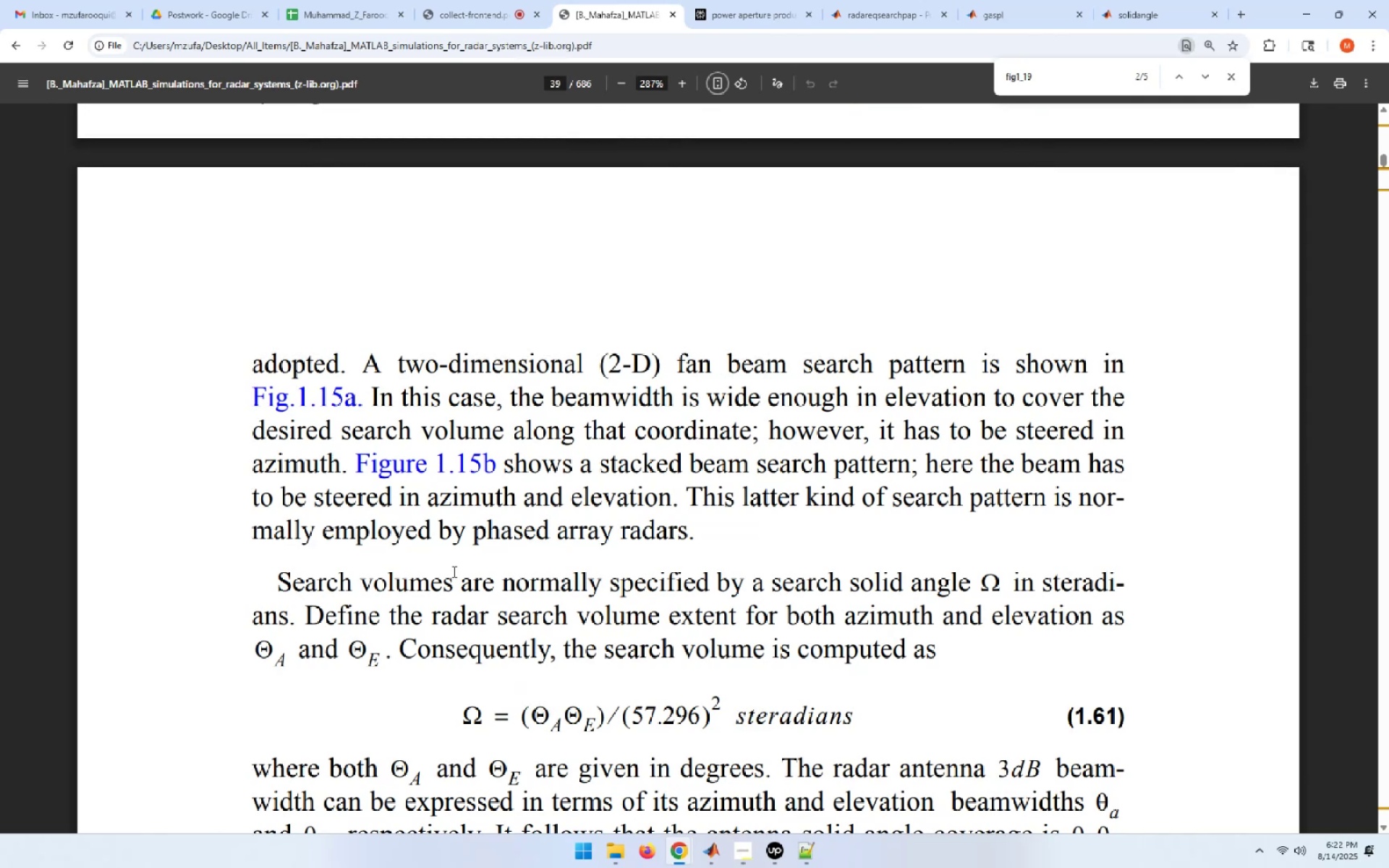 
scroll: coordinate [453, 571], scroll_direction: down, amount: 3.0
 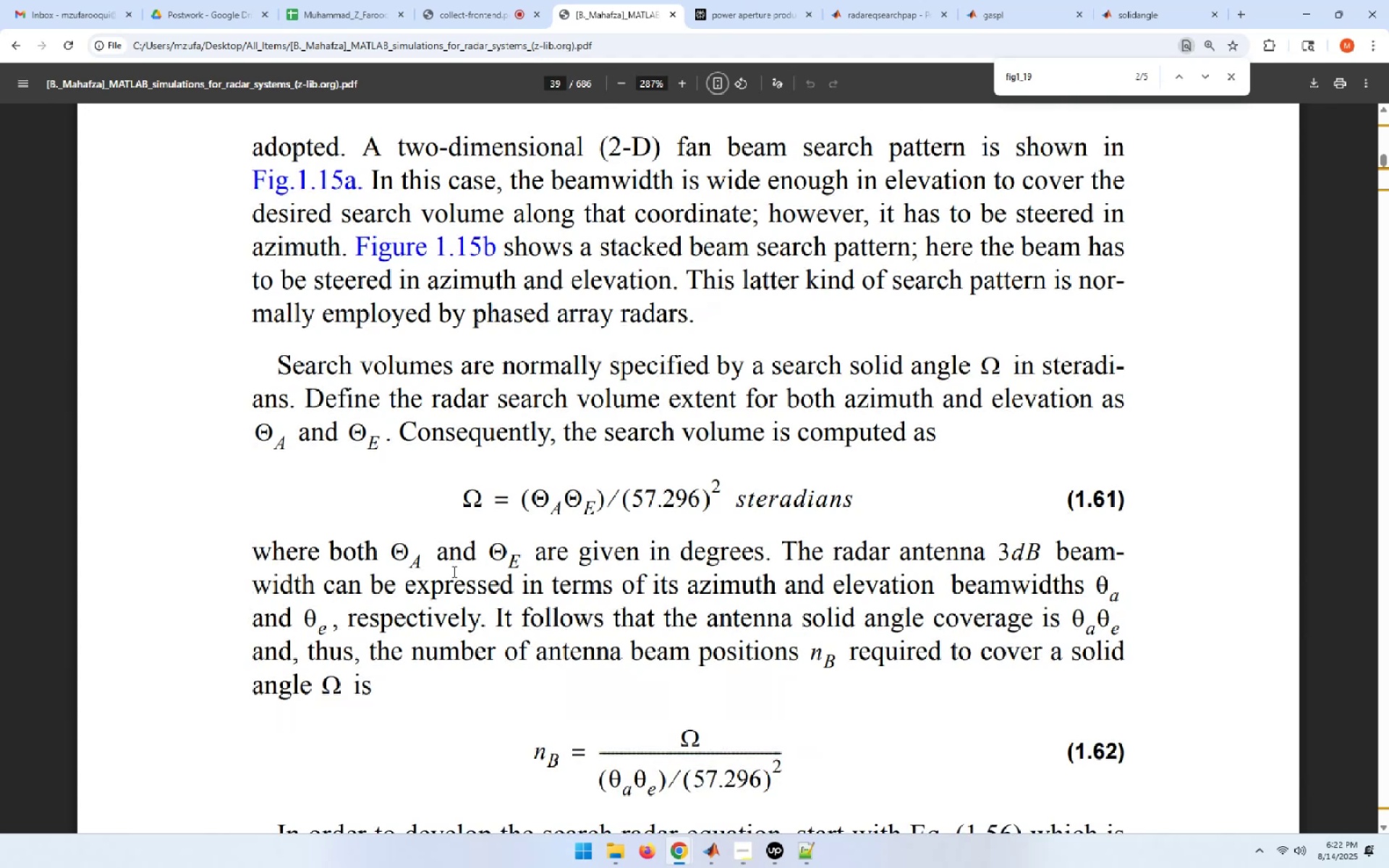 
wait(5.16)
 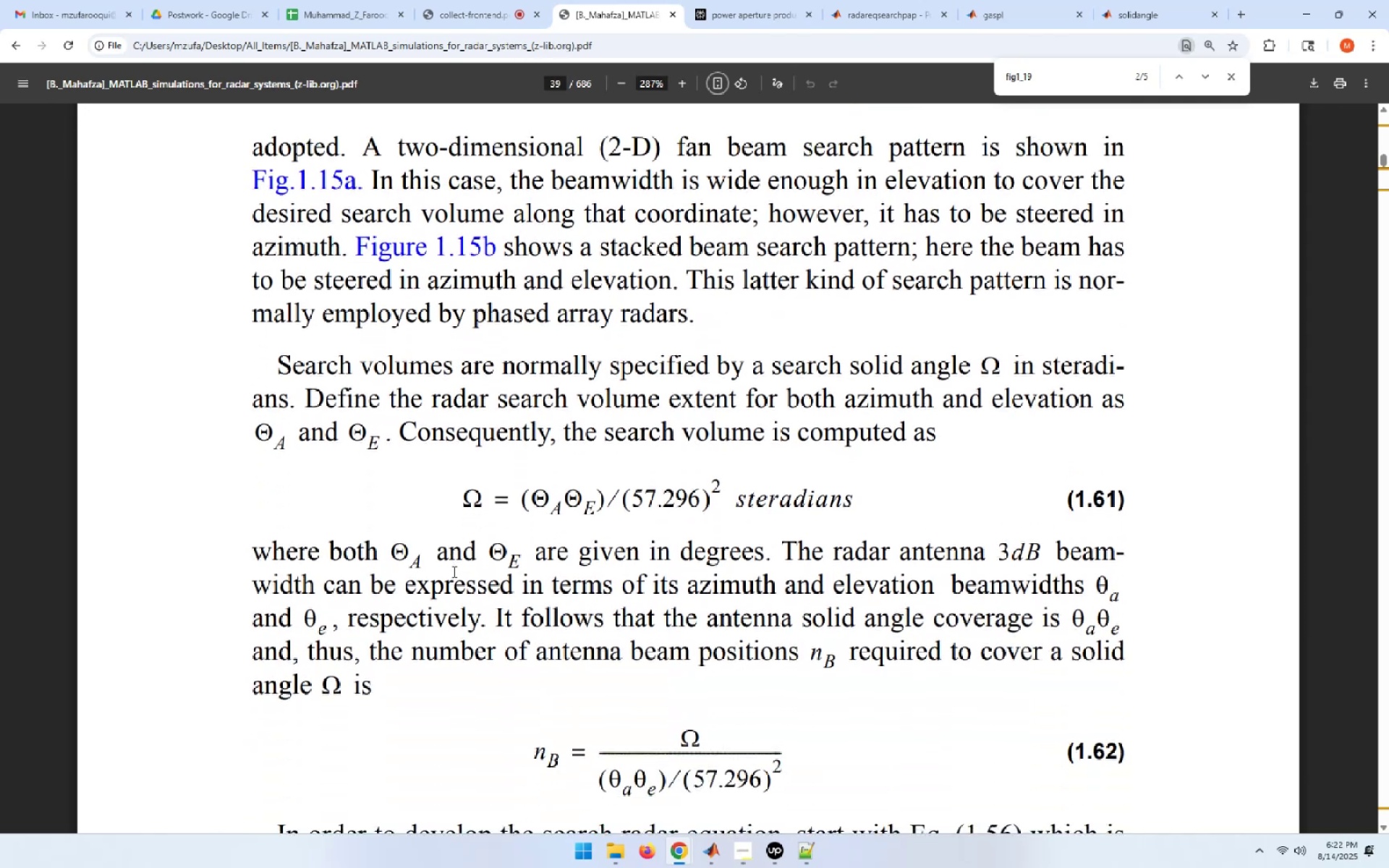 
scroll: coordinate [453, 571], scroll_direction: down, amount: 2.0
 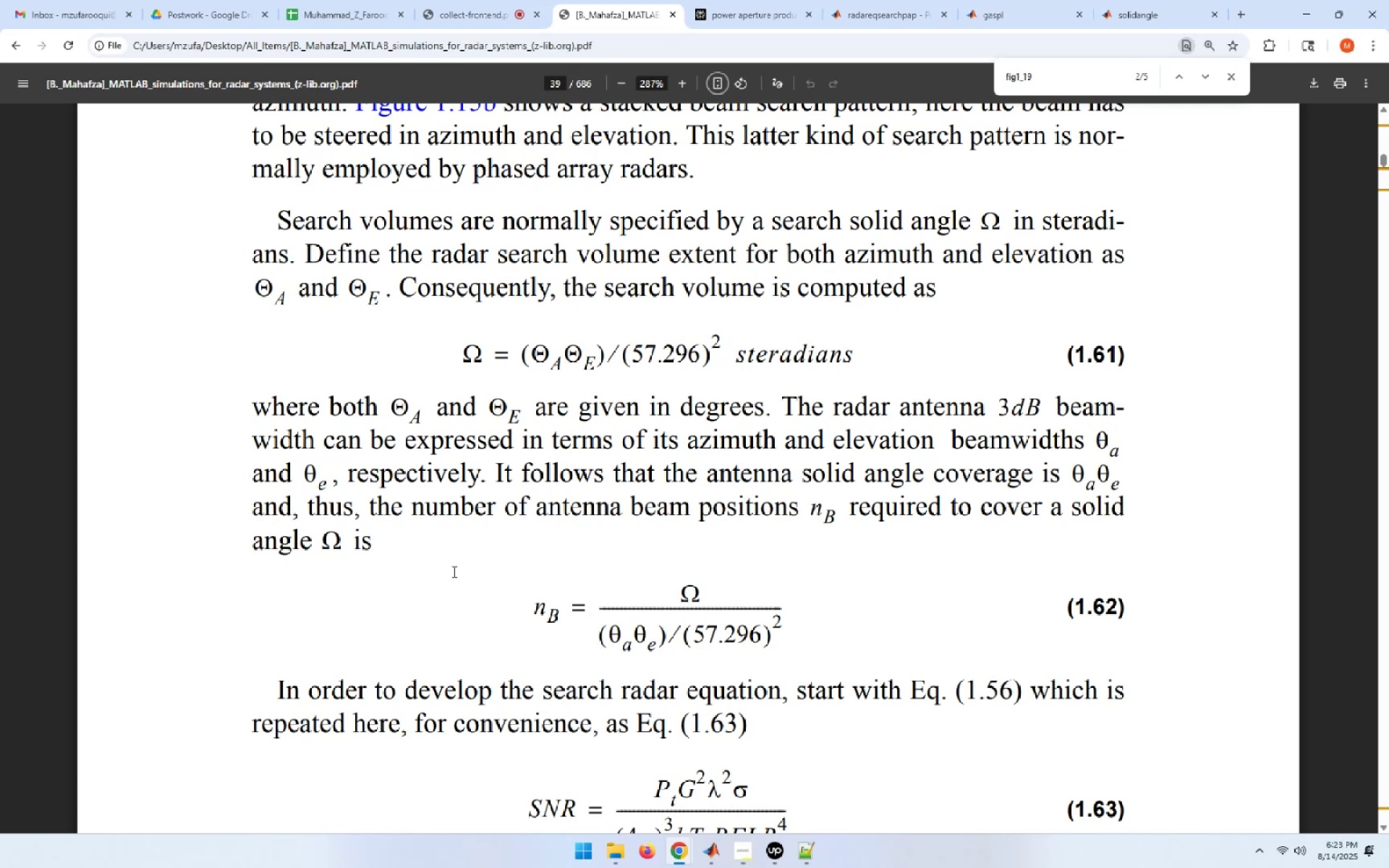 
wait(24.45)
 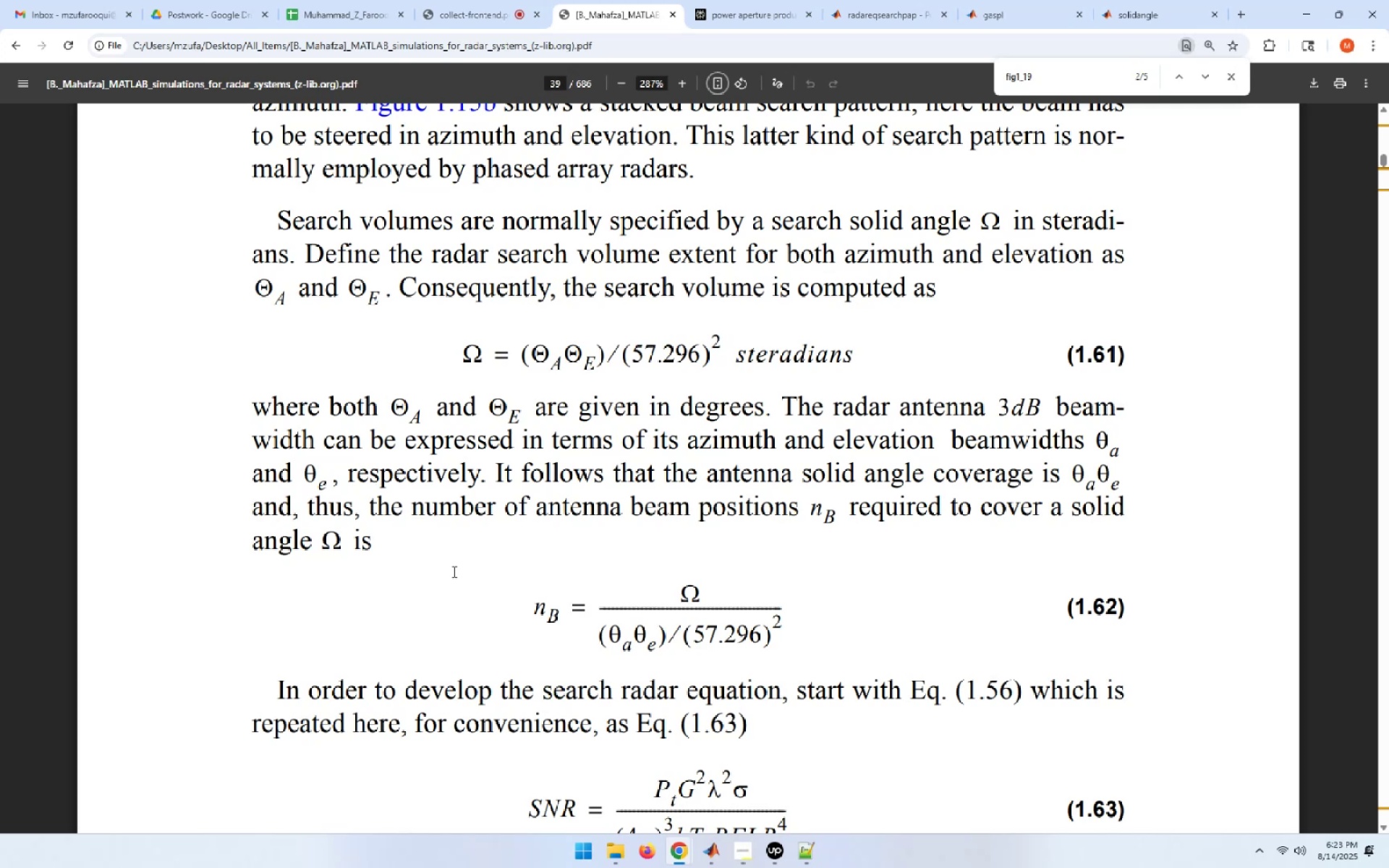 
scroll: coordinate [453, 571], scroll_direction: down, amount: 1.0
 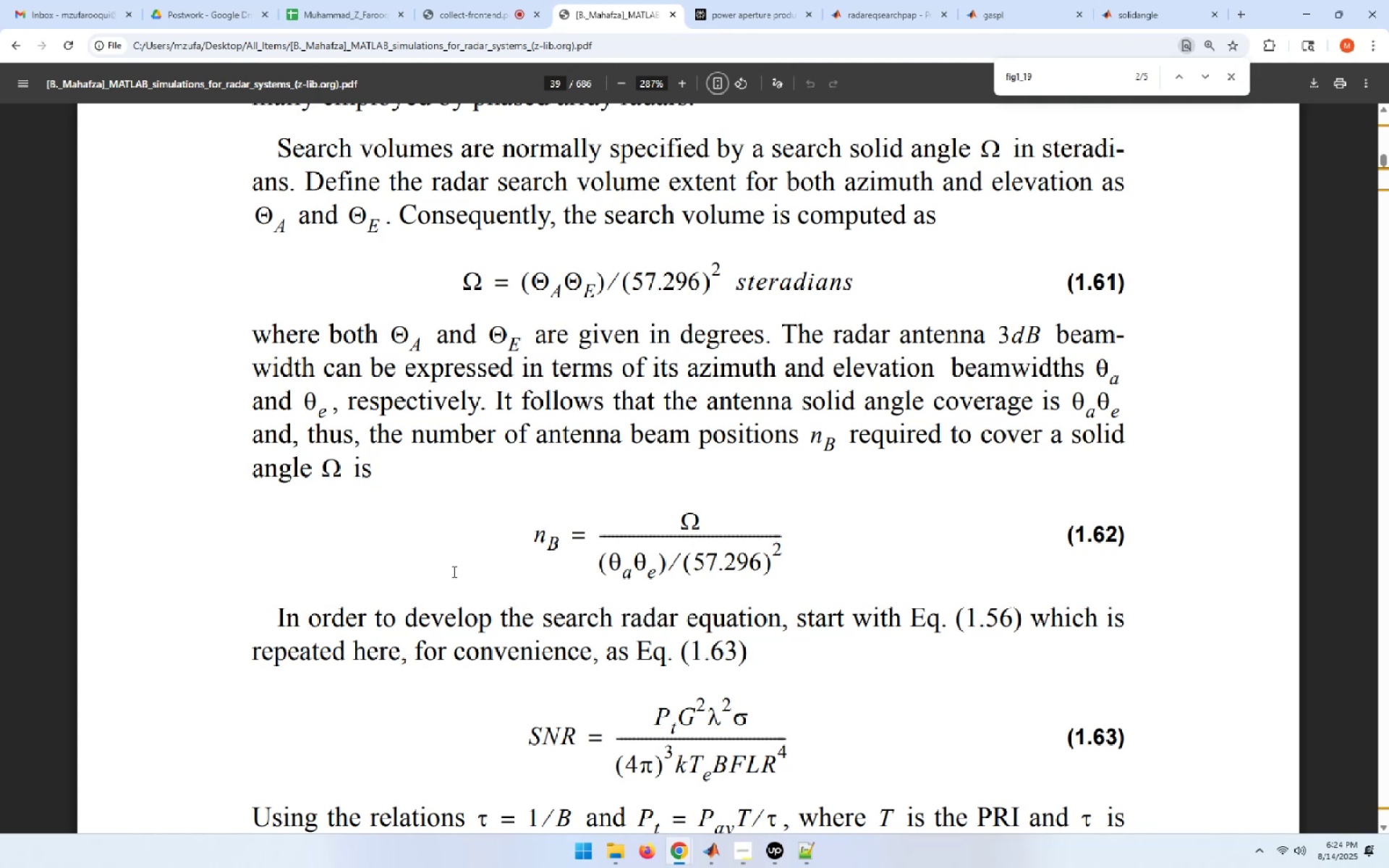 
wait(69.43)
 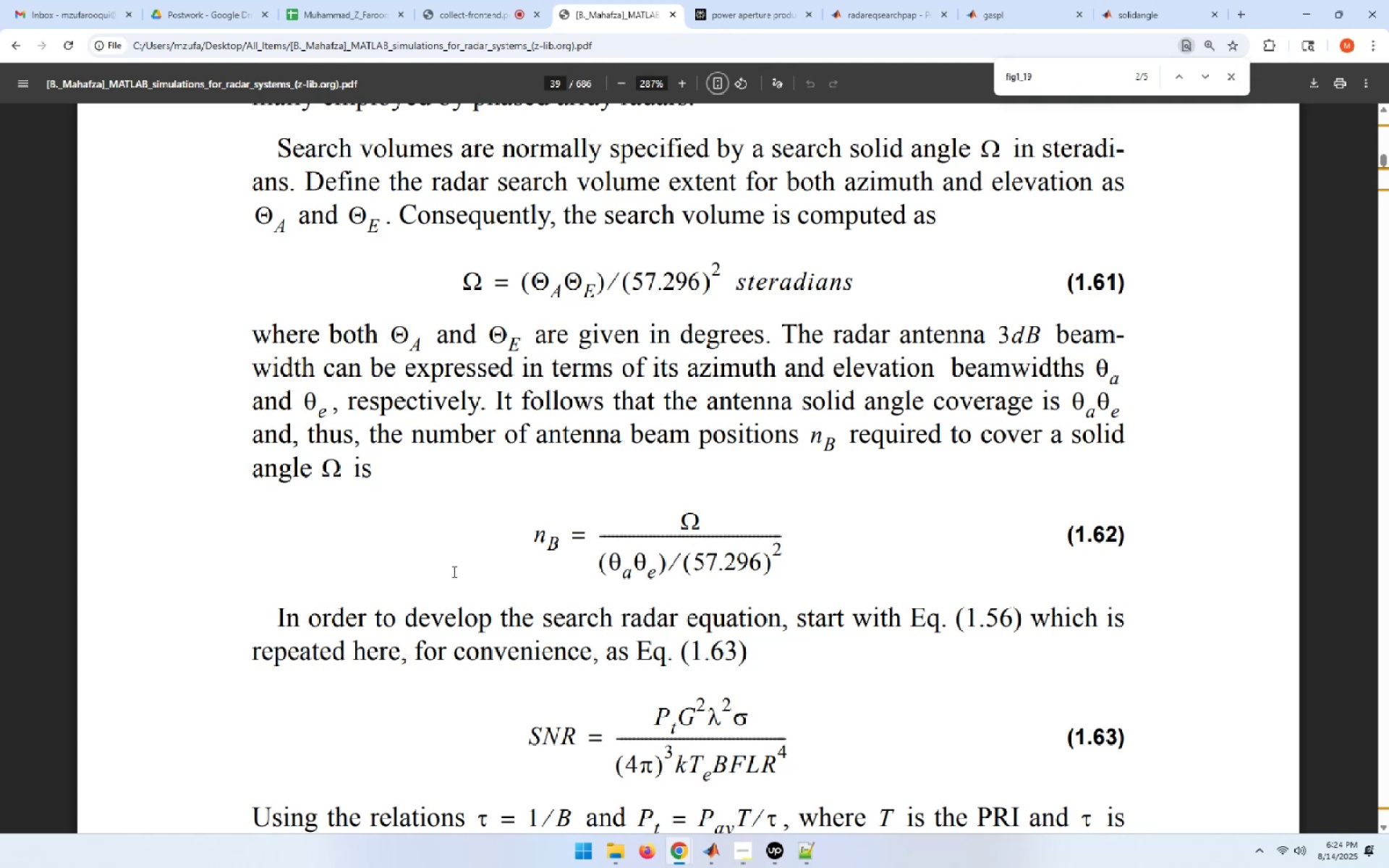 
scroll: coordinate [453, 571], scroll_direction: down, amount: 1.0
 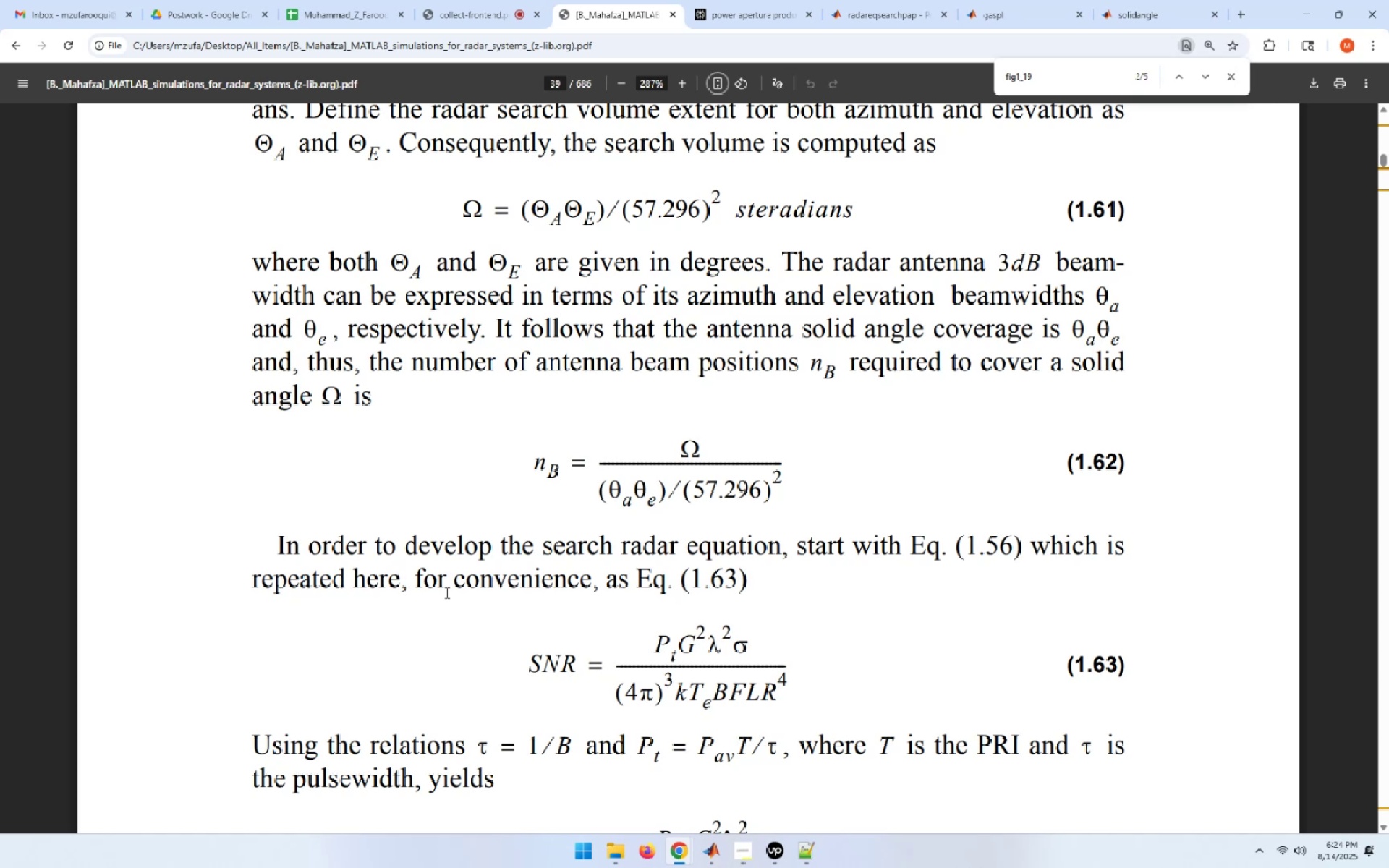 
wait(41.79)
 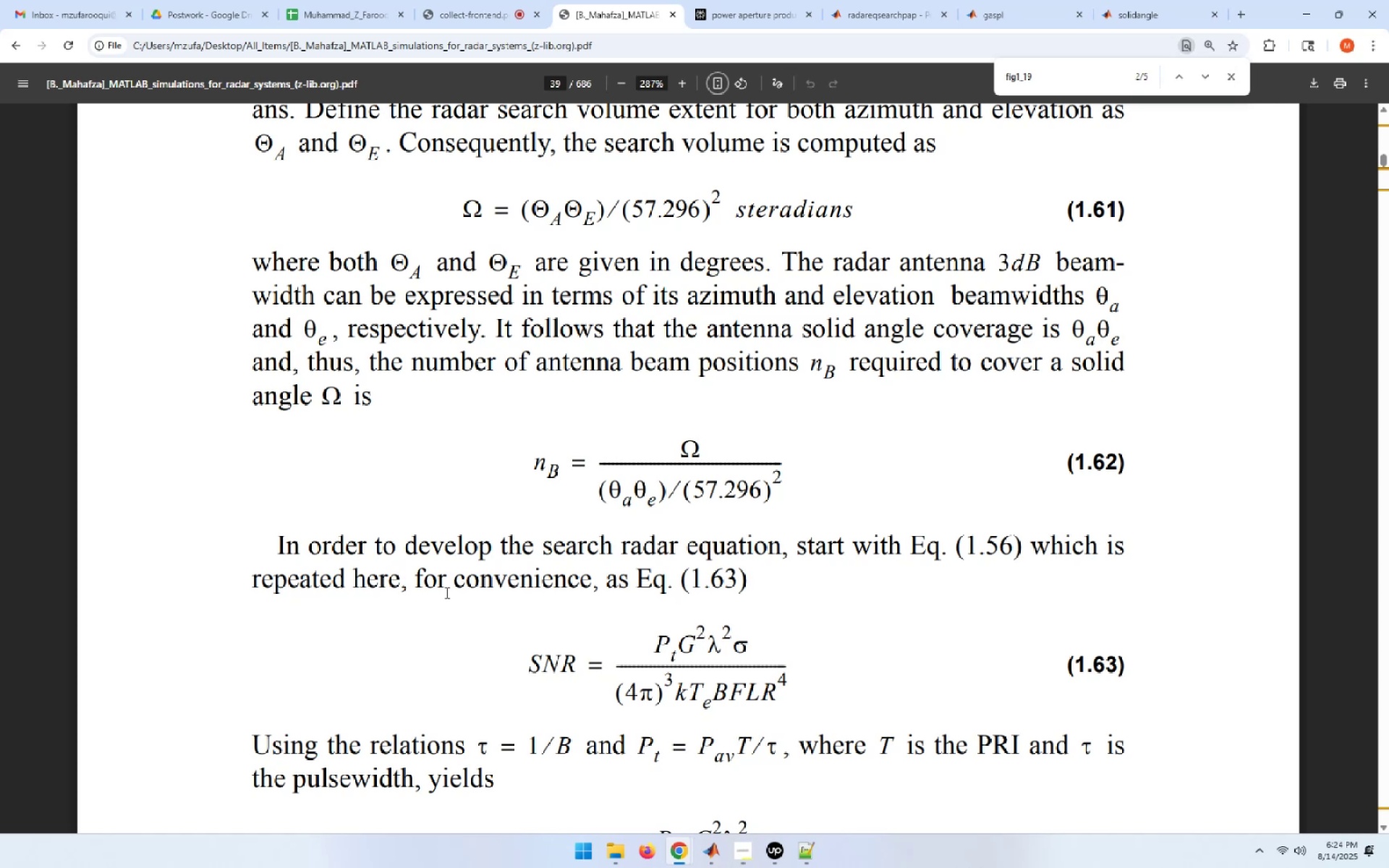 
scroll: coordinate [446, 592], scroll_direction: down, amount: 1.0
 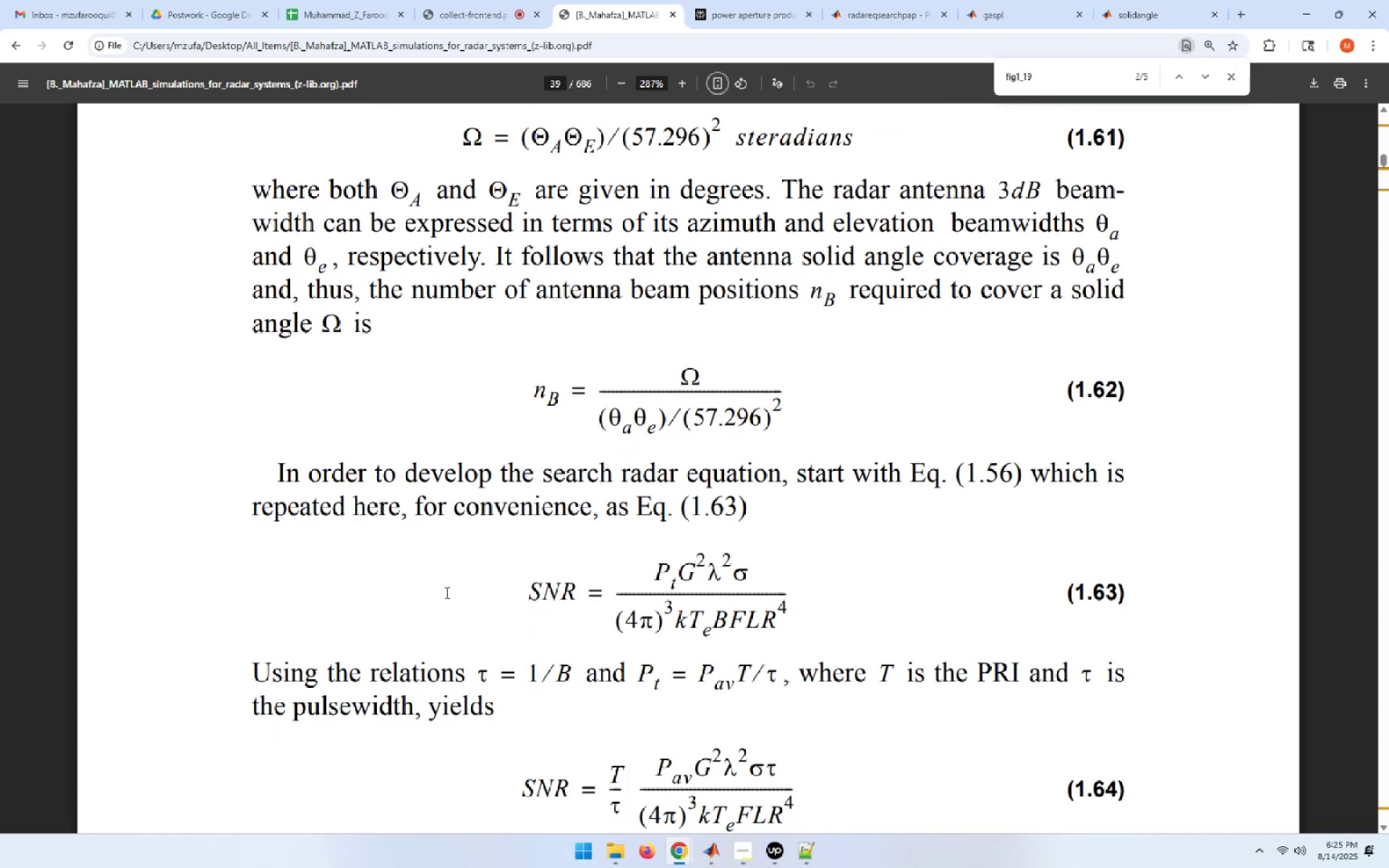 
wait(6.0)
 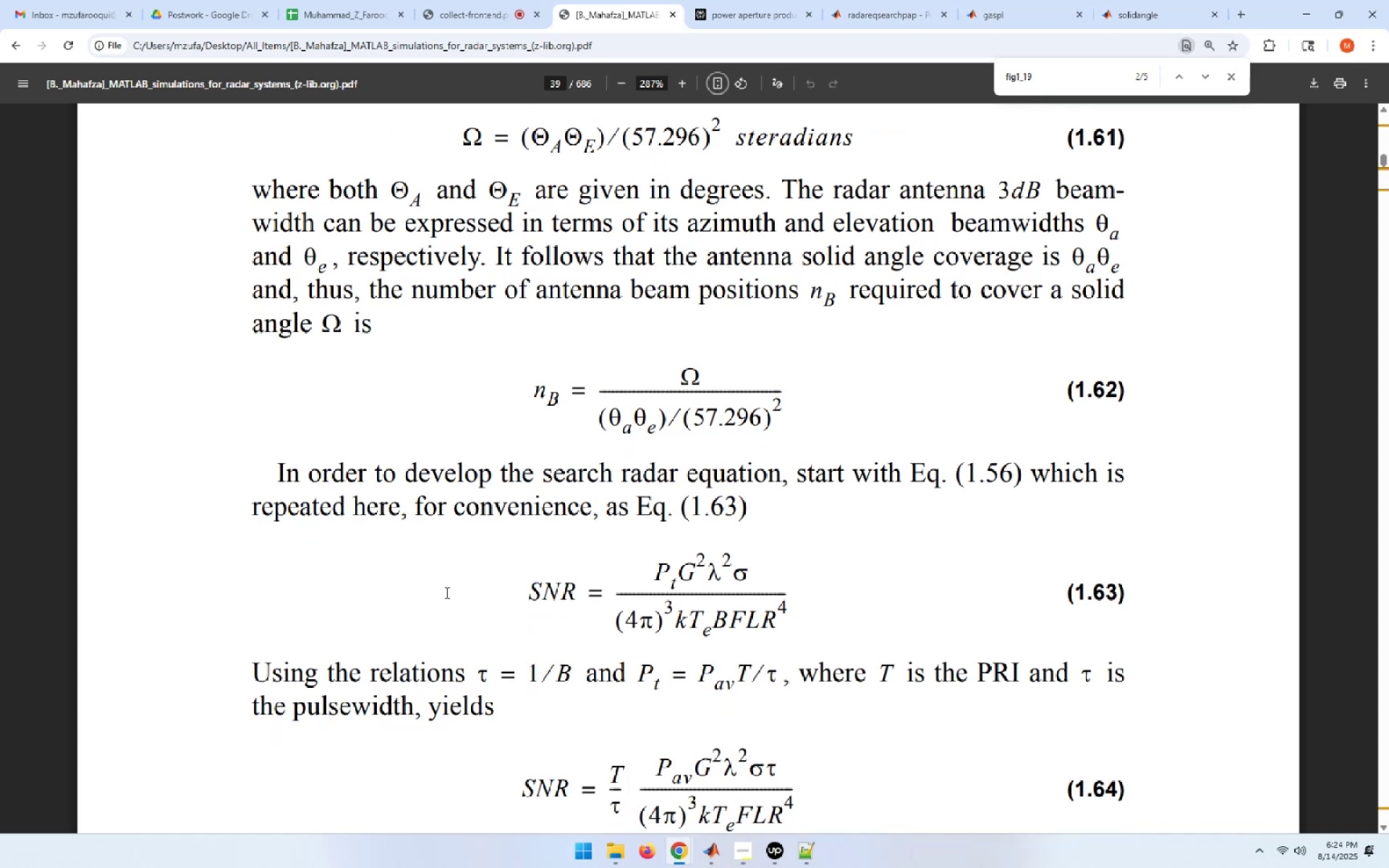 
scroll: coordinate [446, 592], scroll_direction: down, amount: 1.0
 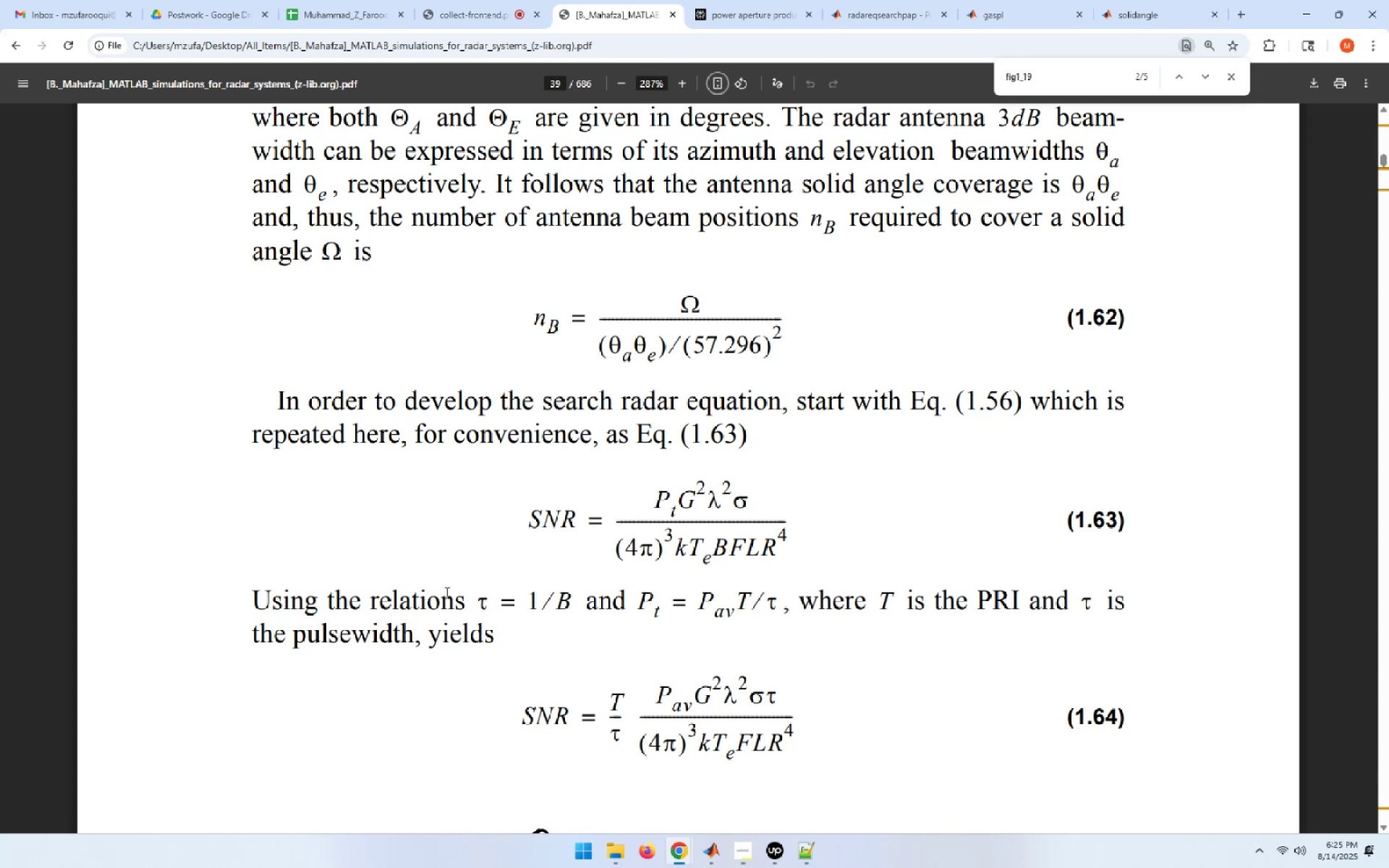 
wait(46.49)
 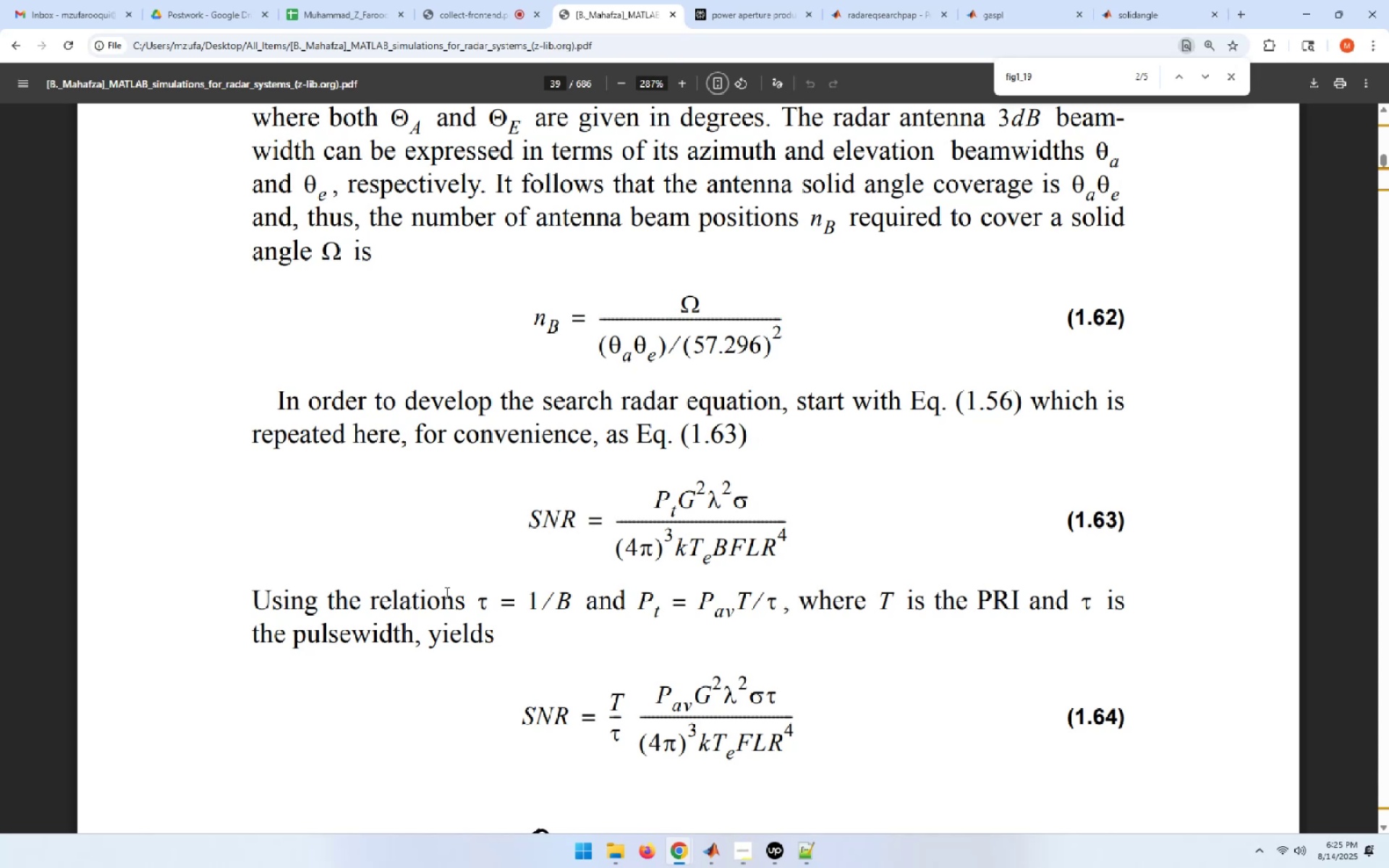 
scroll: coordinate [446, 592], scroll_direction: down, amount: 1.0
 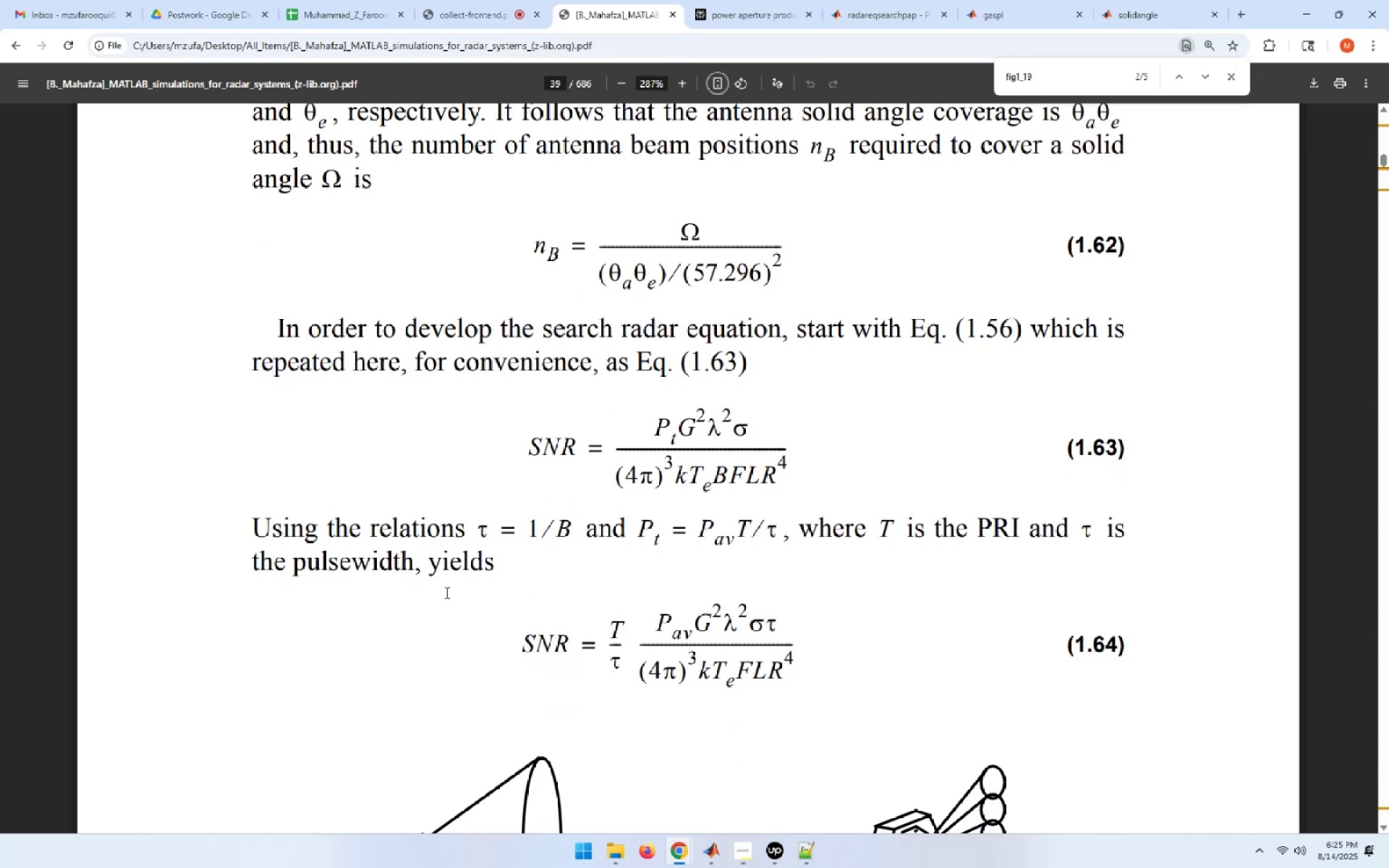 
wait(9.84)
 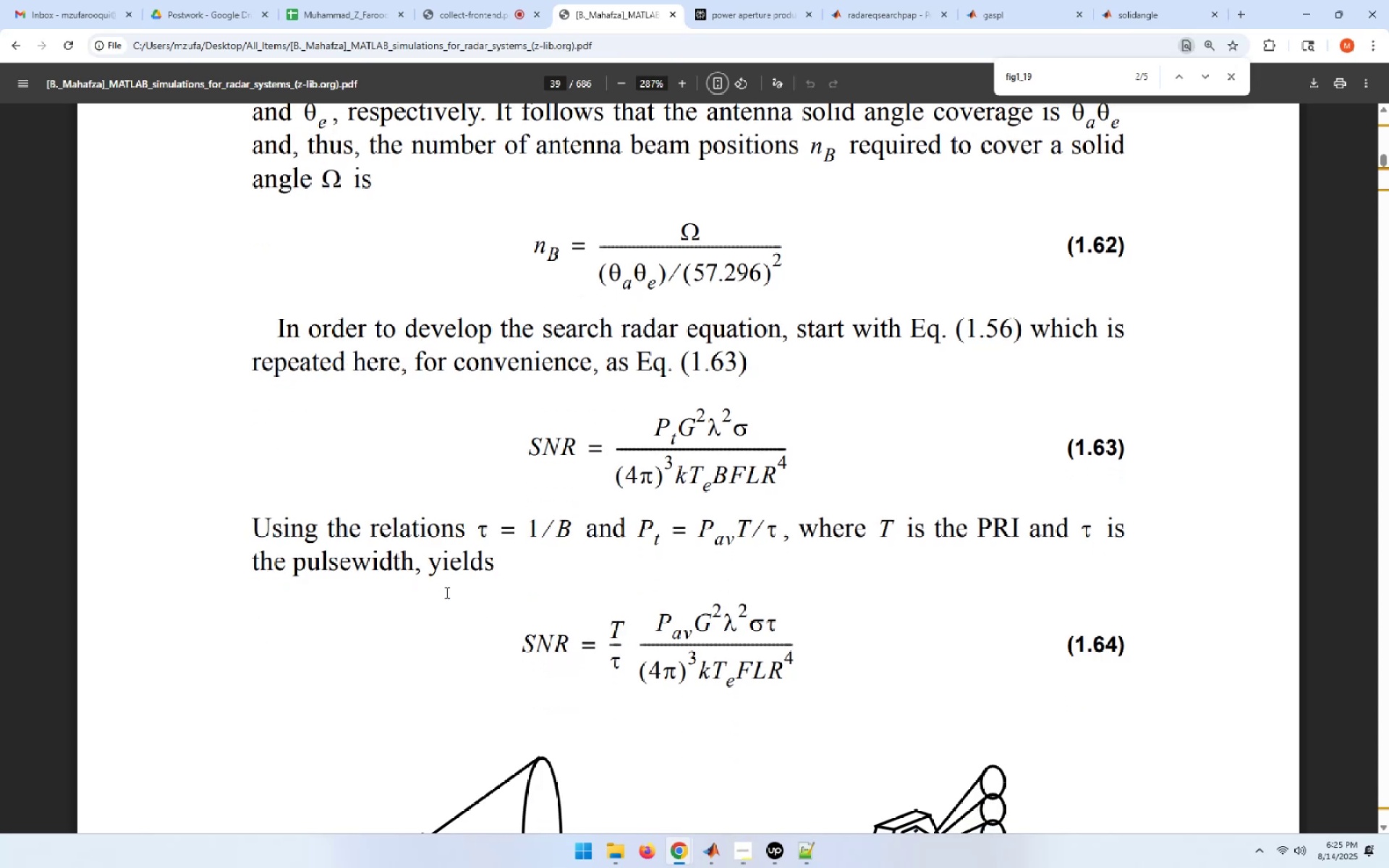 
scroll: coordinate [446, 592], scroll_direction: down, amount: 1.0
 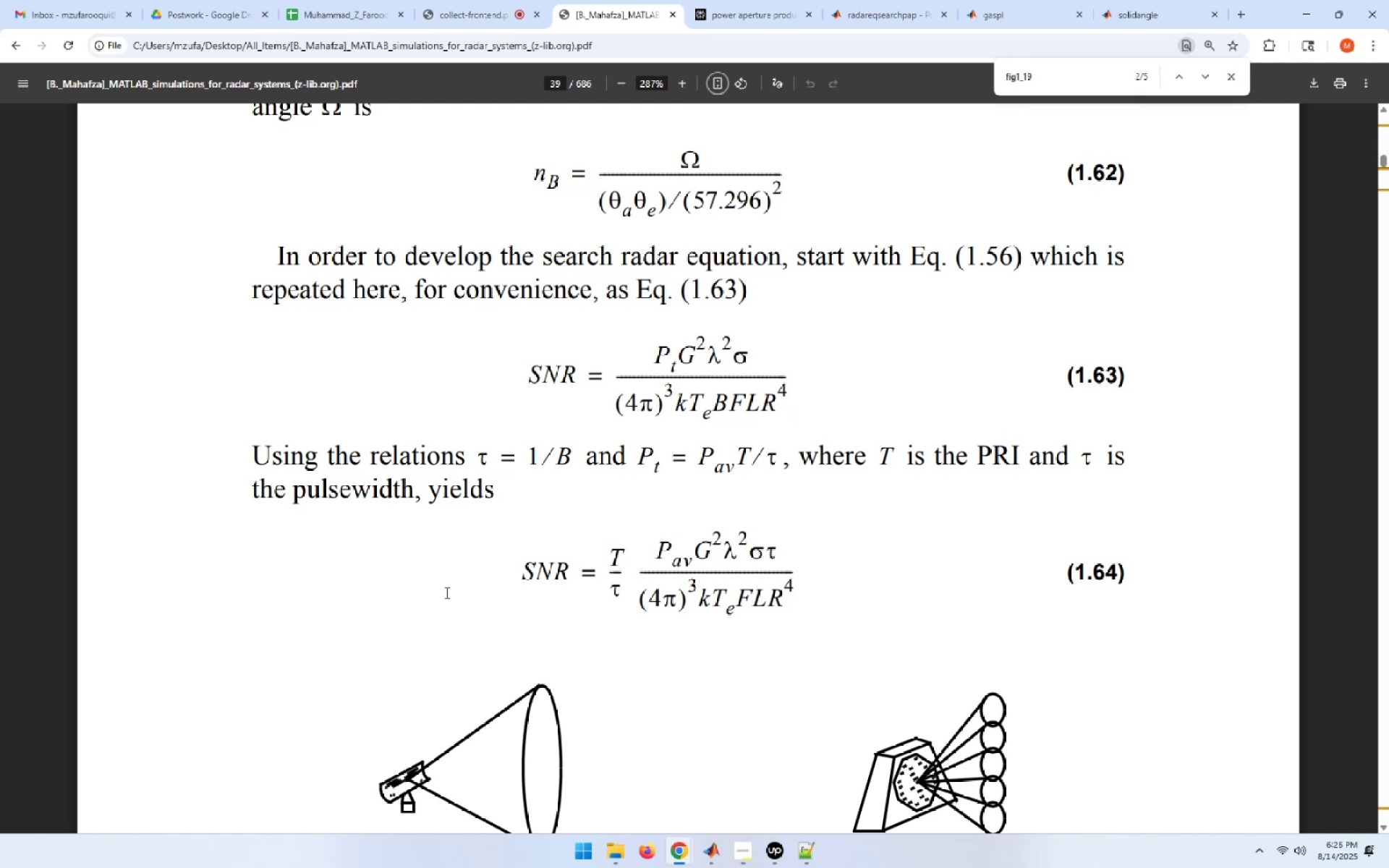 
wait(24.08)
 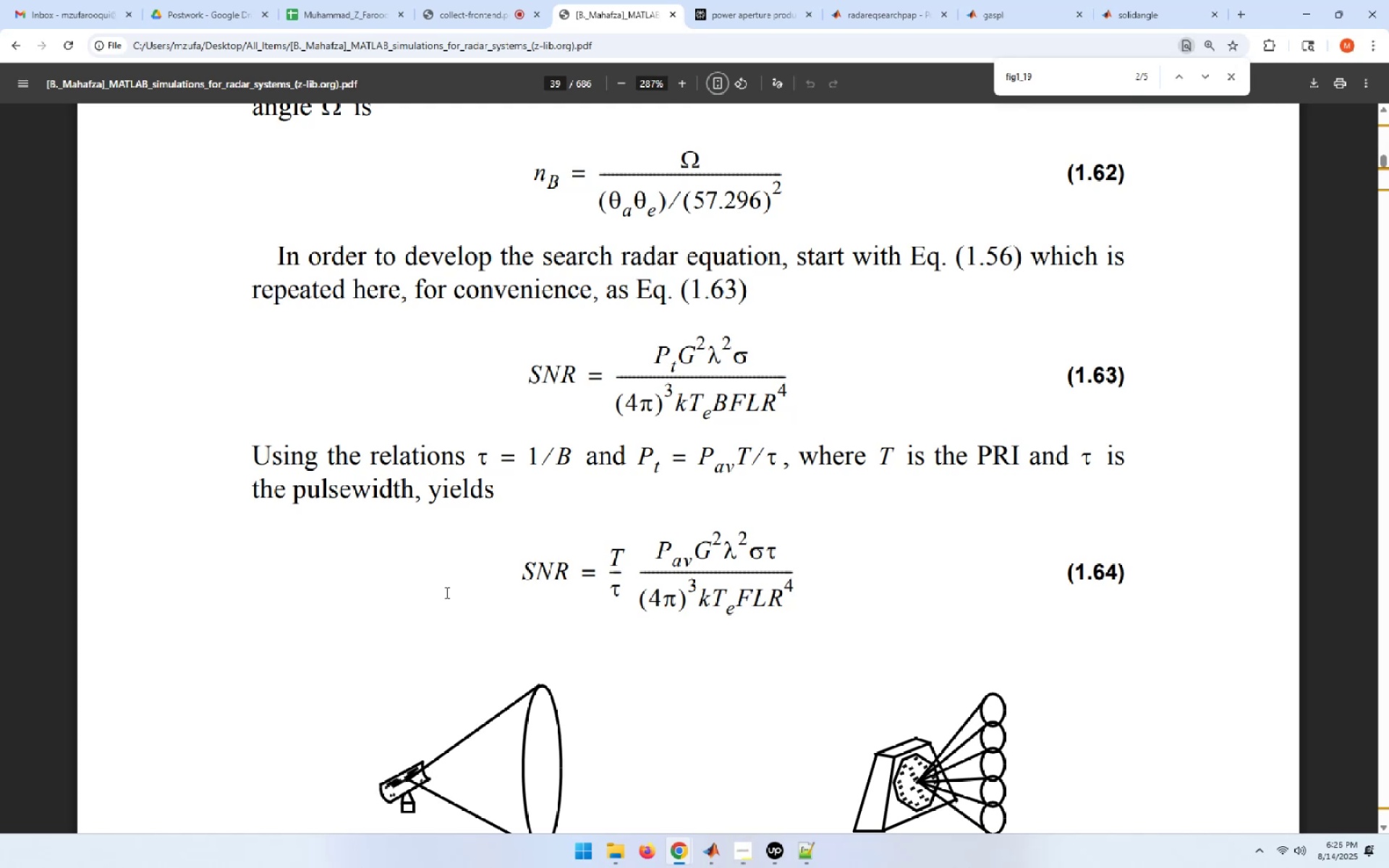 
scroll: coordinate [446, 592], scroll_direction: down, amount: 1.0
 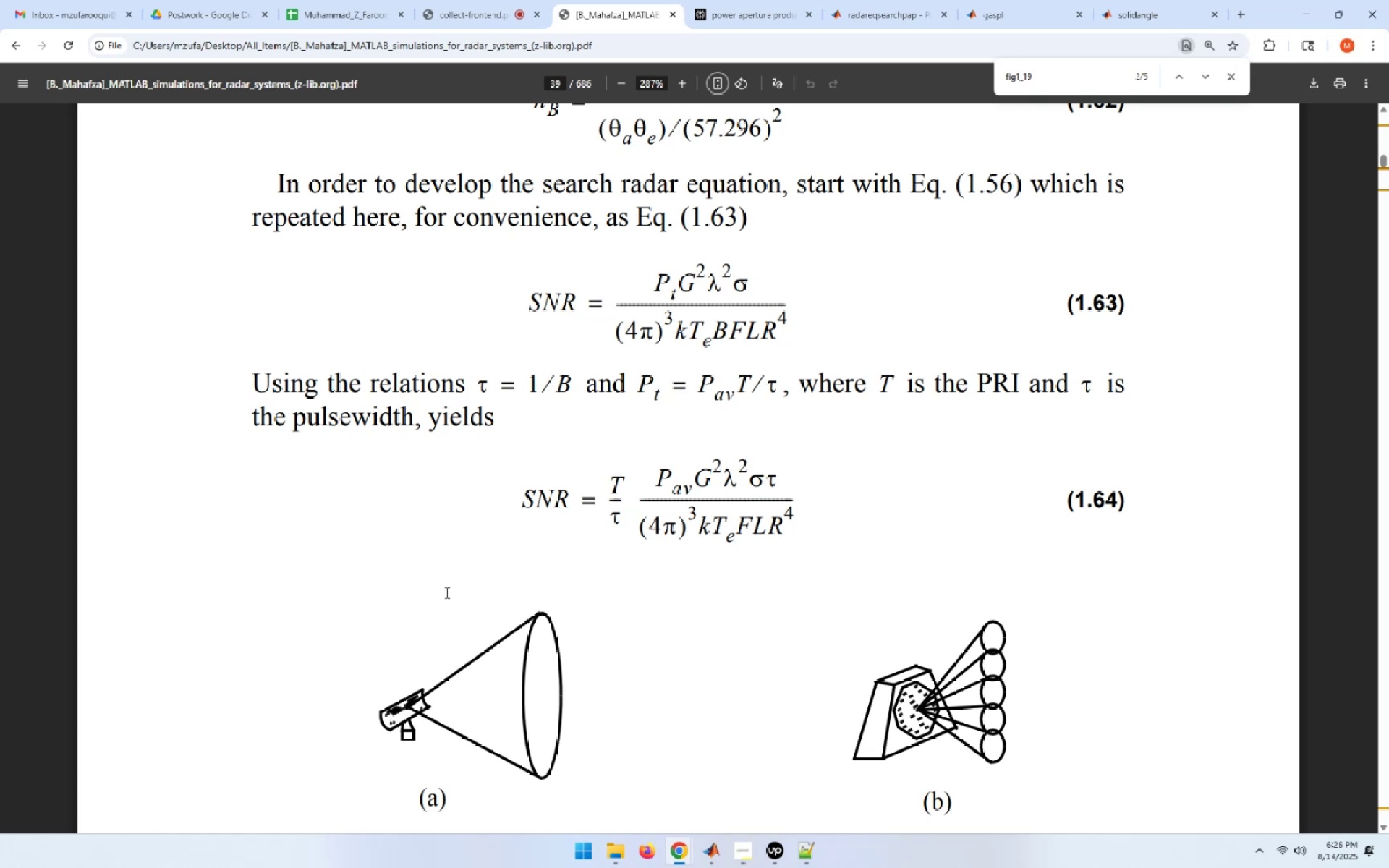 
wait(31.65)
 